 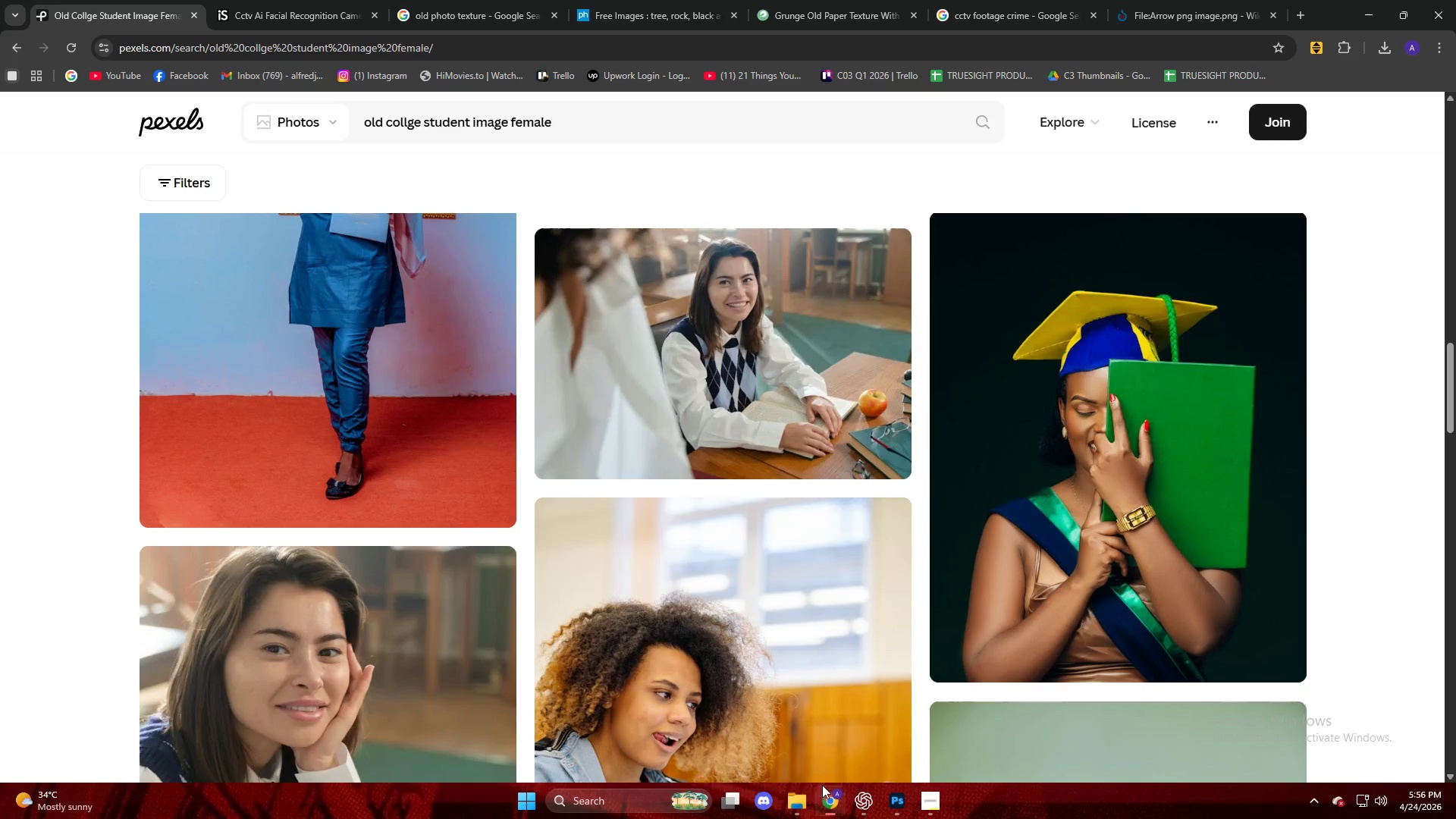 
scroll: coordinate [582, 477], scroll_direction: down, amount: 12.0
 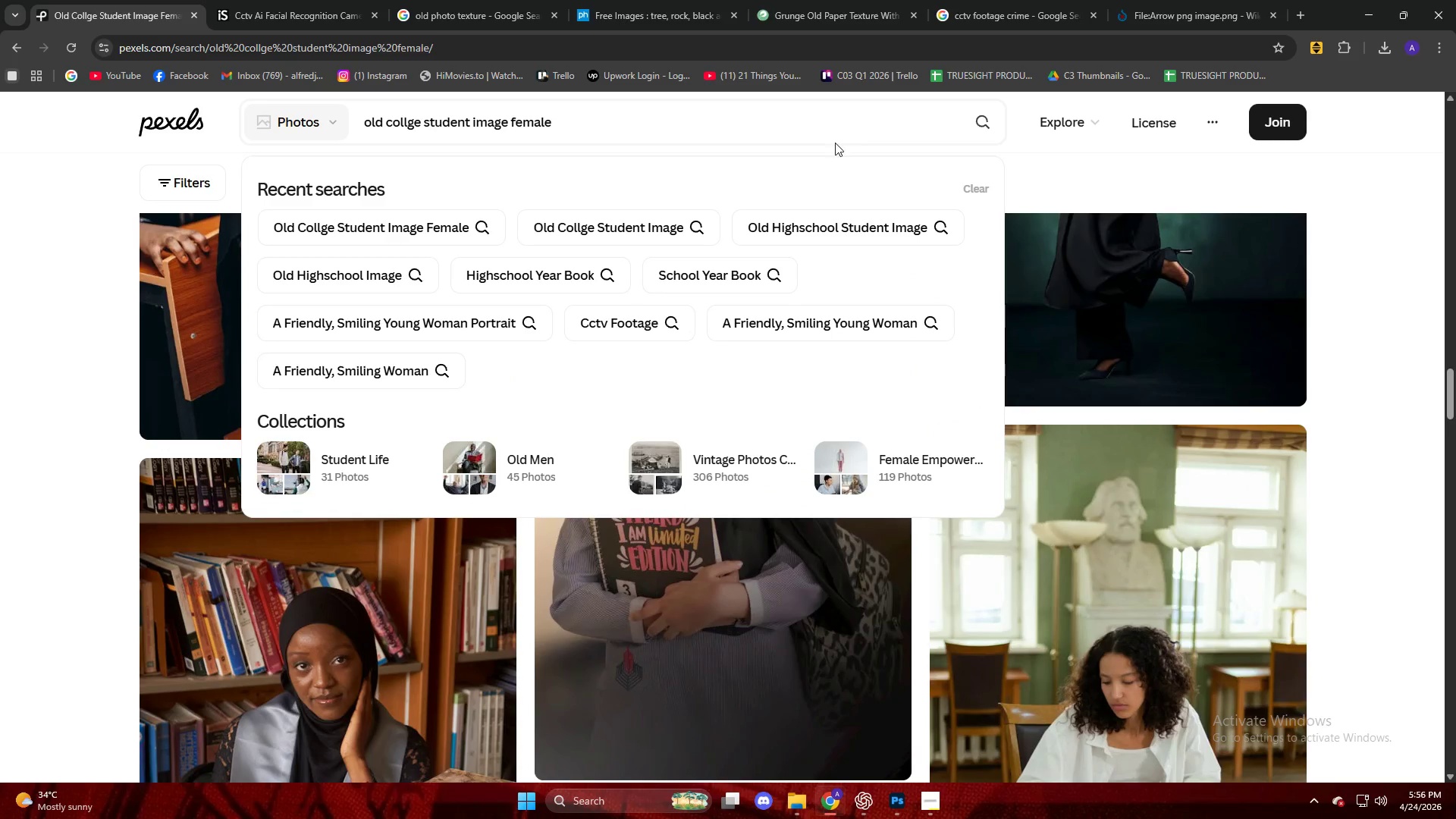 
left_click_drag(start_coordinate=[590, 124], to_coordinate=[74, 140])
 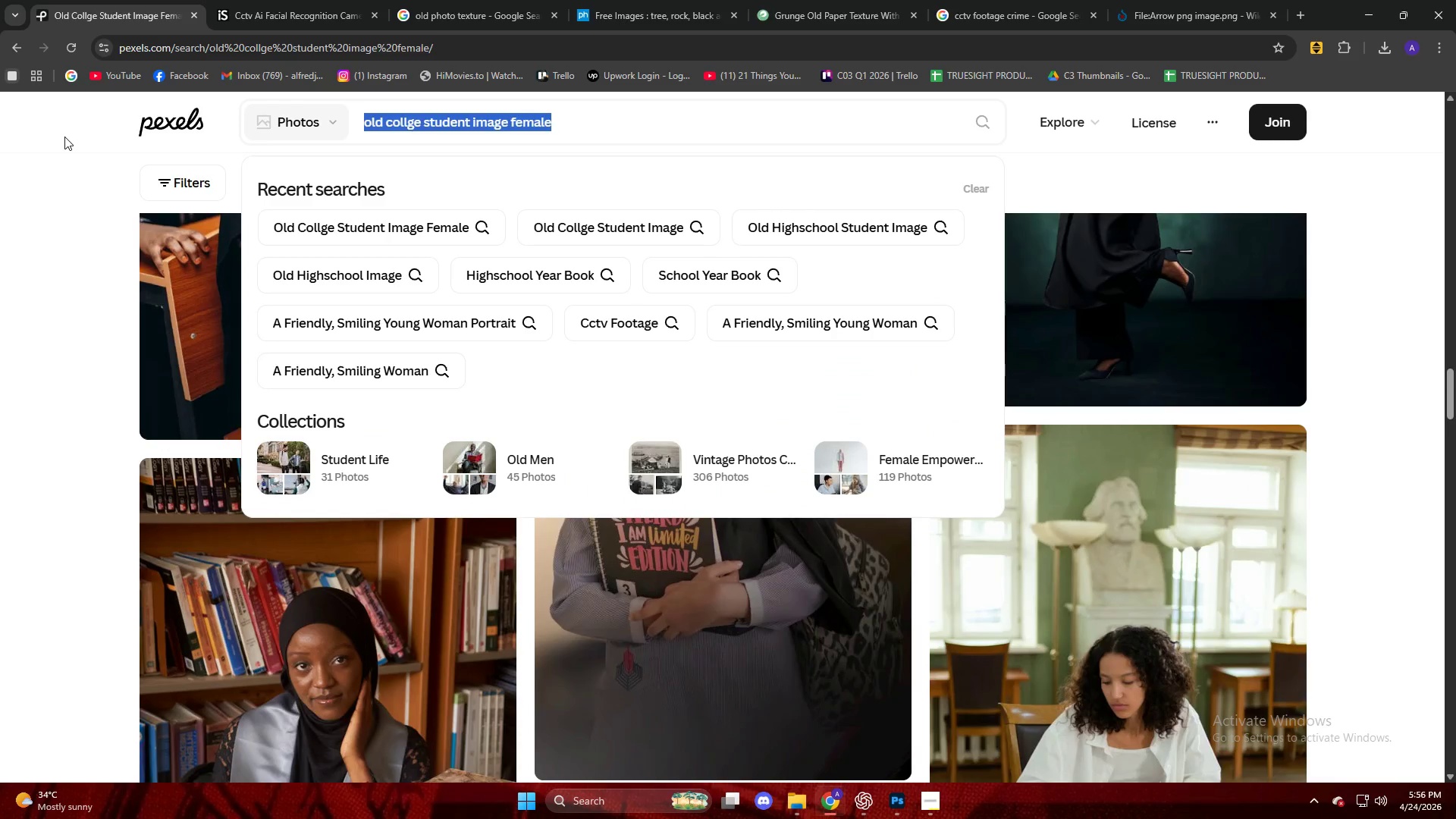 
key(Backspace)
 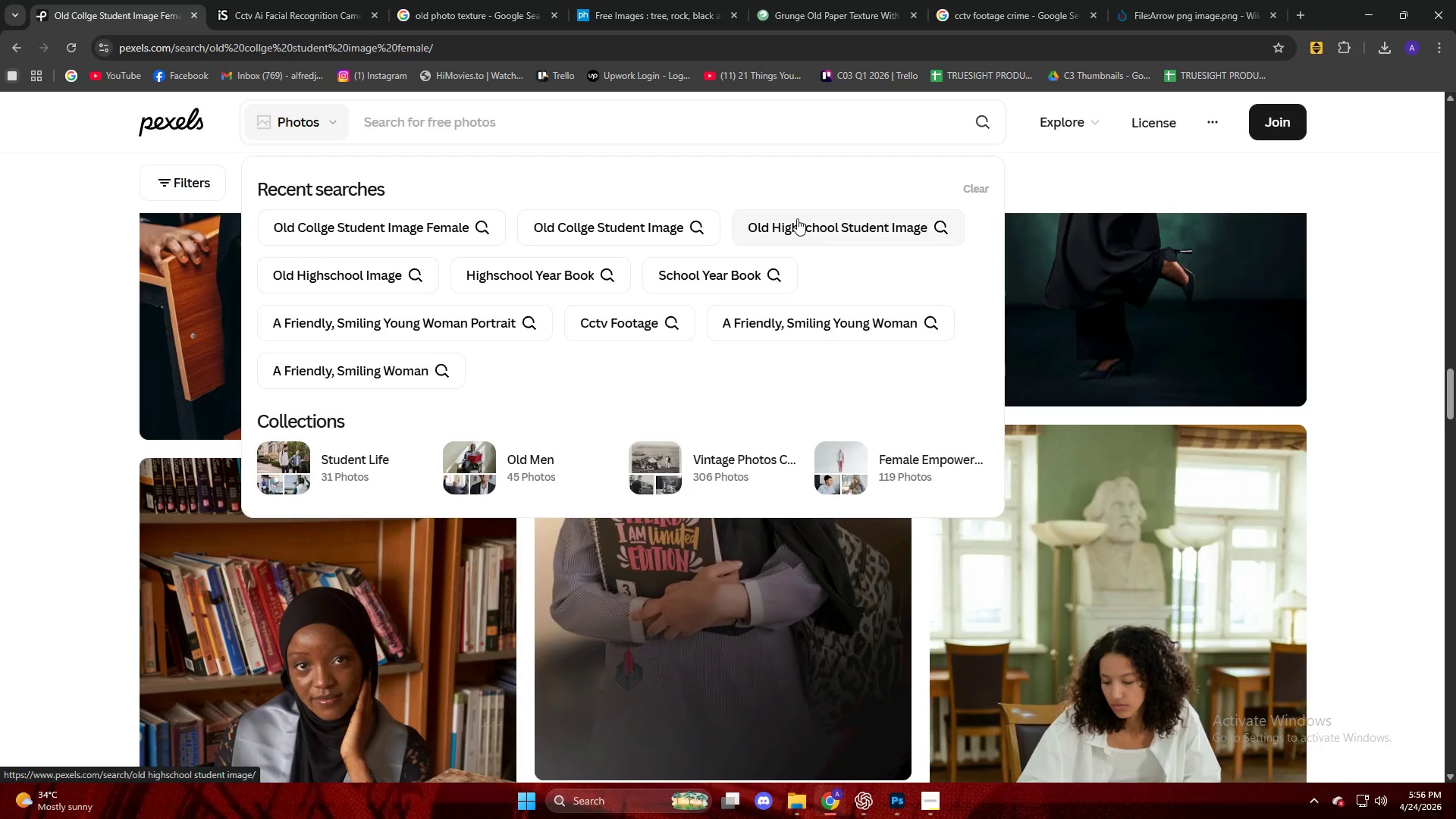 
left_click([472, 322])
 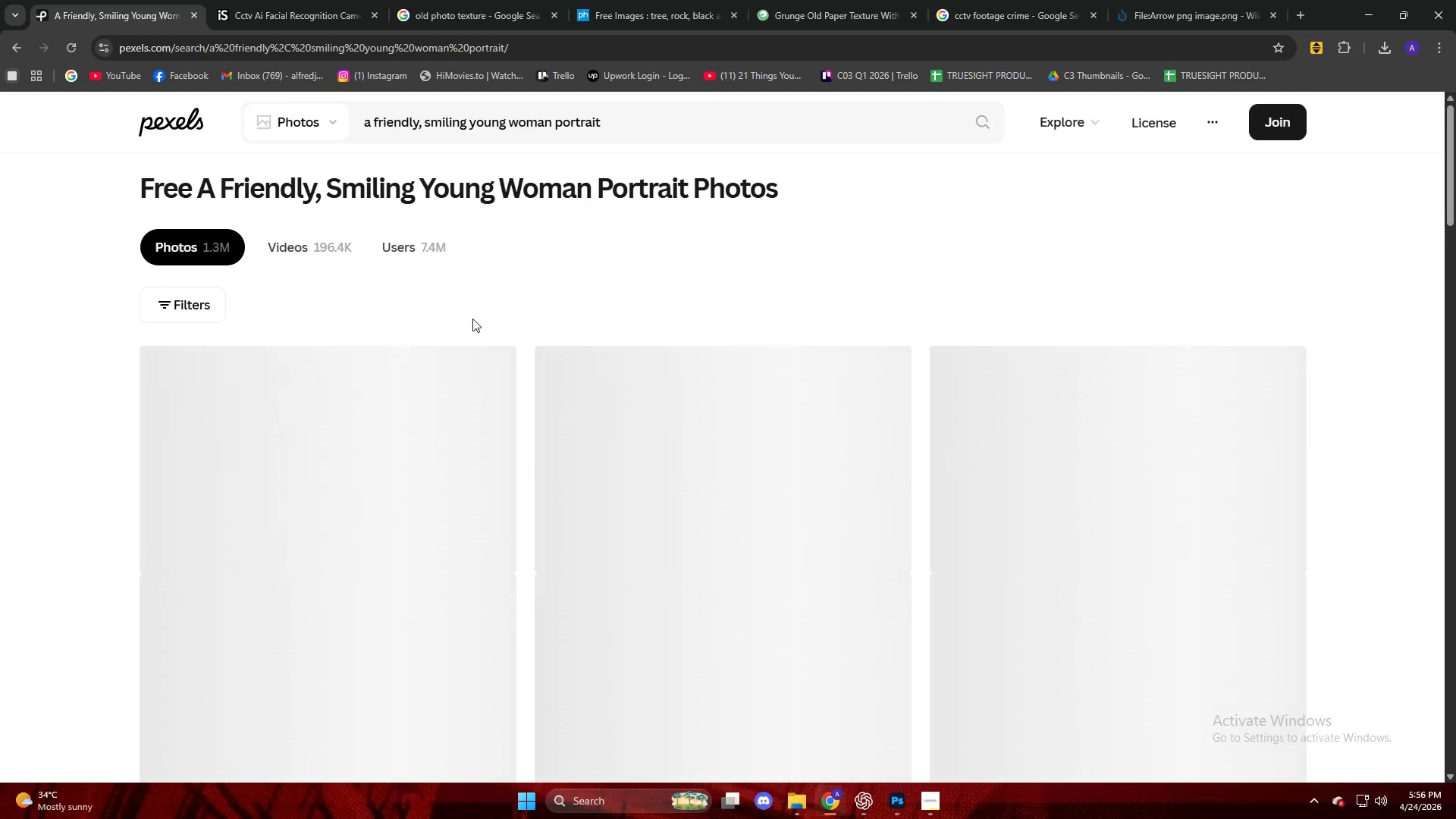 
scroll: coordinate [94, 241], scroll_direction: down, amount: 18.0
 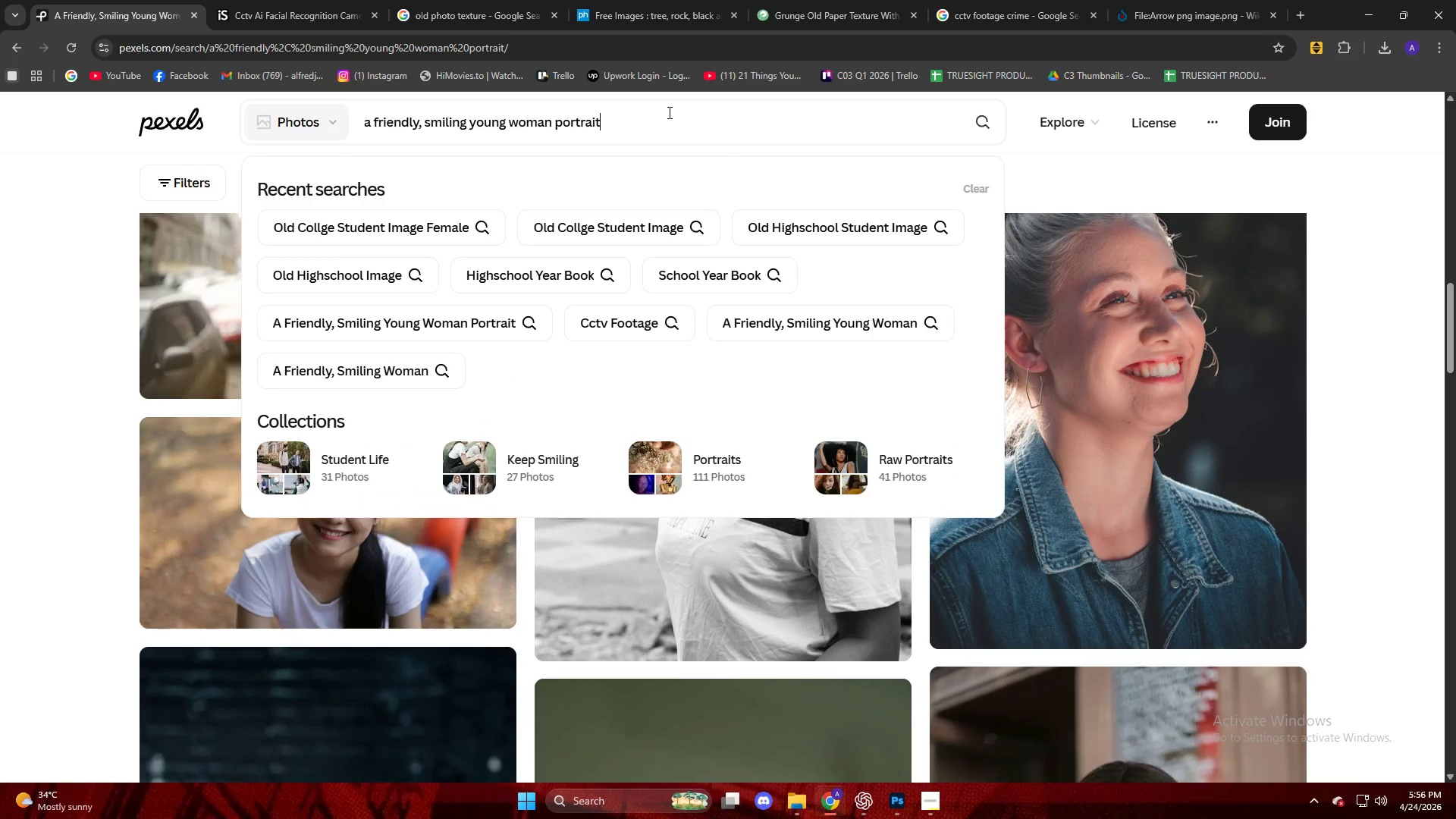 
left_click_drag(start_coordinate=[668, 112], to_coordinate=[552, 133])
 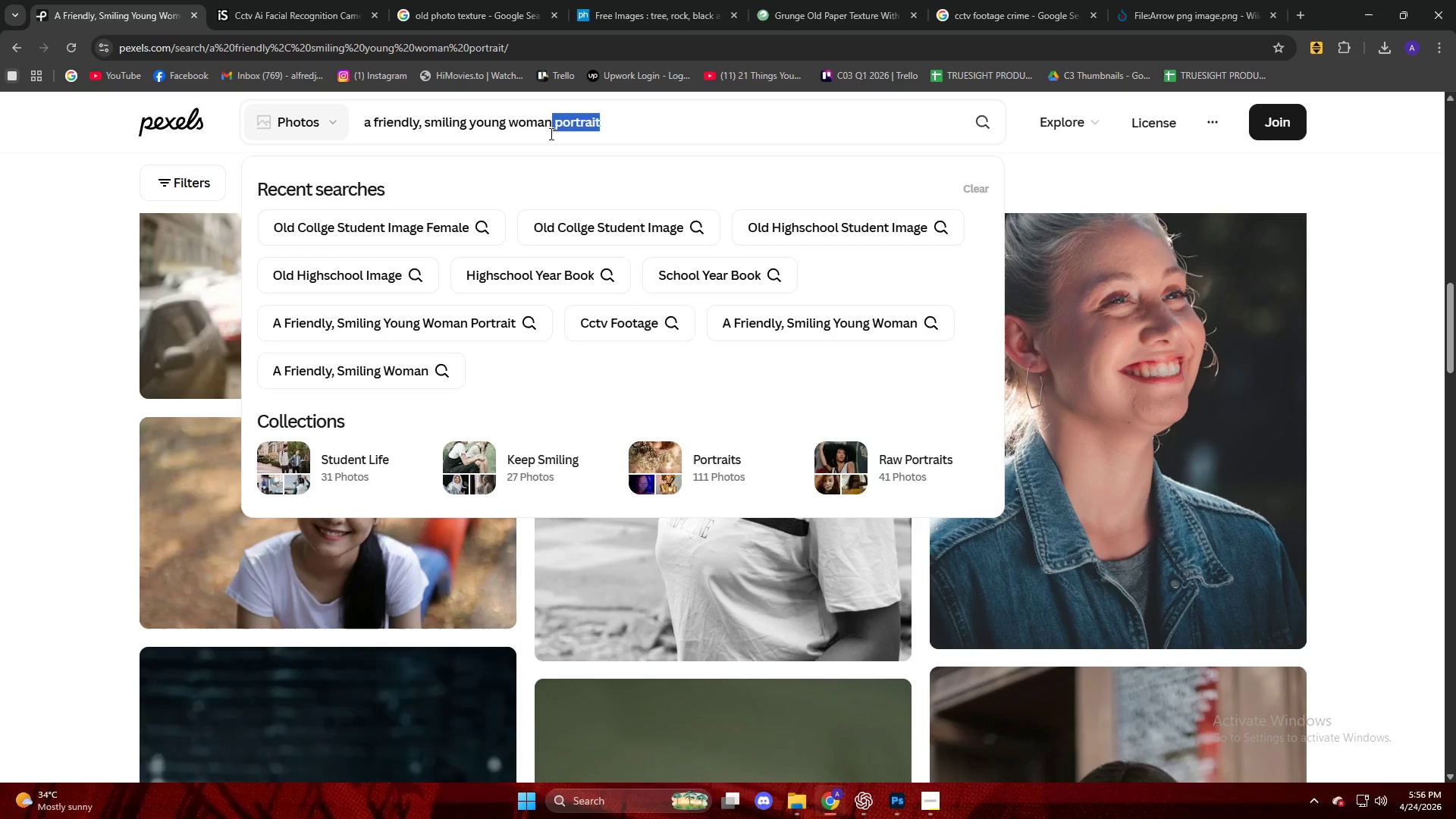 
key(Backspace)
 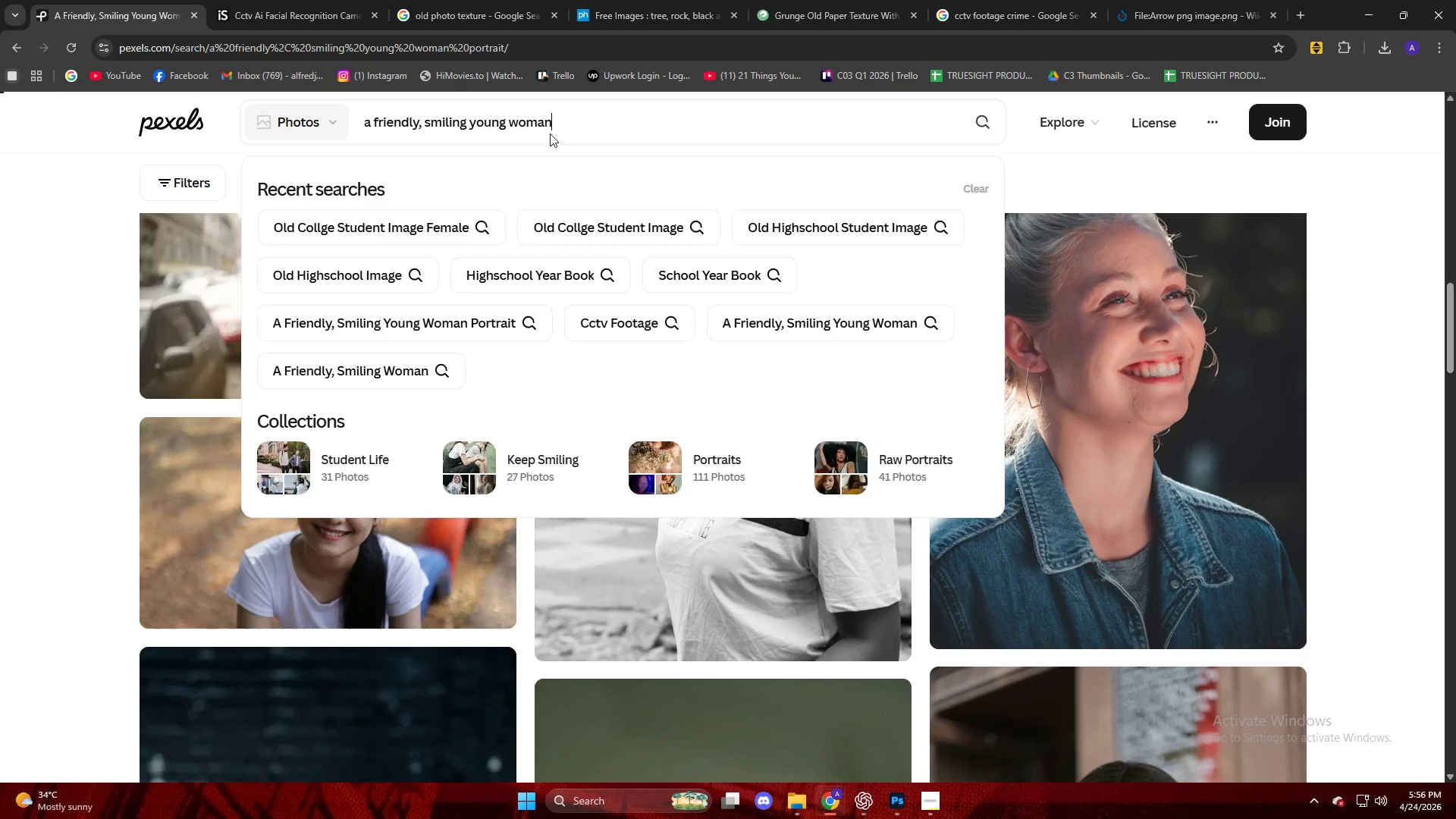 
key(Enter)
 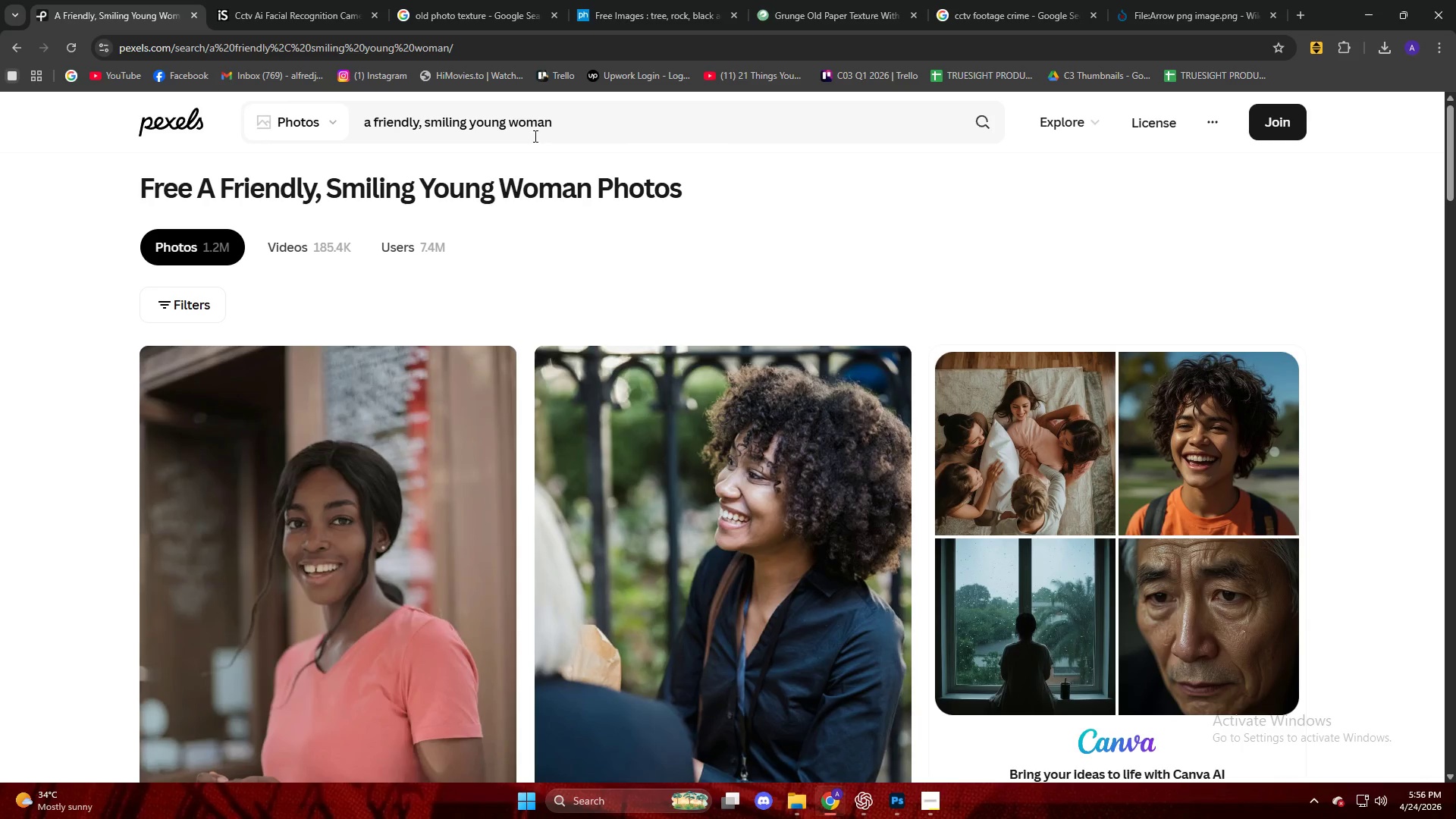 
scroll: coordinate [477, 152], scroll_direction: down, amount: 32.0
 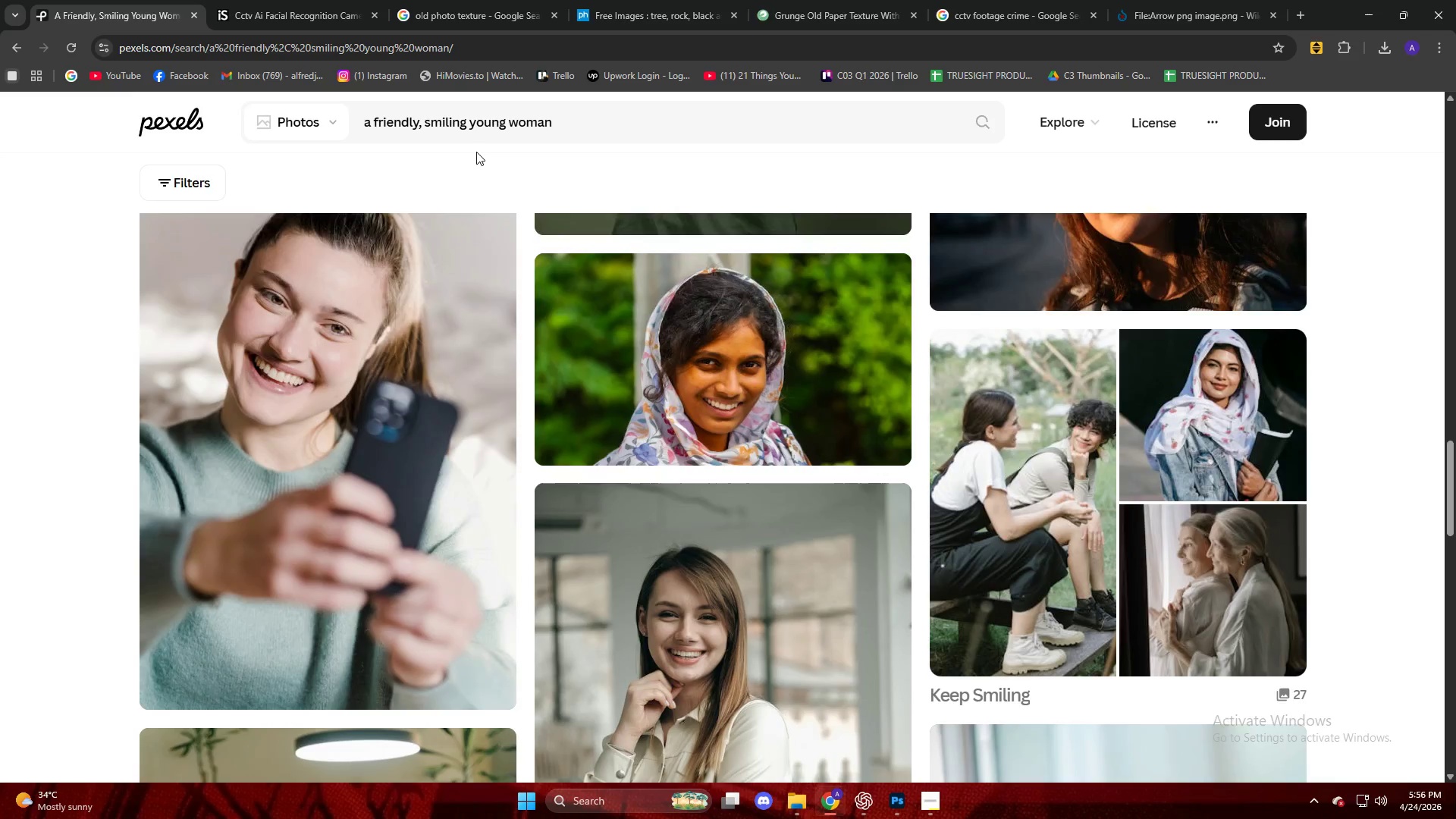 
scroll: coordinate [460, 152], scroll_direction: down, amount: 21.0
 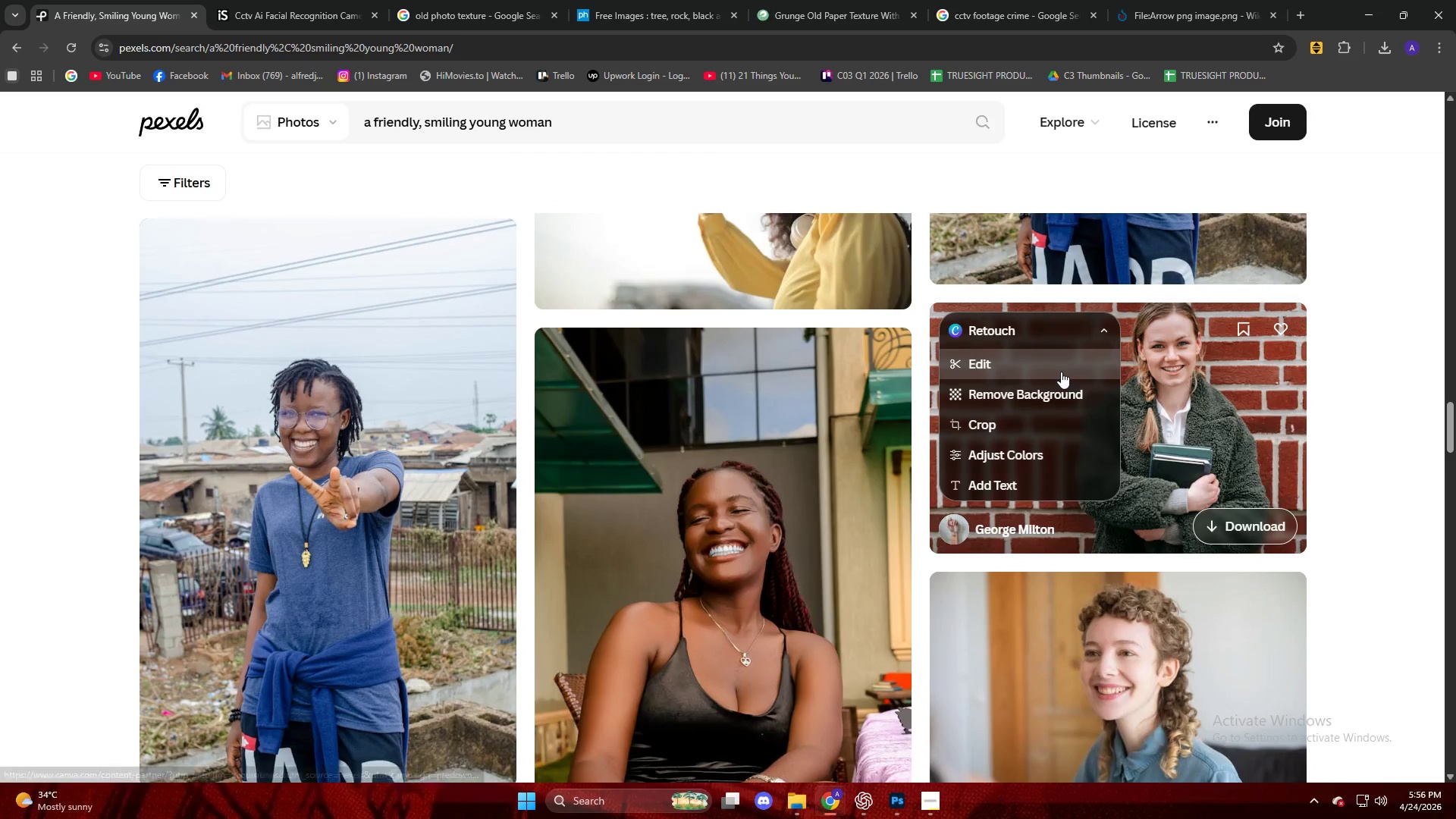 
left_click([1198, 385])
 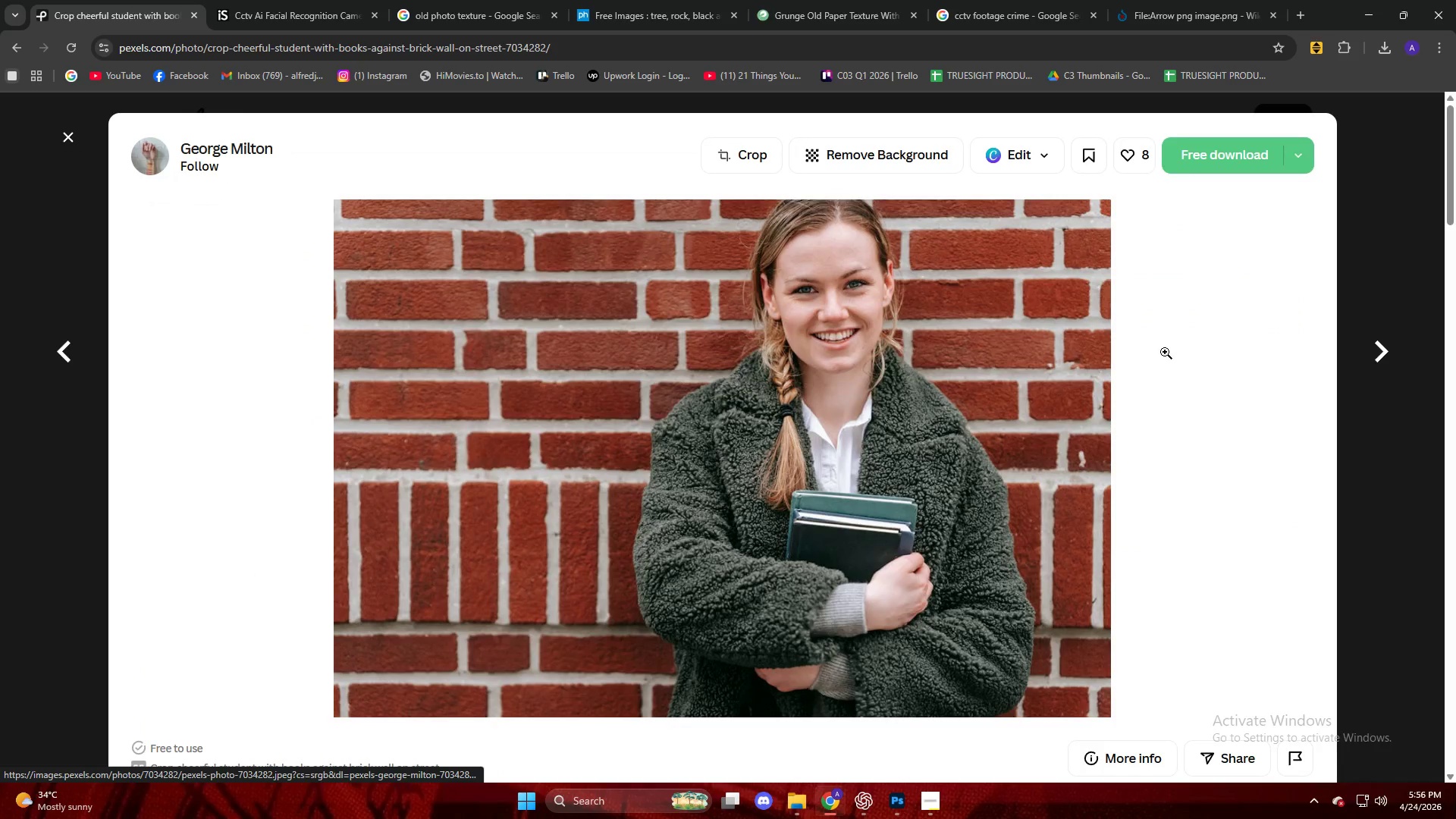 
scroll: coordinate [565, 328], scroll_direction: down, amount: 15.0
 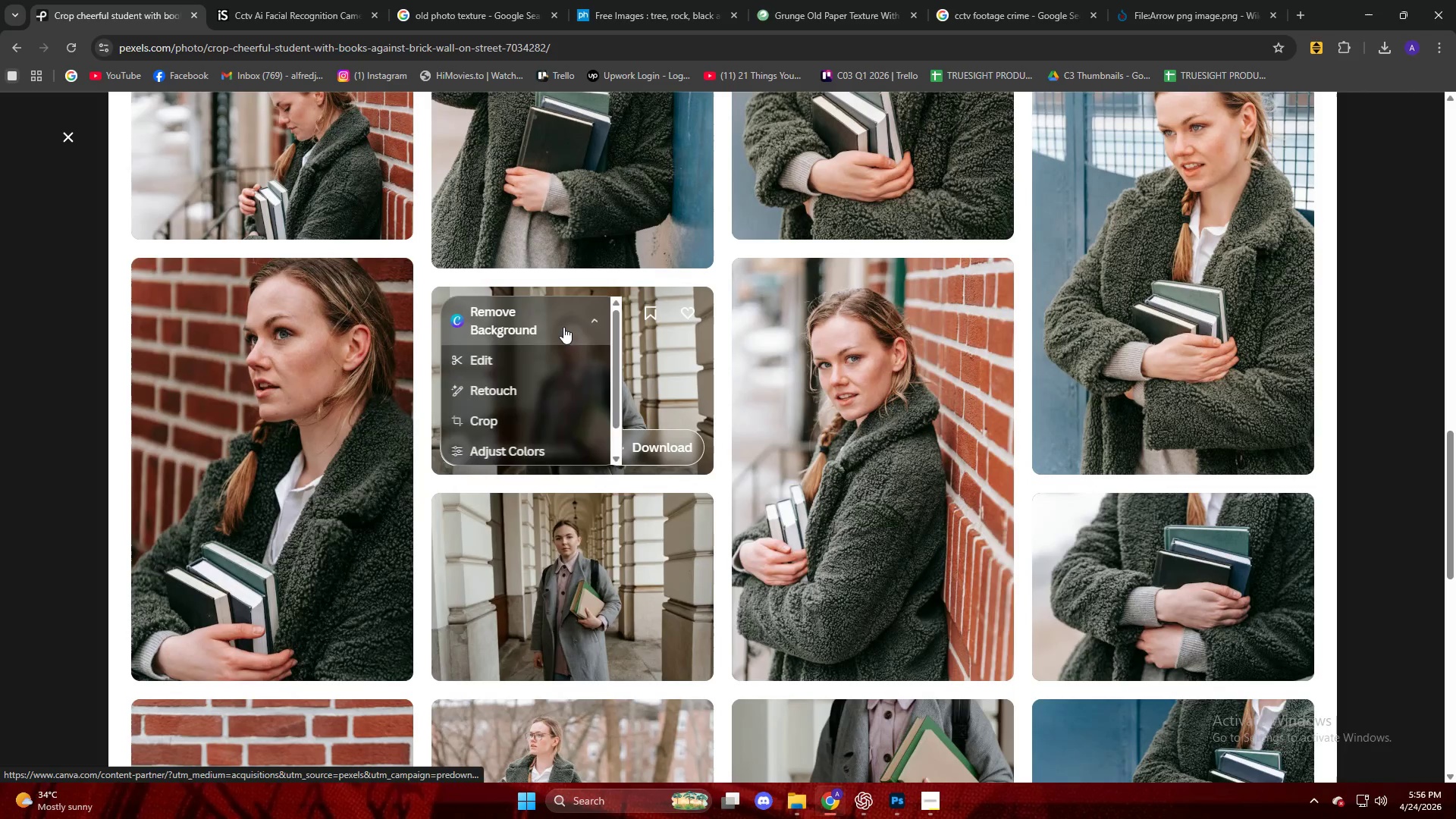 
scroll: coordinate [563, 327], scroll_direction: up, amount: 6.0
 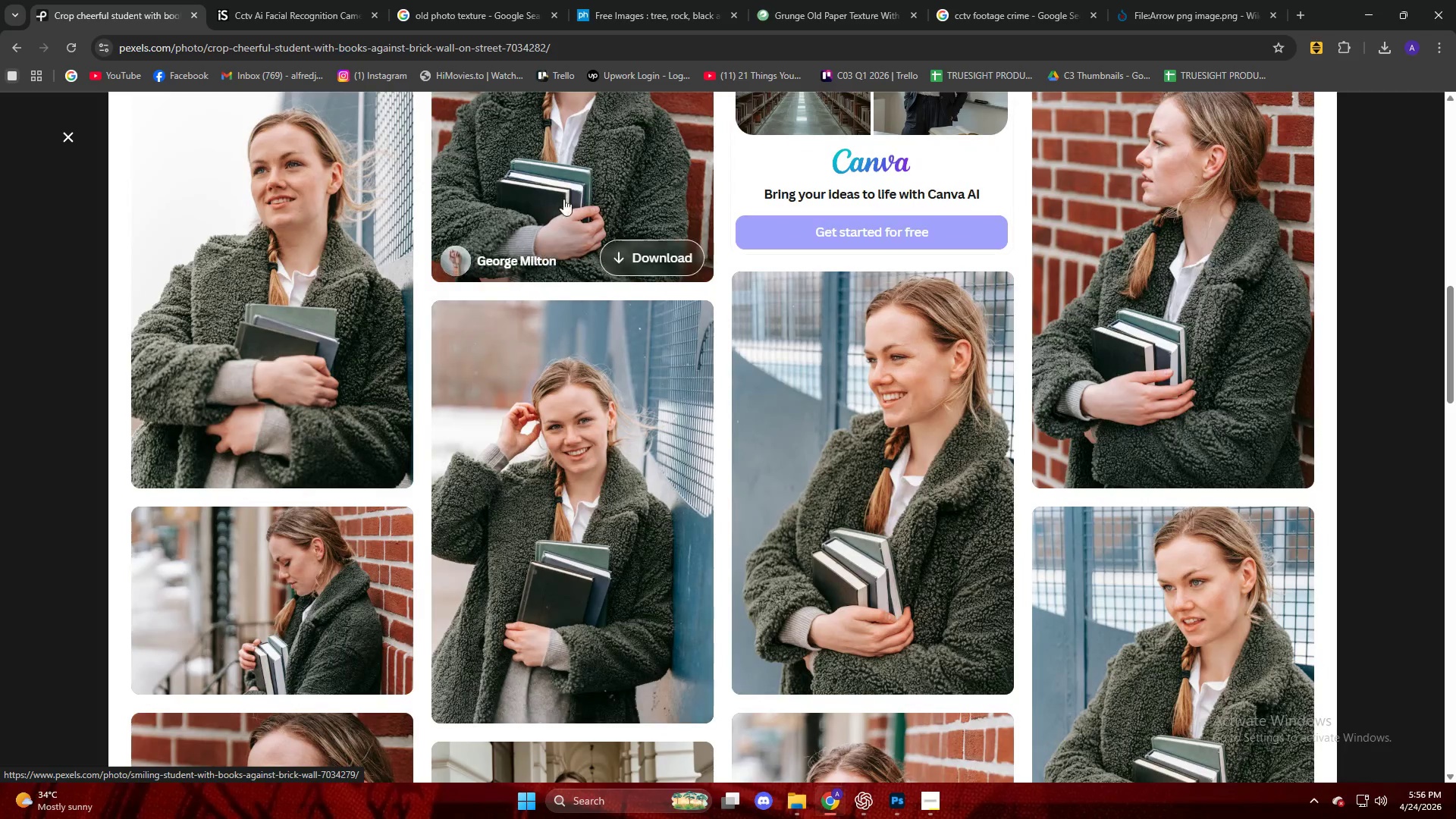 
left_click([565, 184])
 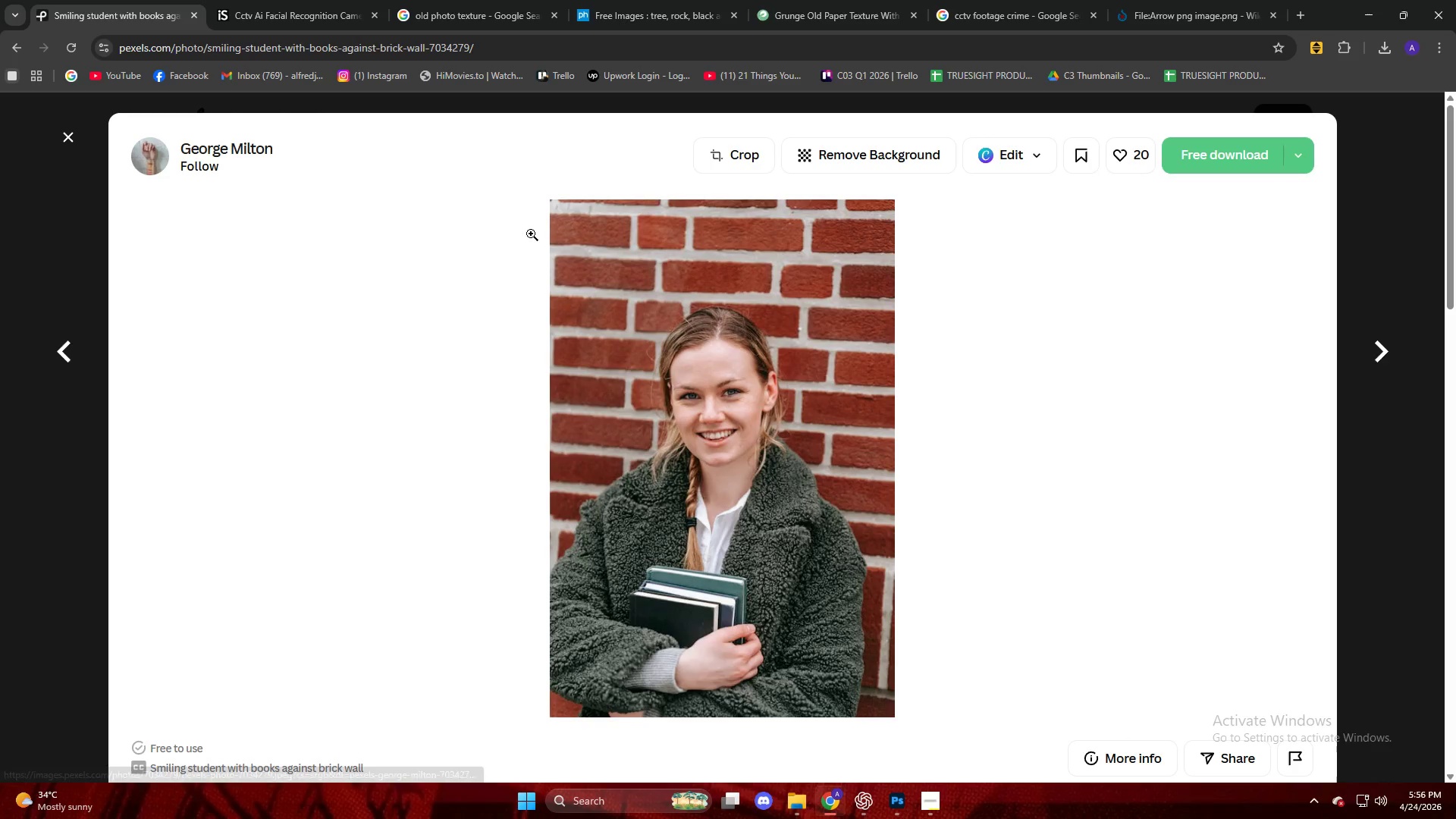 
scroll: coordinate [805, 401], scroll_direction: down, amount: 5.0
 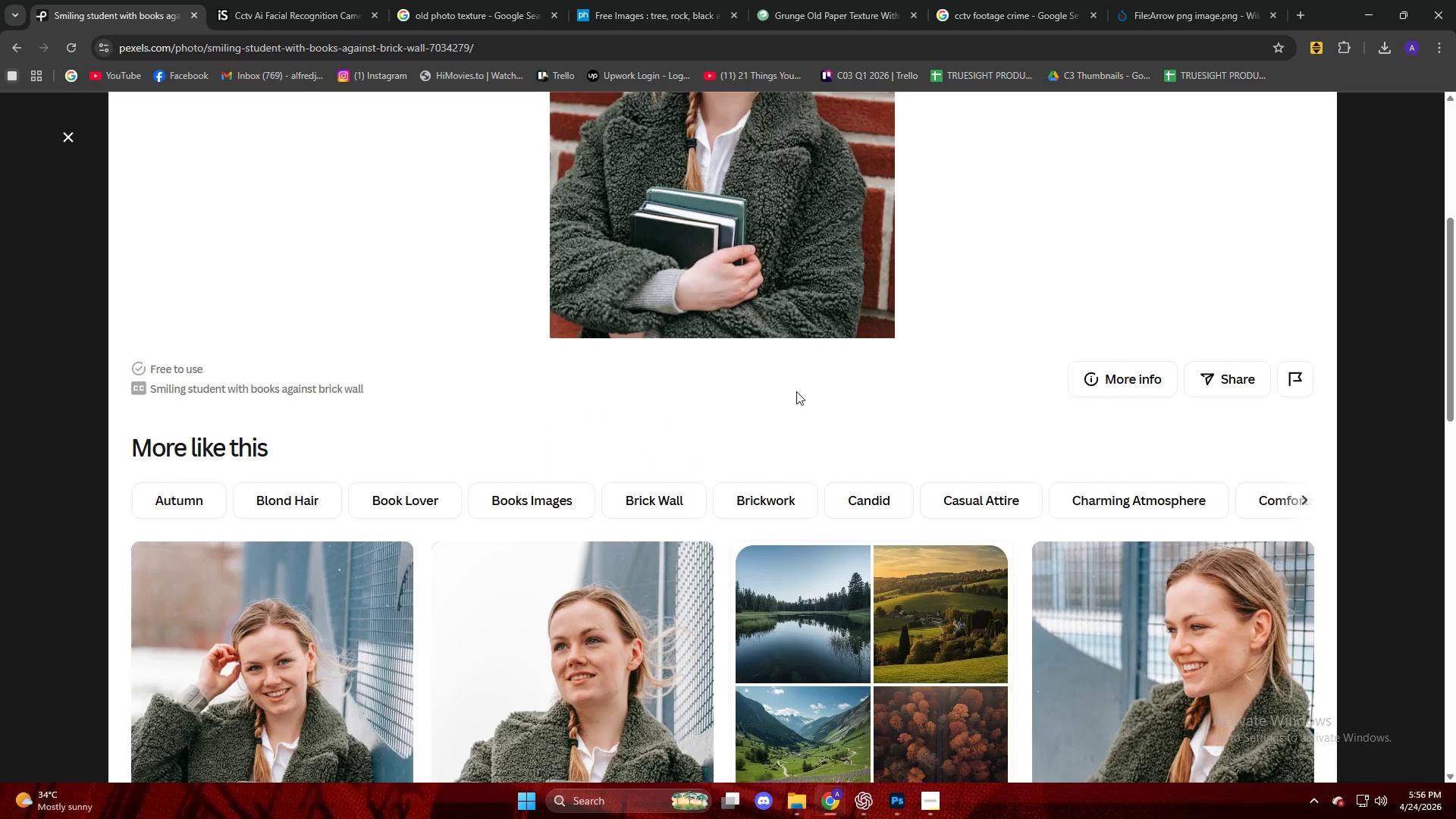 
scroll: coordinate [786, 384], scroll_direction: up, amount: 6.0
 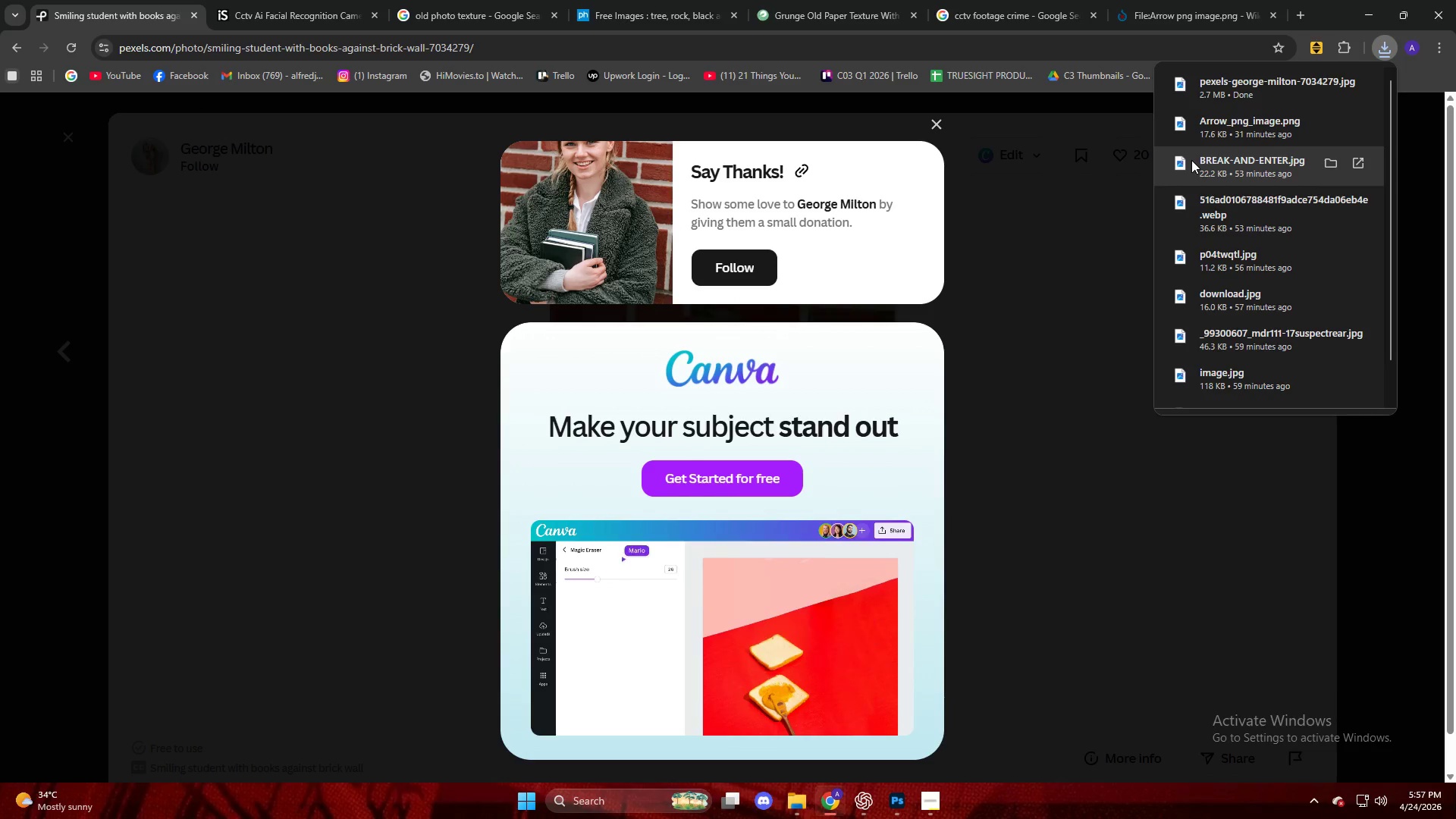 
wait(49.66)
 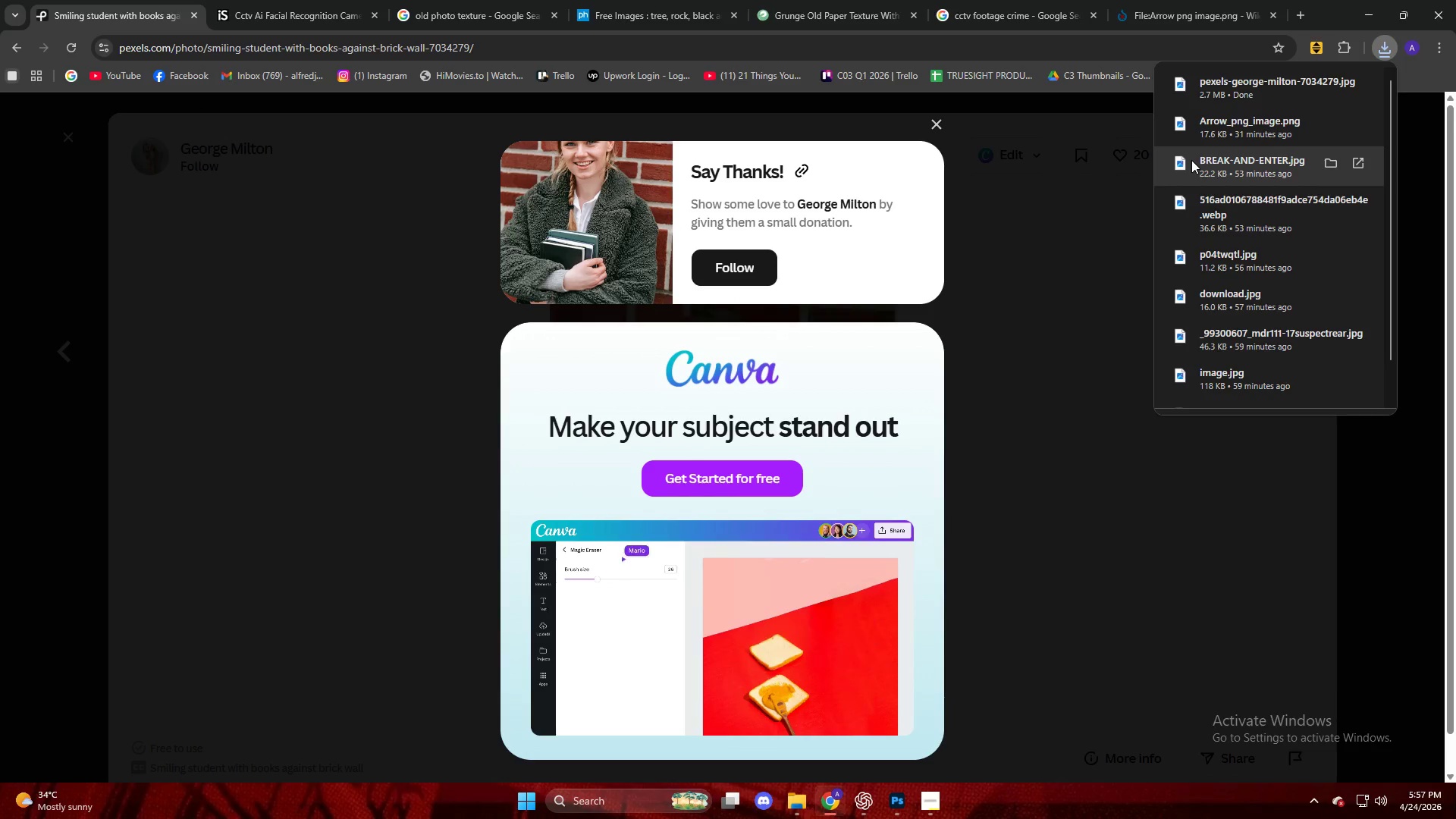 
left_click_drag(start_coordinate=[1239, 87], to_coordinate=[433, 382])
 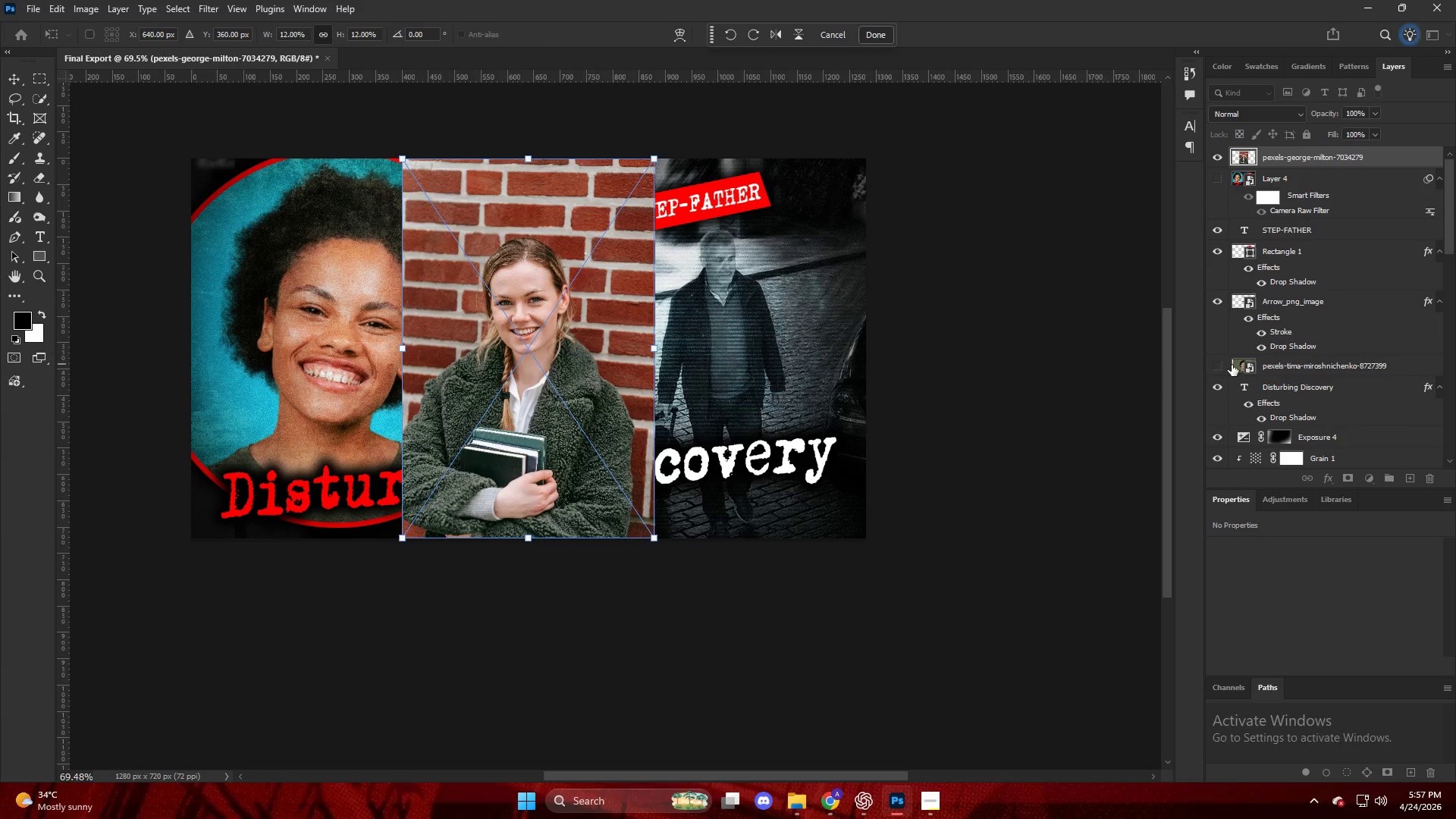 
hold_key(key=AltLeft, duration=1.77)
left_click_drag(start_coordinate=[656, 351], to_coordinate=[741, 362])
 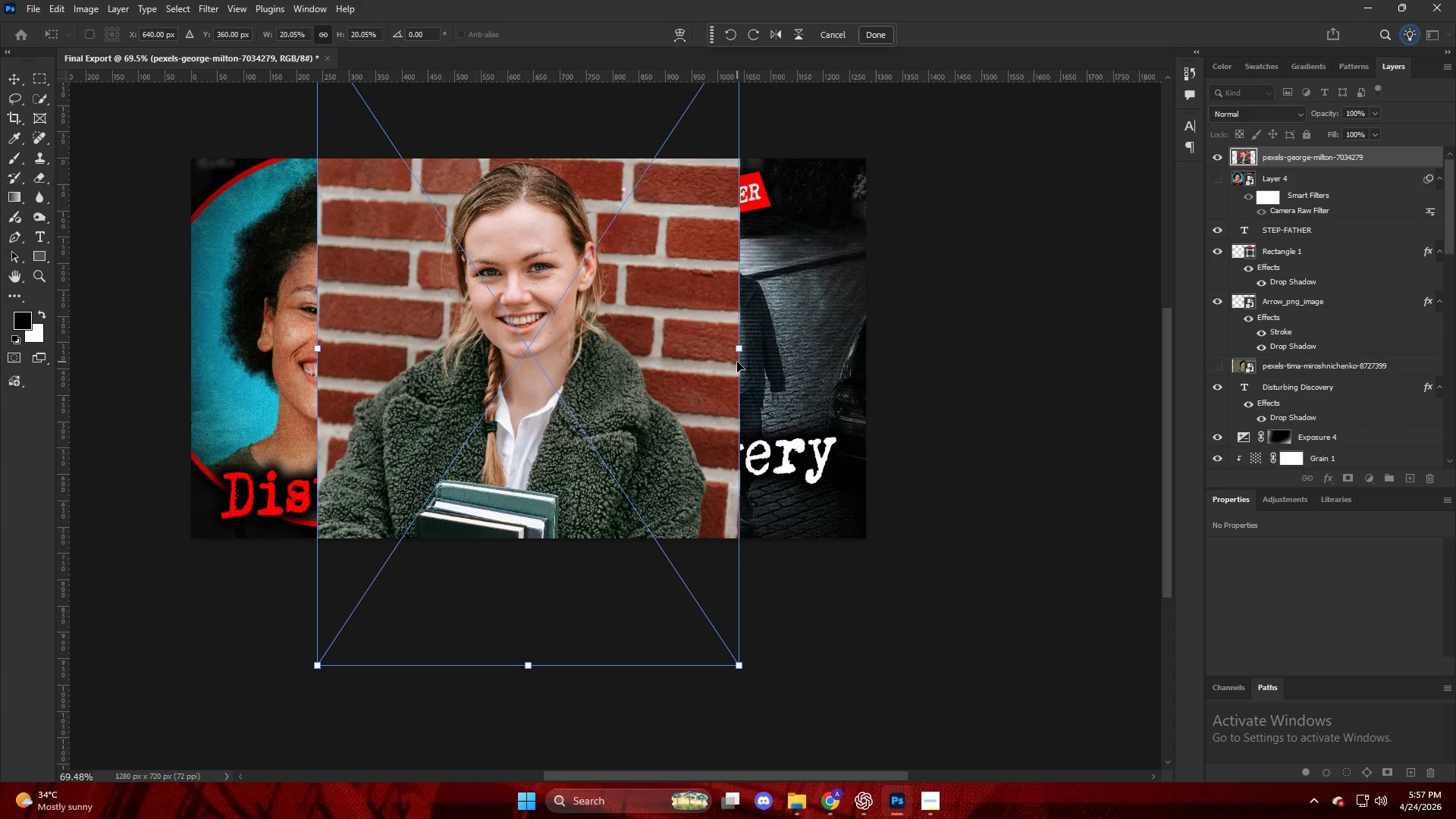 
key(NumpadEnter)
 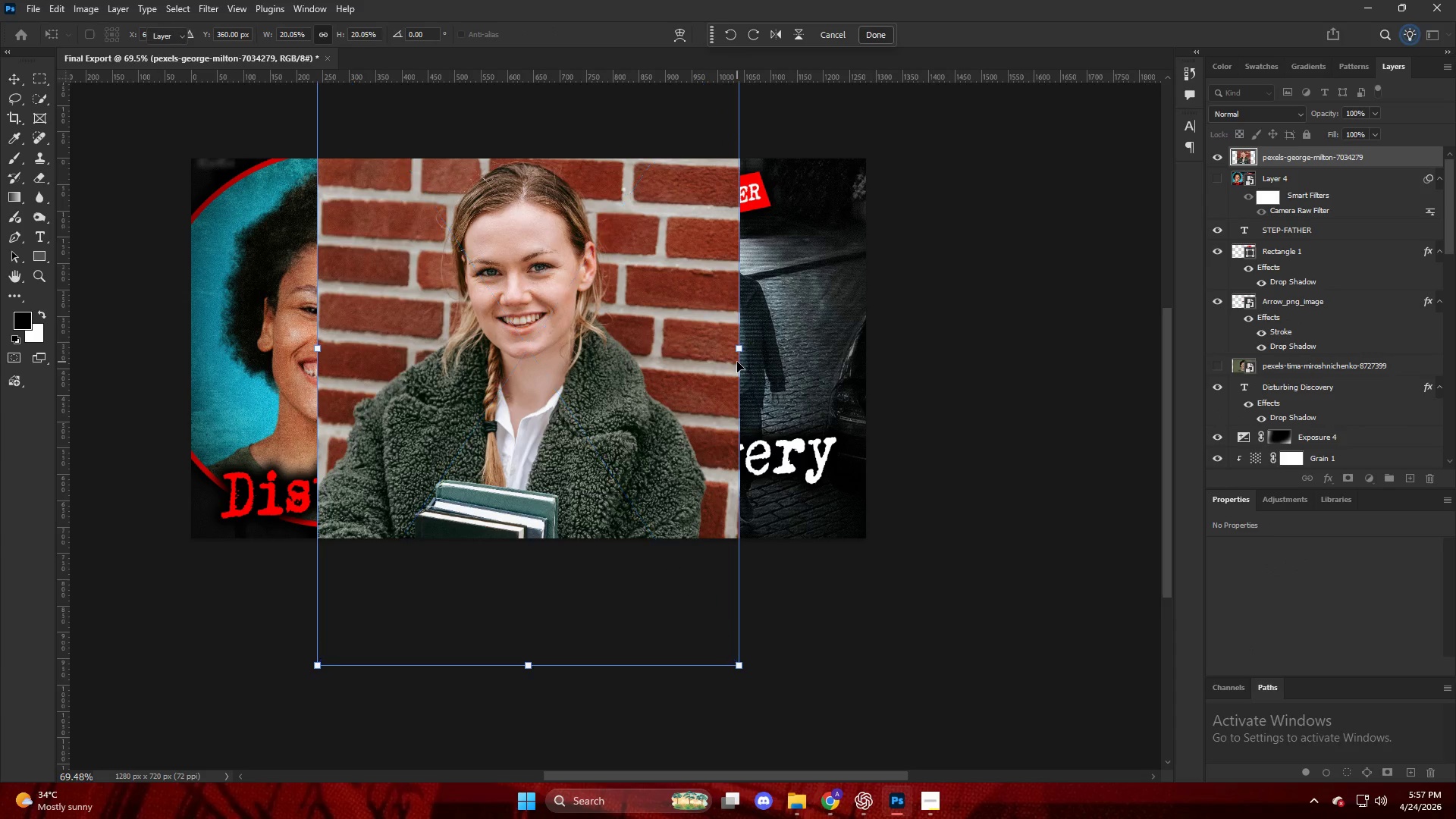 
hold_key(key=ControlLeft, duration=0.47)
 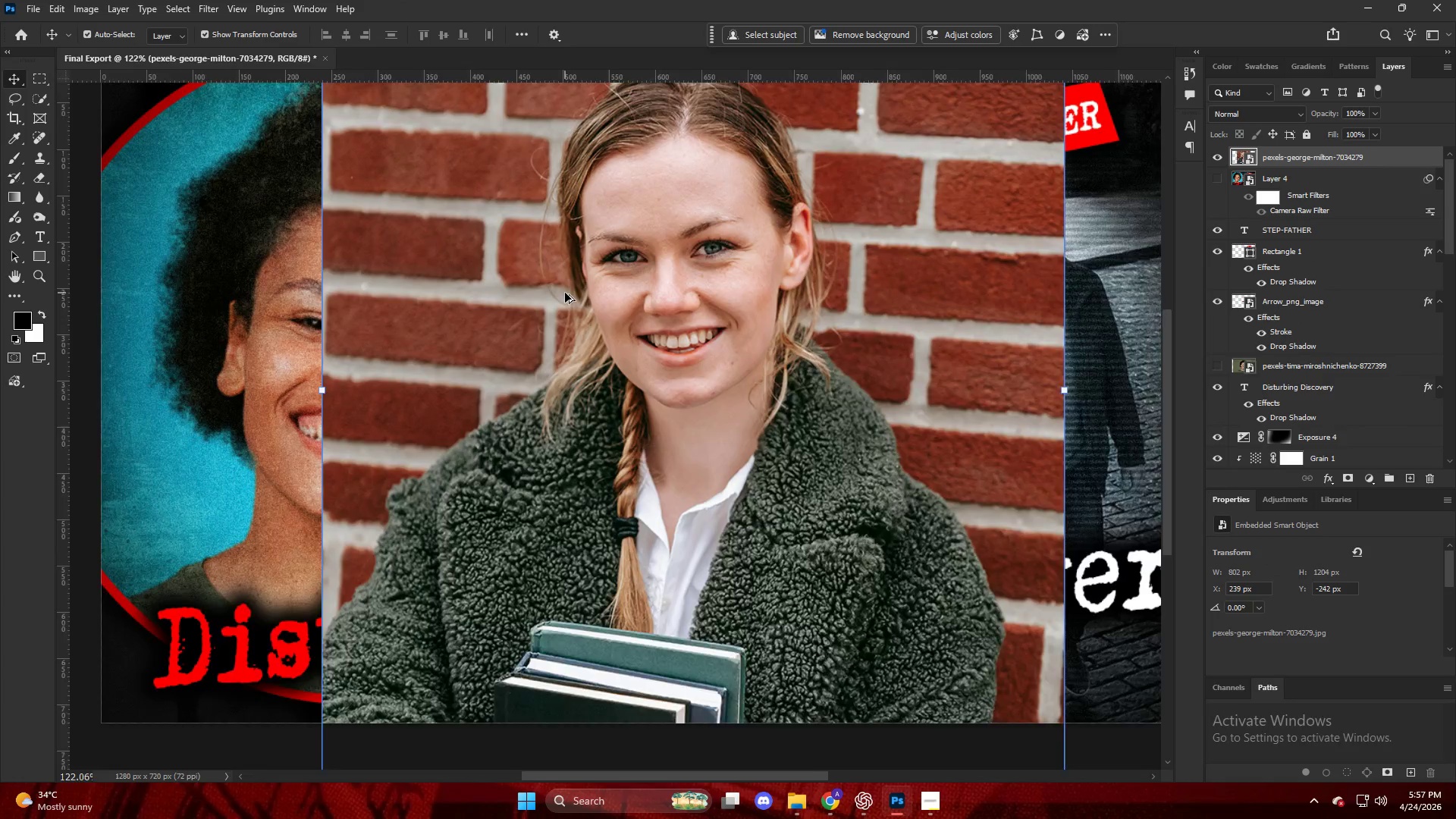 
hold_key(key=AltLeft, duration=0.42)
 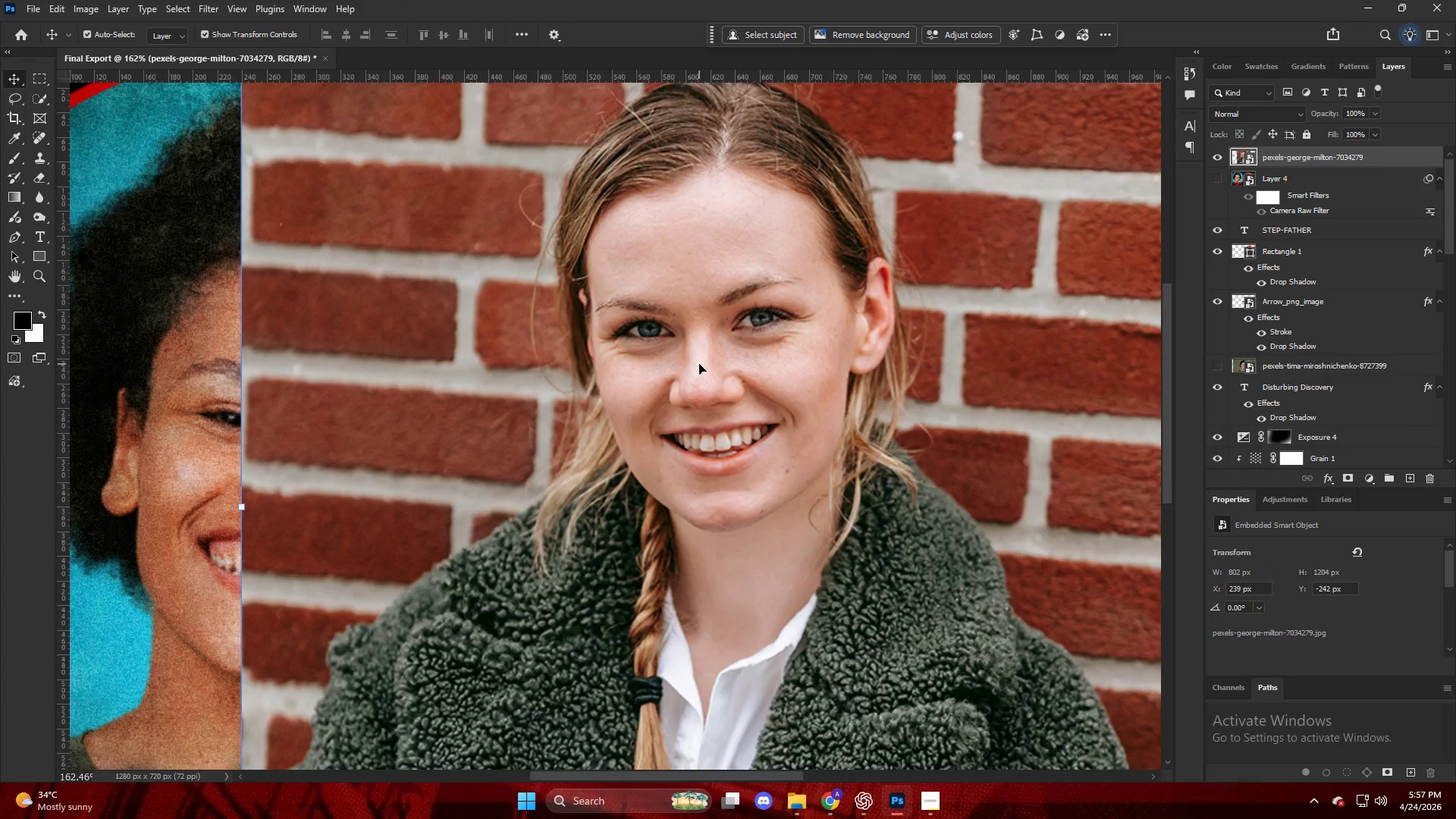 
key(Alt+AltLeft)
 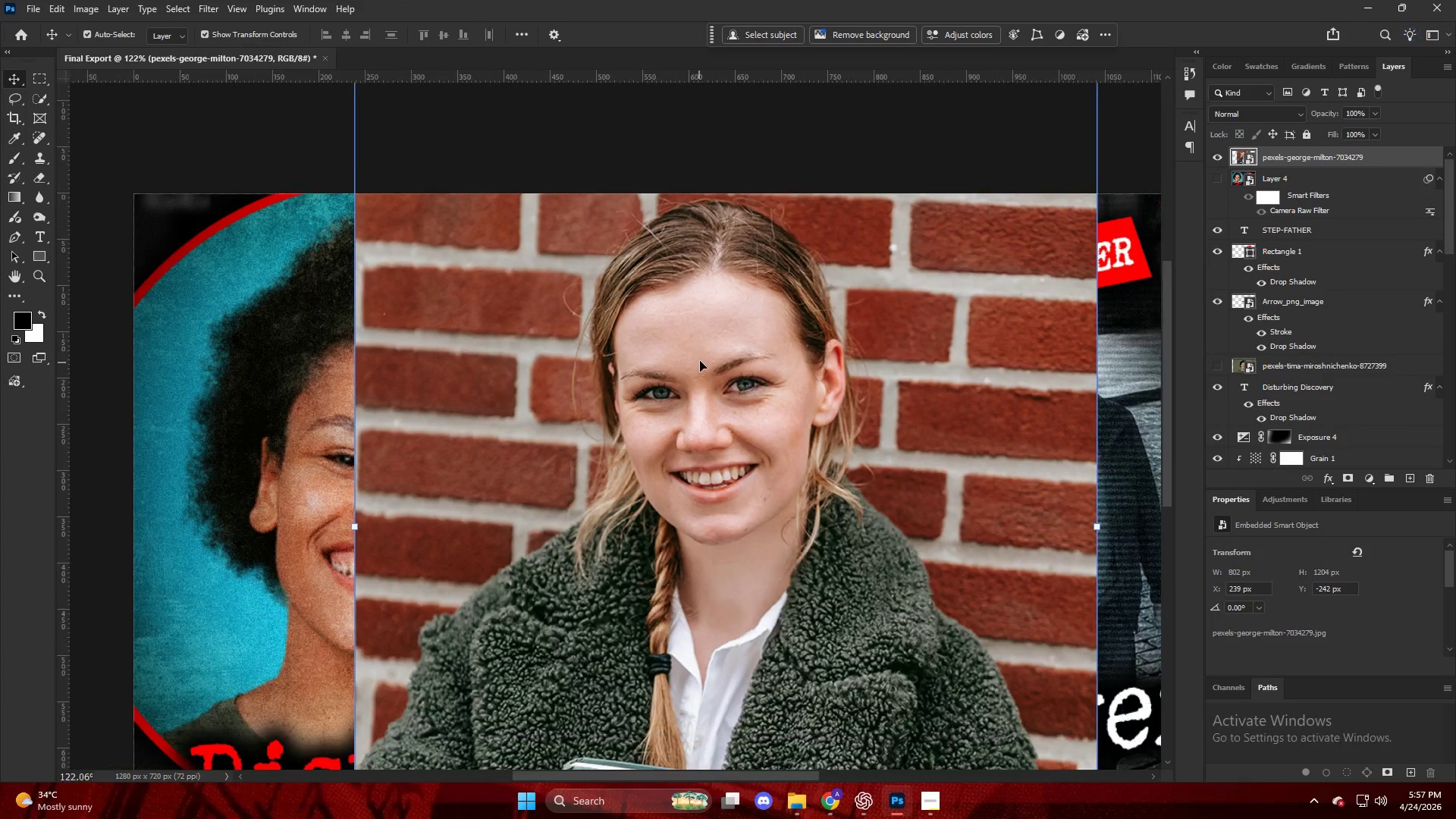 
key(W)
 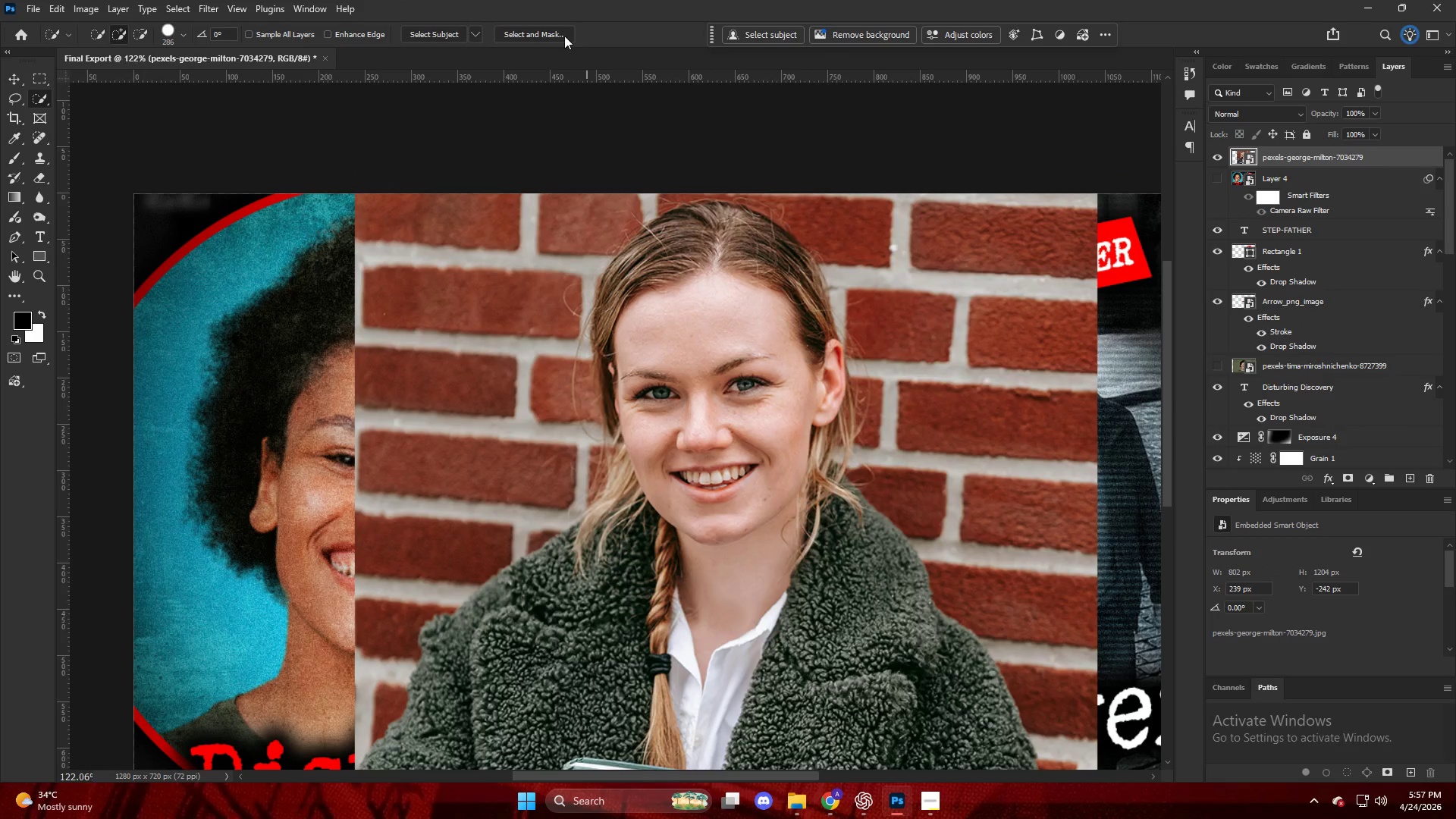 
scroll: coordinate [698, 364], scroll_direction: up, amount: 28.0
 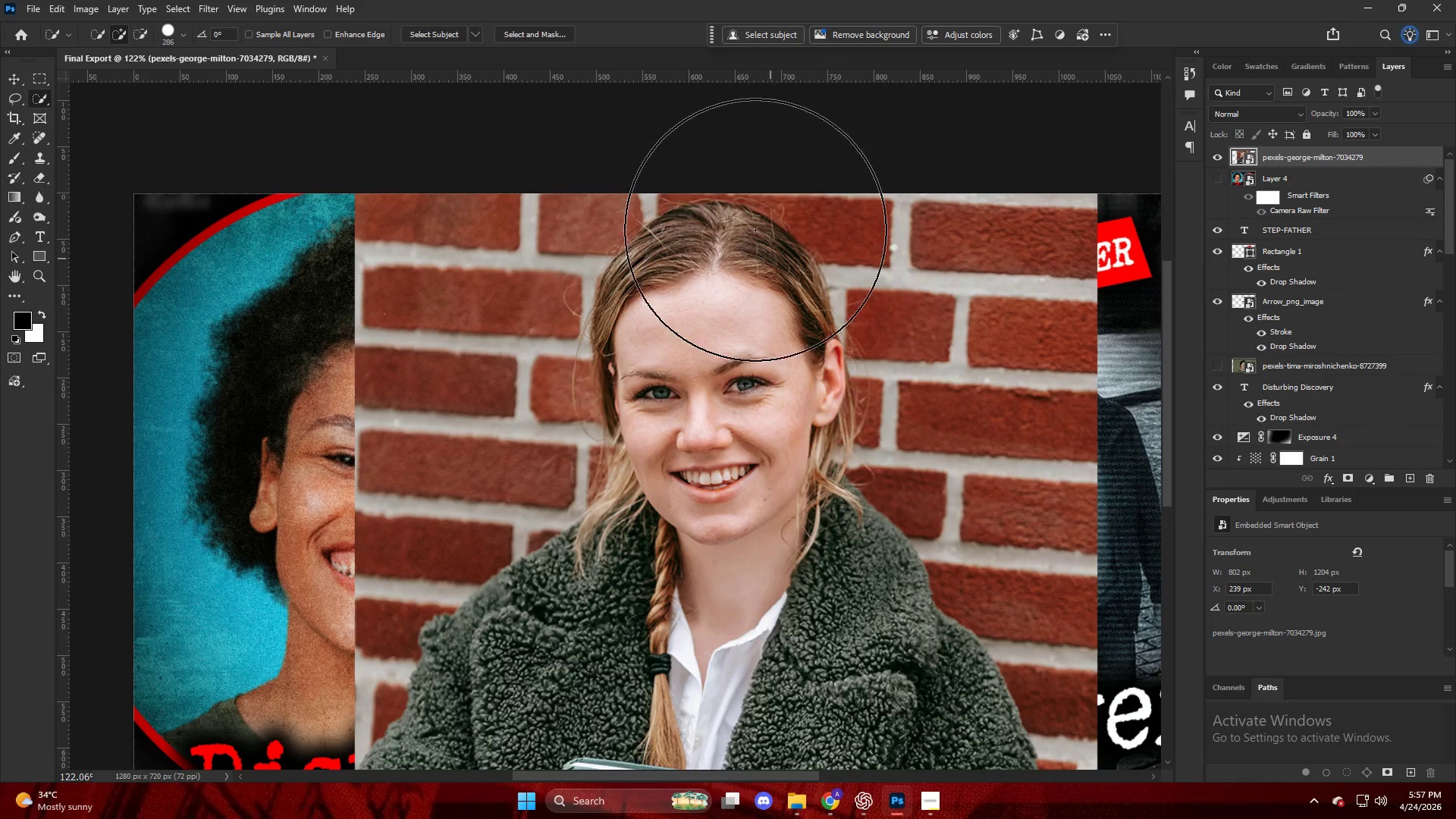 
left_click([558, 36])
 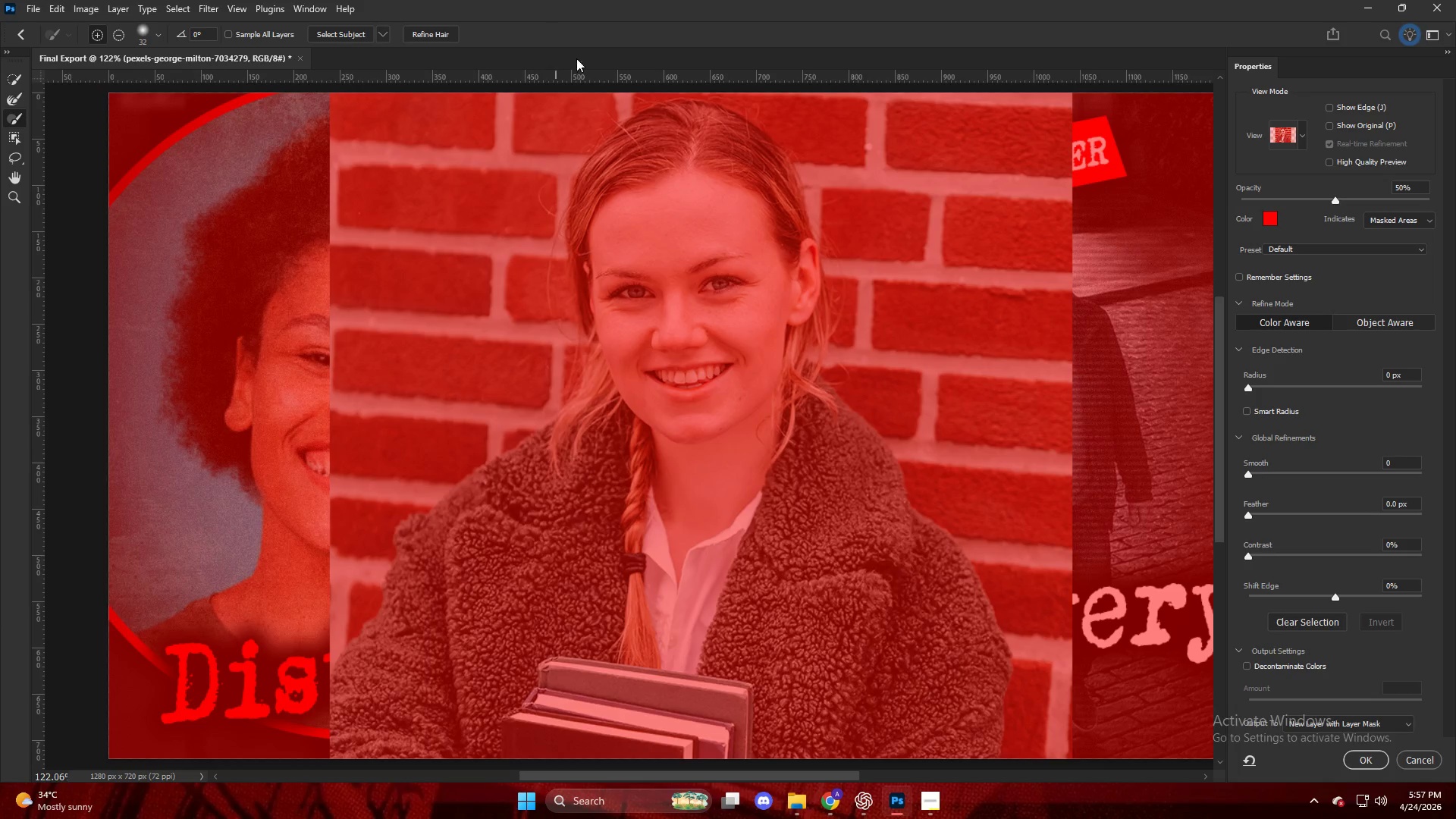 
key(Escape)
type(vw)
 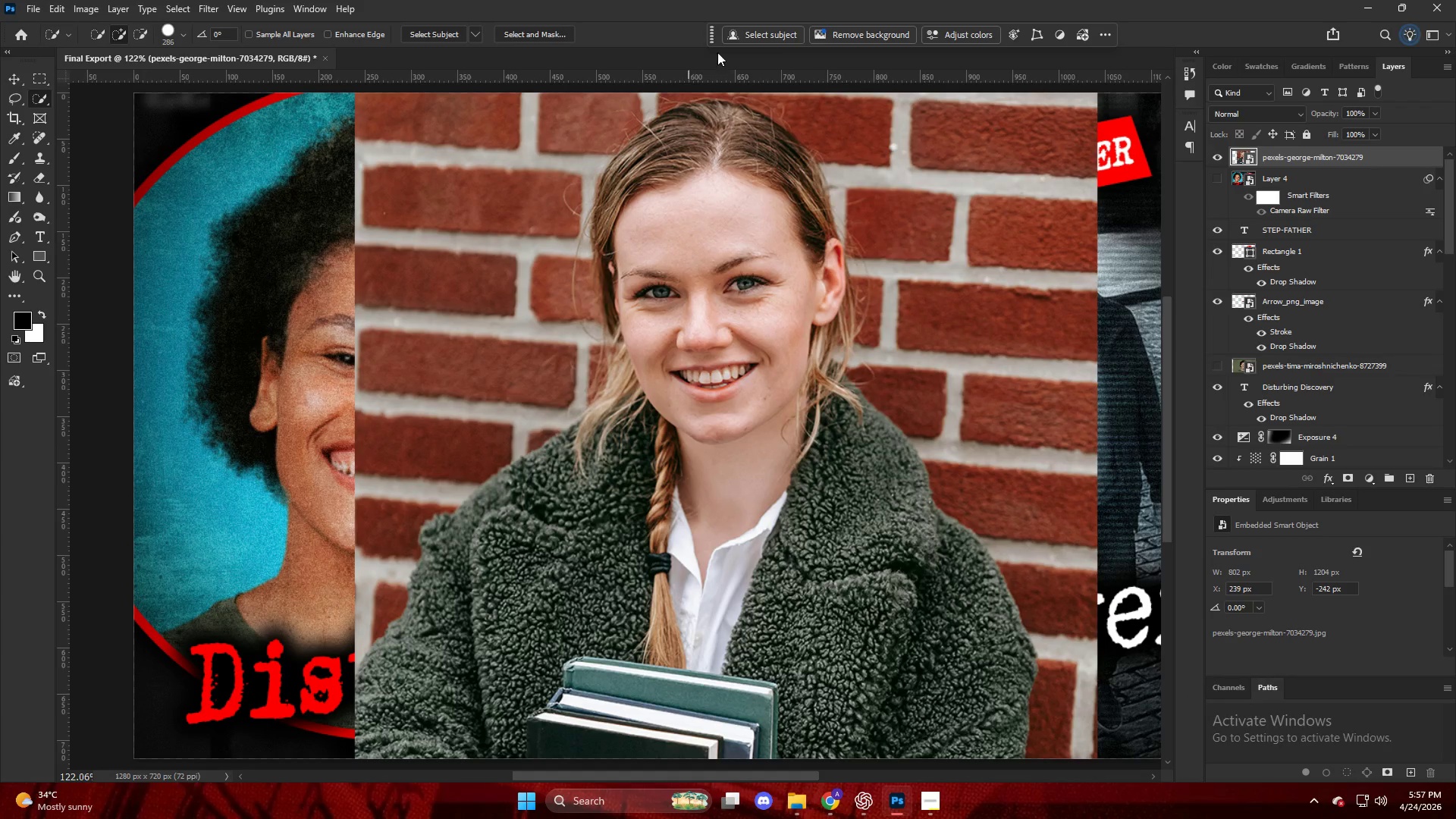 
left_click([745, 34])
 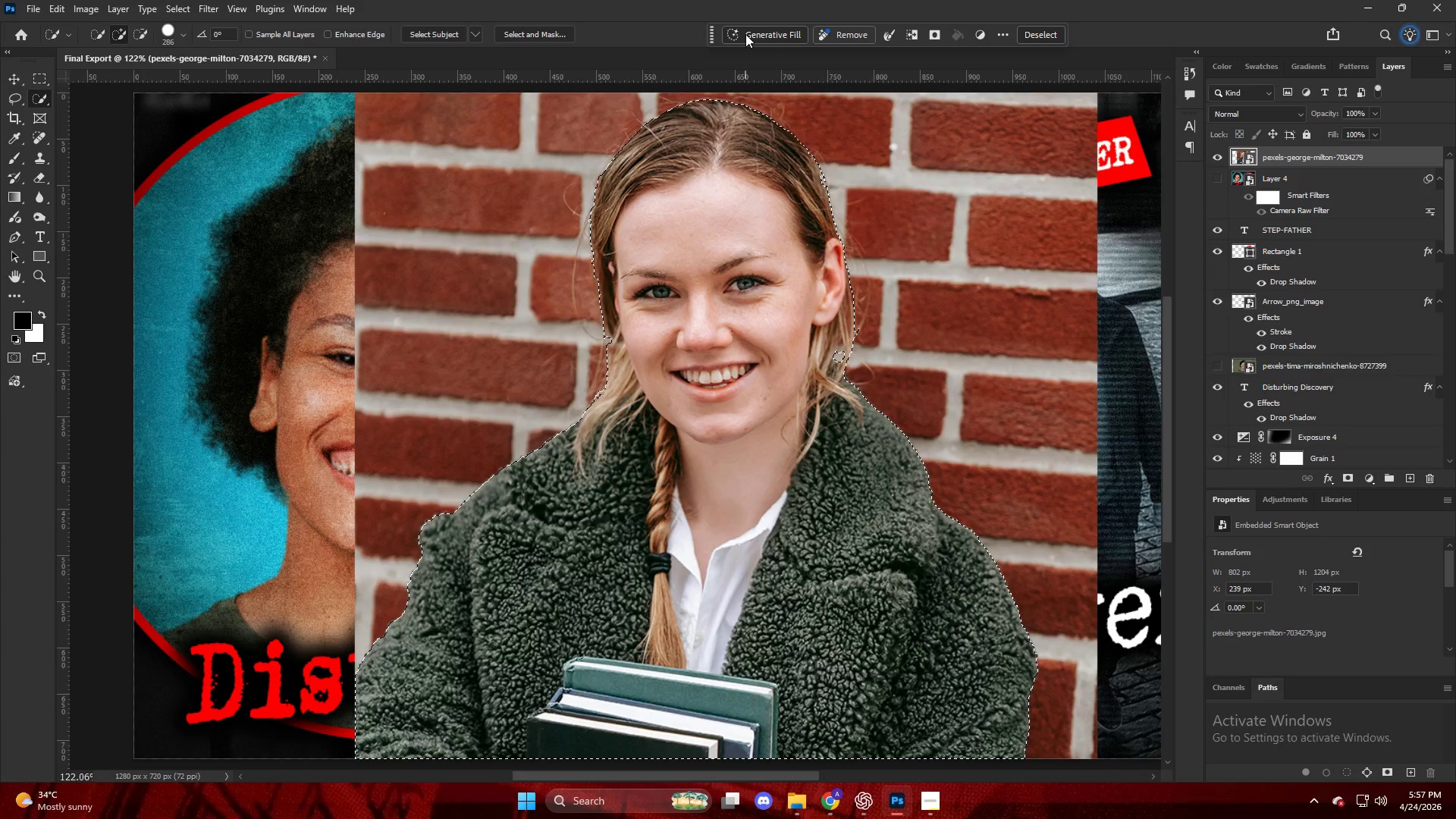 
wait(6.49)
 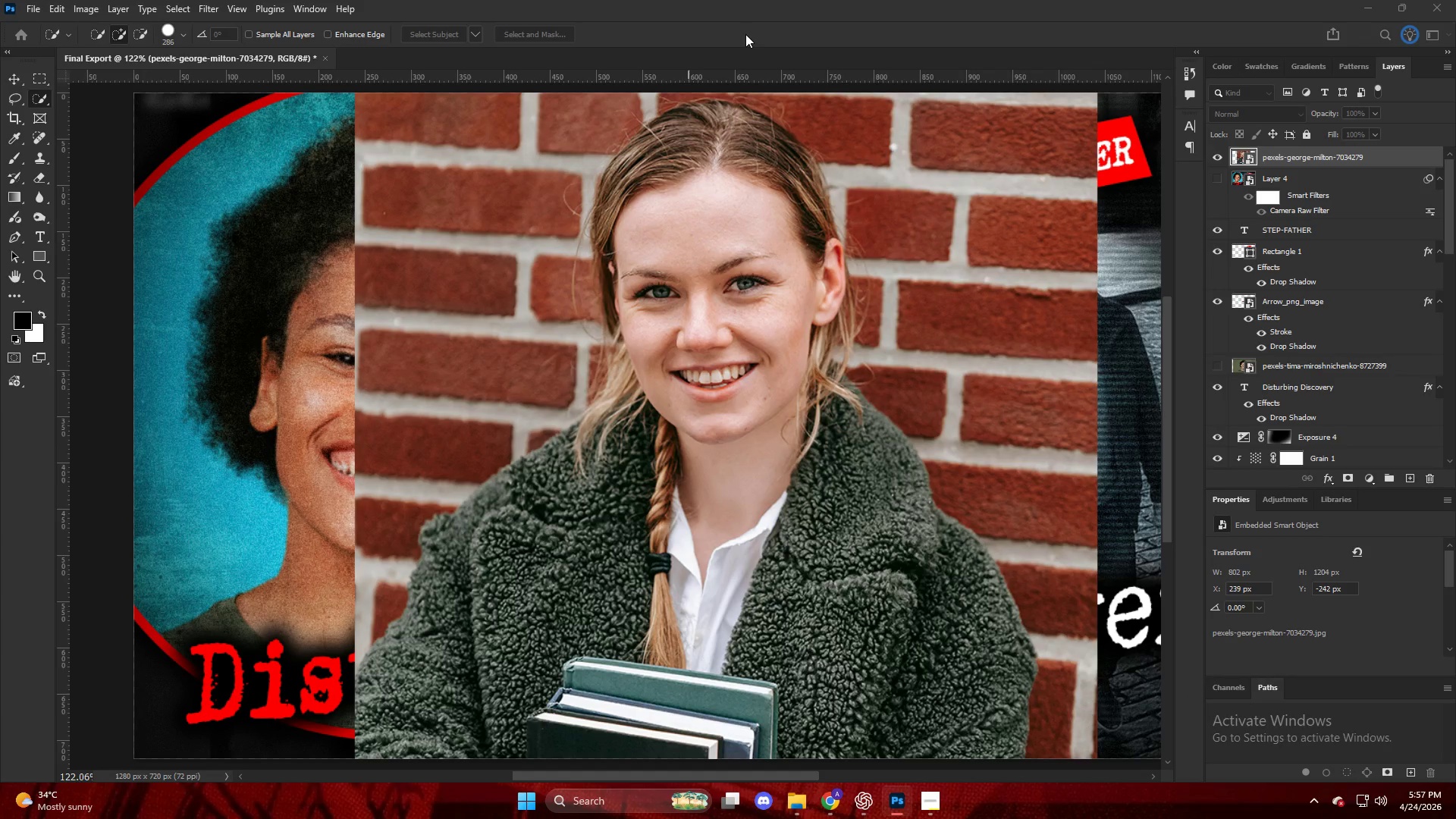 
type(qq)
 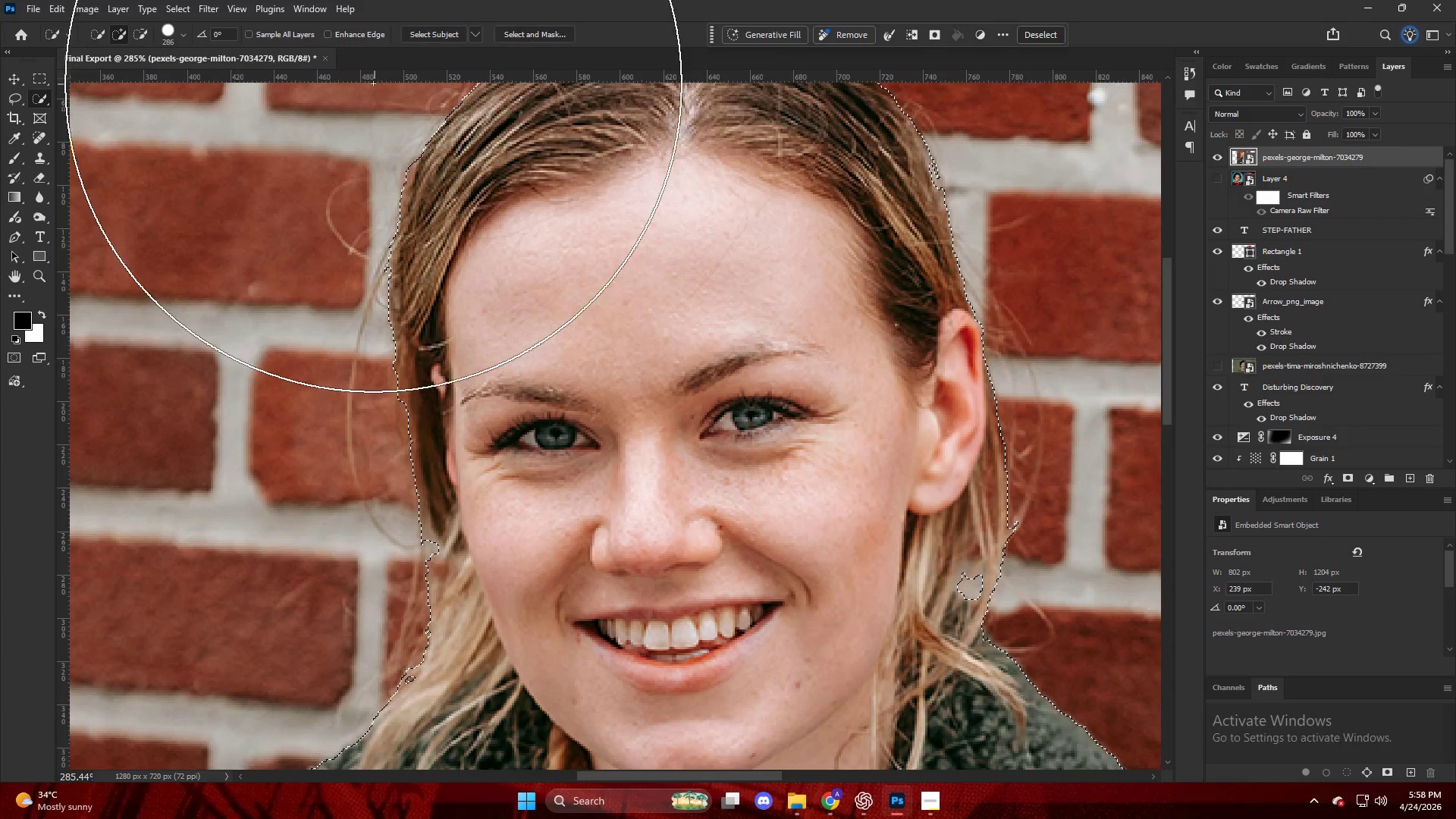 
hold_key(key=AltLeft, duration=0.48)
scroll: coordinate [833, 186], scroll_direction: up, amount: 9.0
 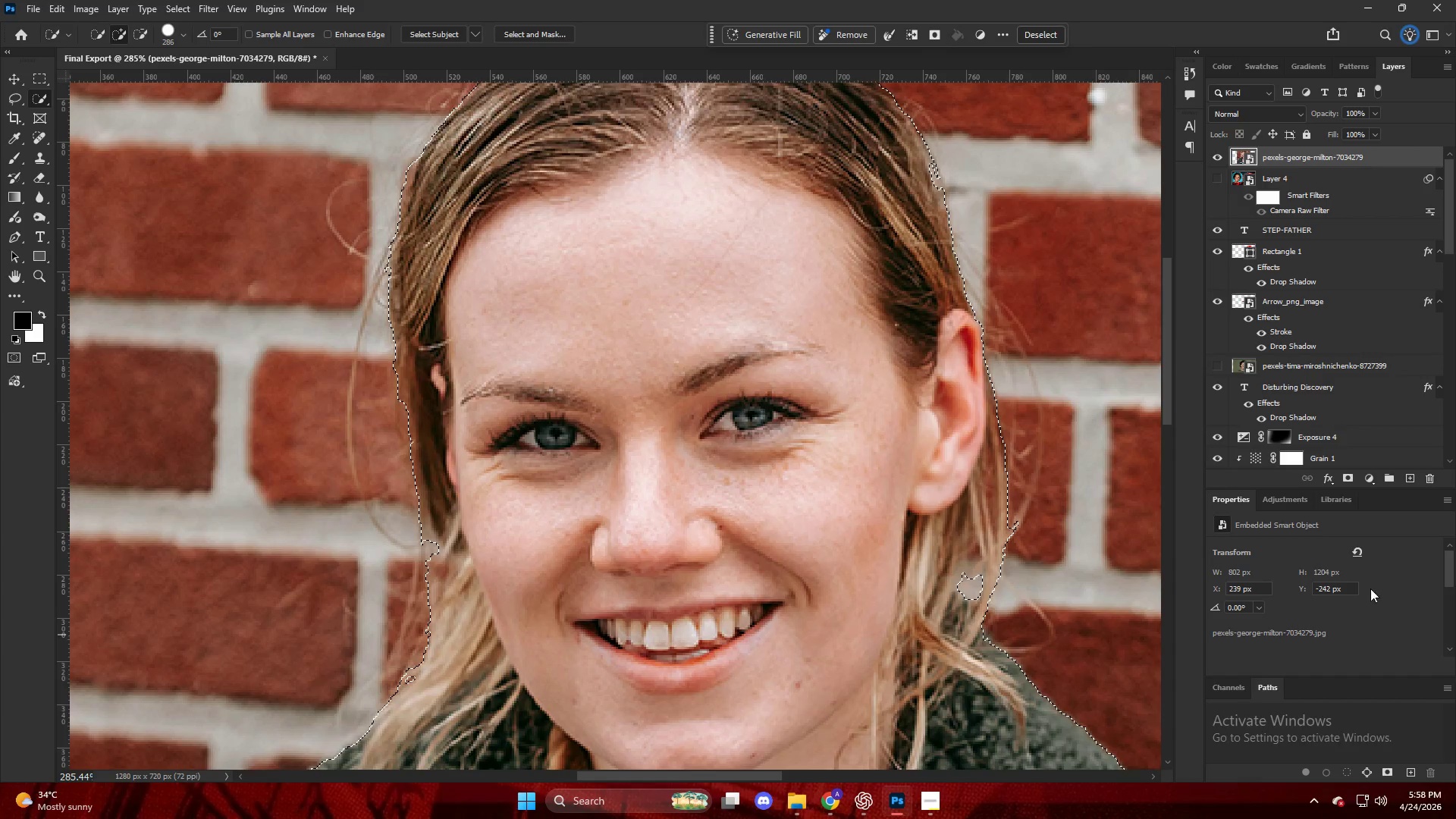 
left_click([1352, 475])
 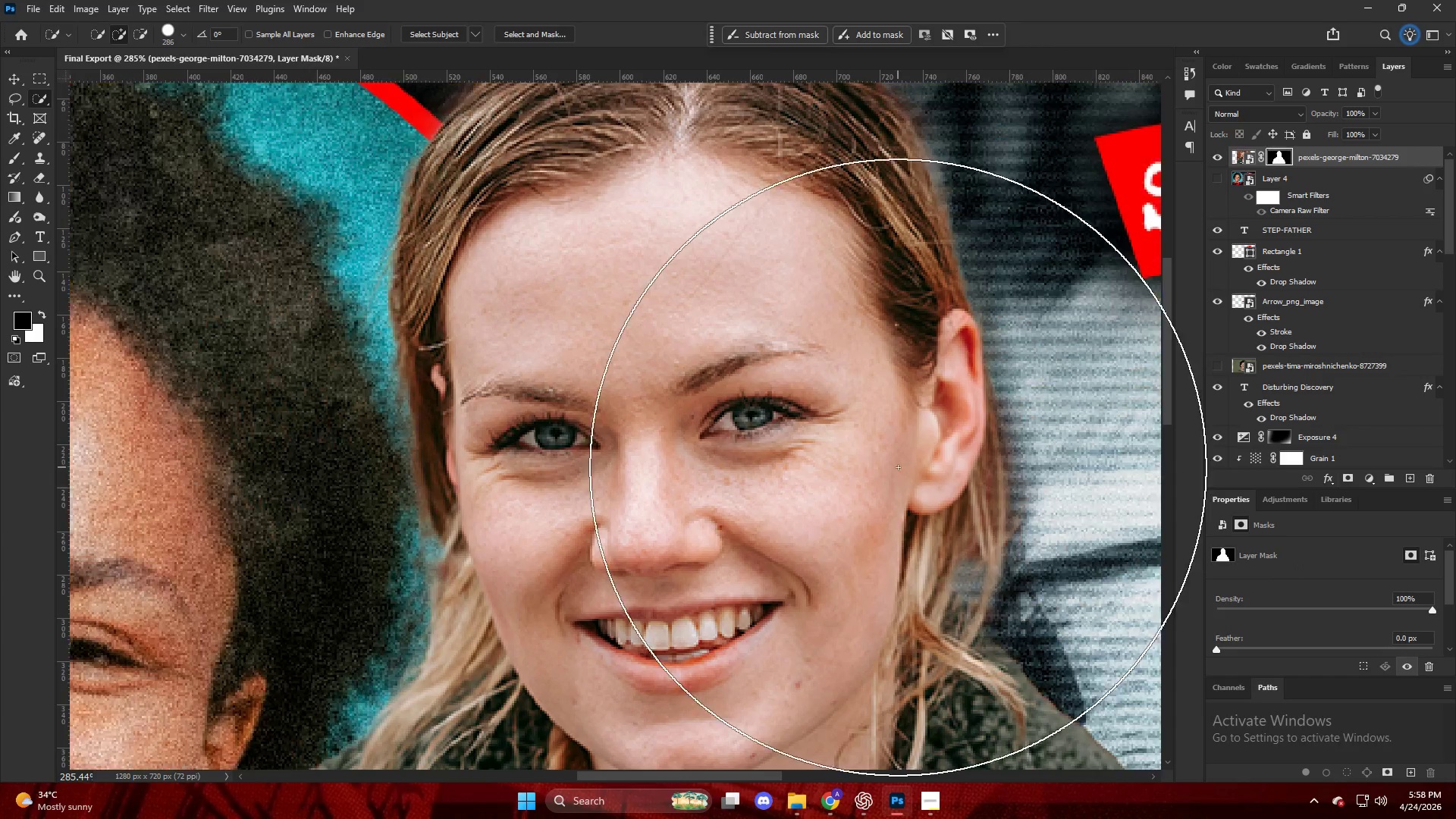 
hold_key(key=AltLeft, duration=0.53)
 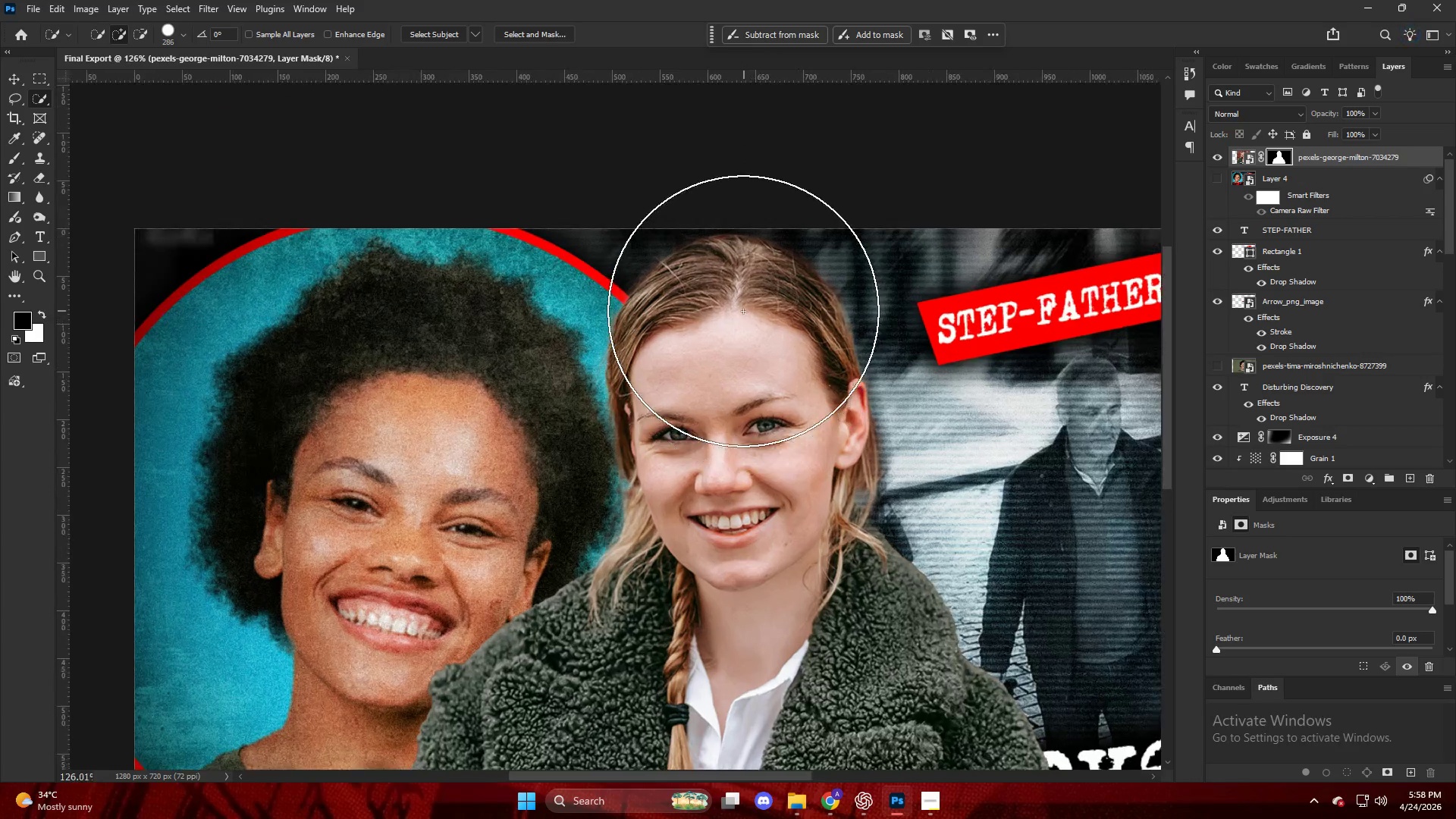 
key(Alt+E)
 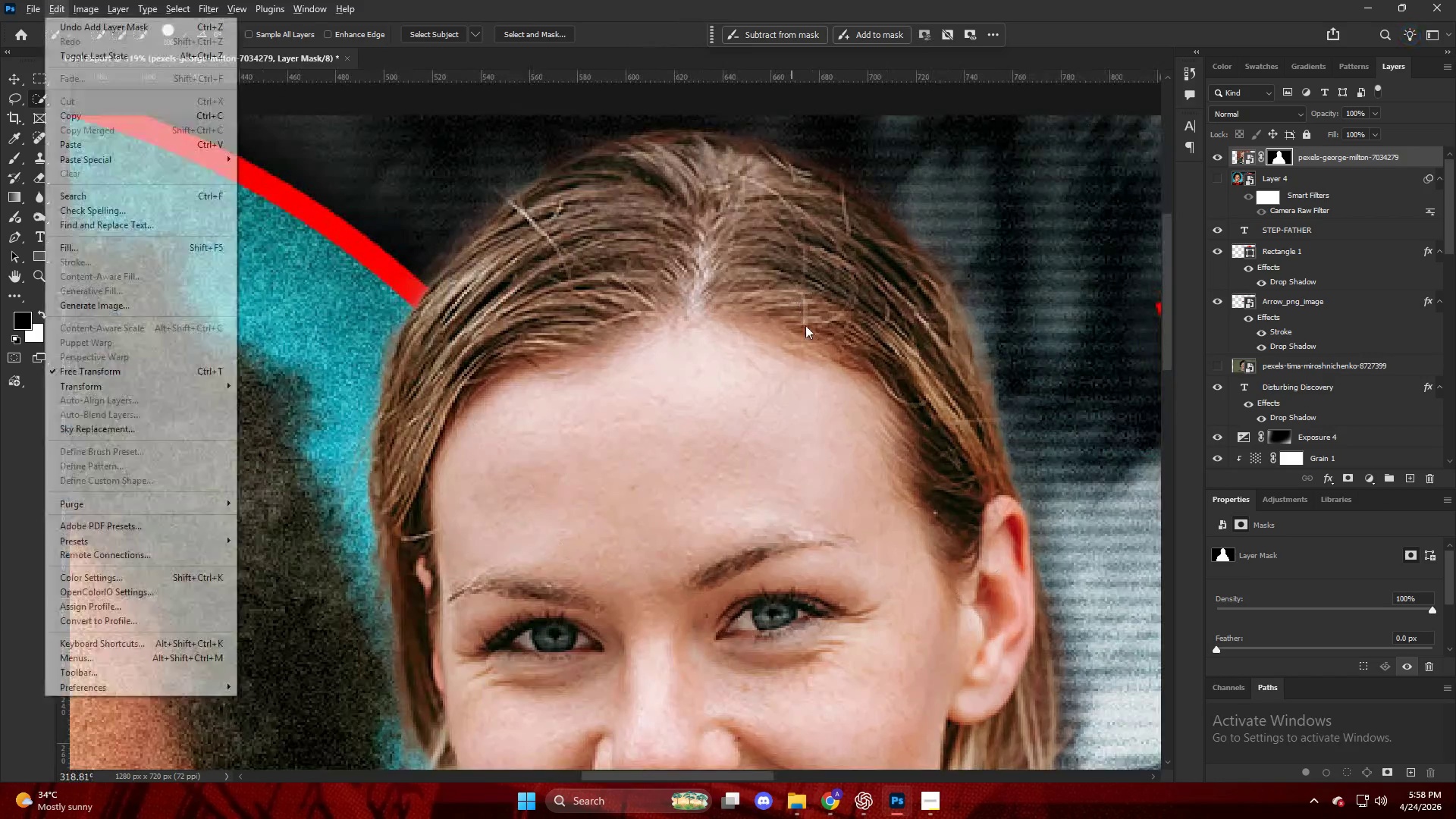 
hold_key(key=AltLeft, duration=0.67)
 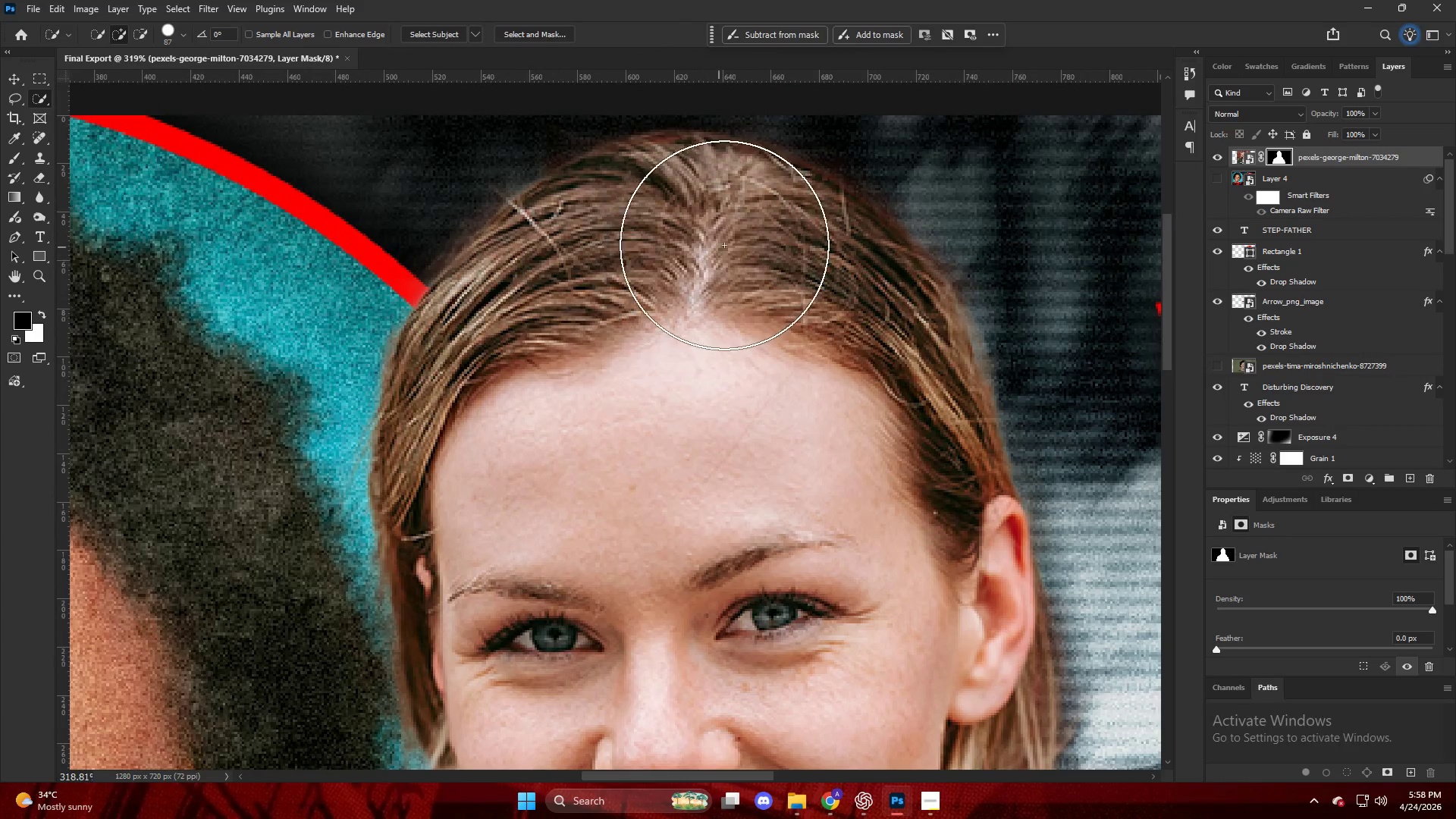 
scroll: coordinate [792, 293], scroll_direction: none, amount: 0.0
 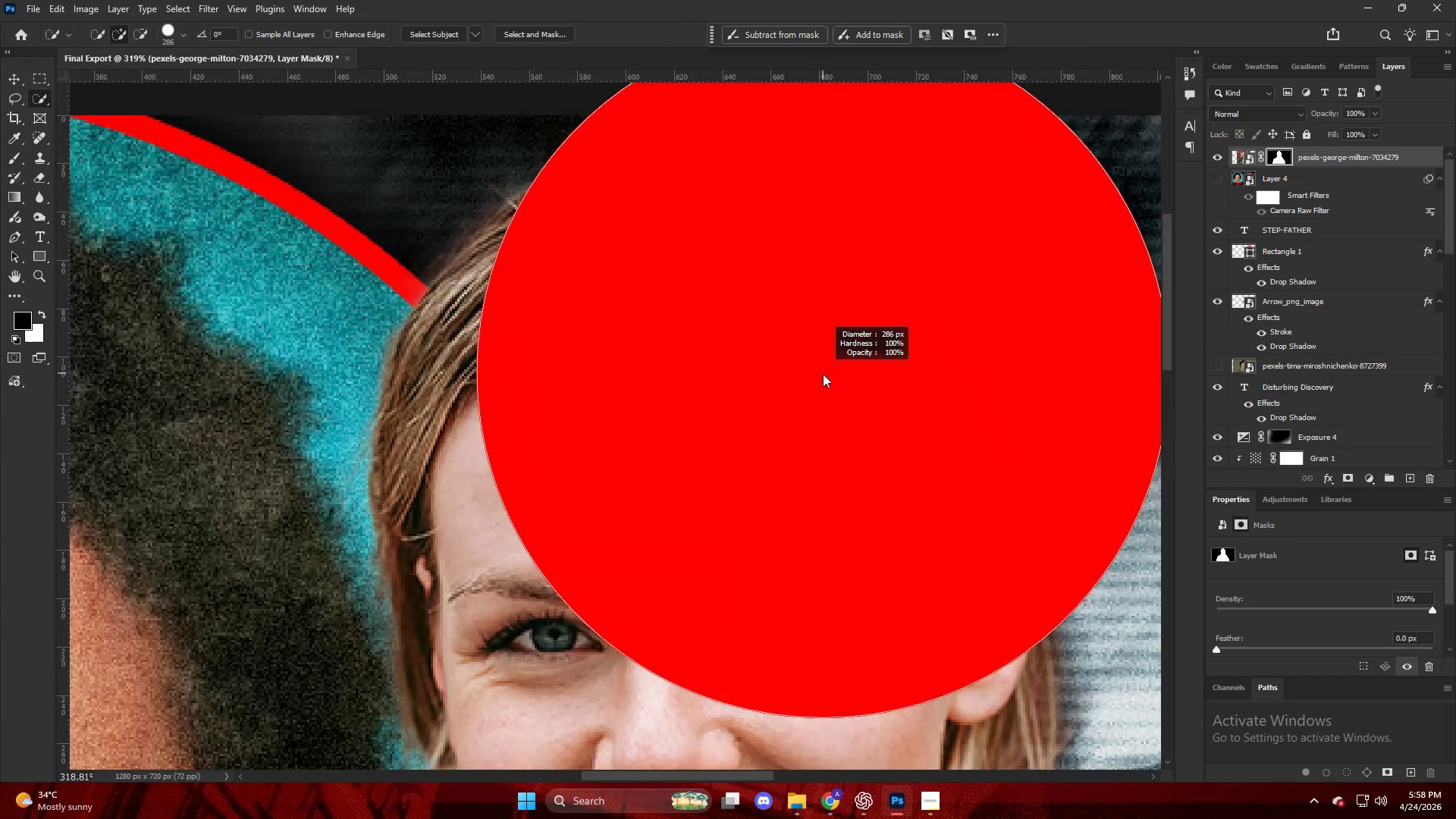 
left_click_drag(start_coordinate=[732, 245], to_coordinate=[770, 278])
 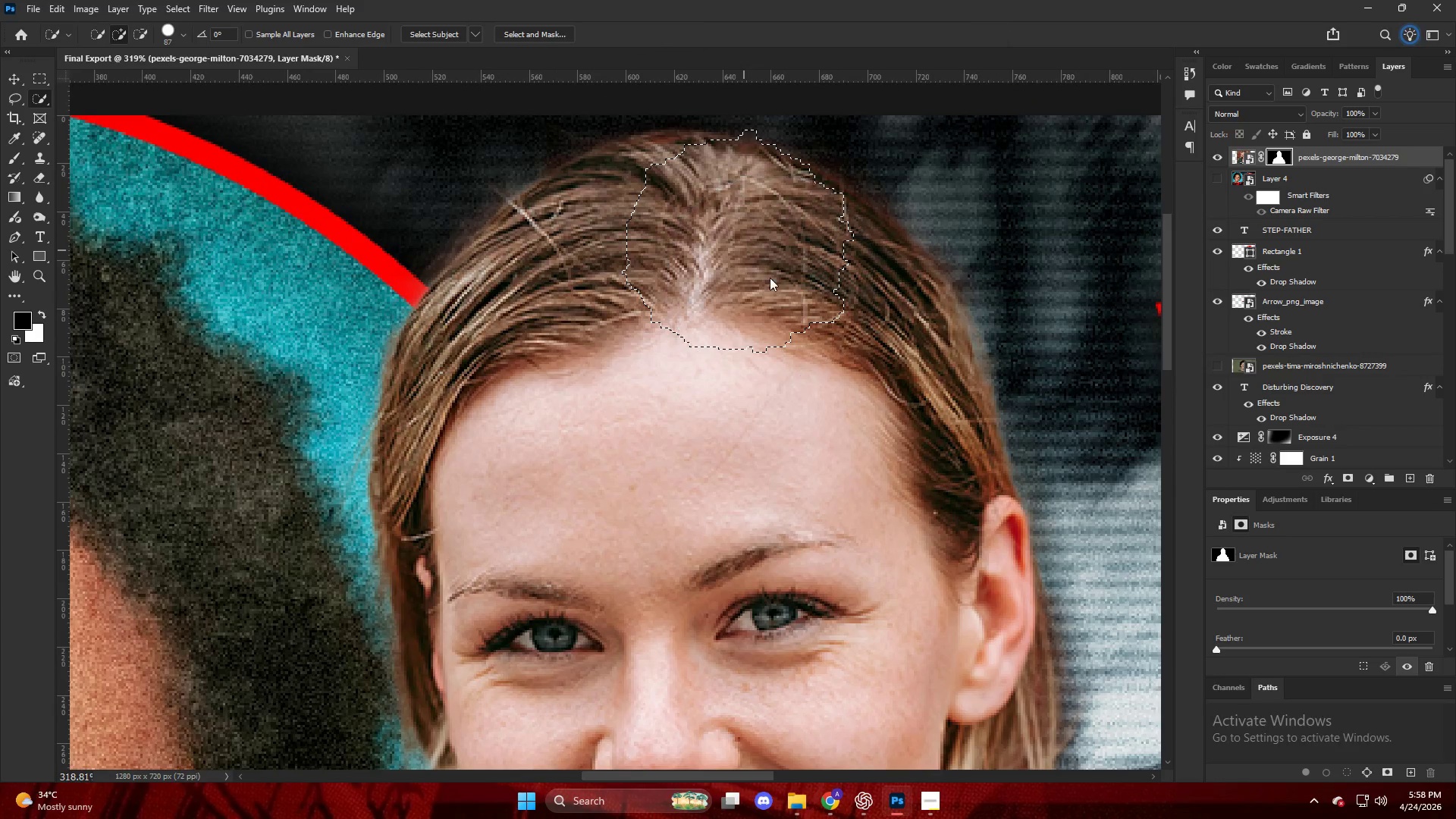 
key(Control+ControlLeft)
 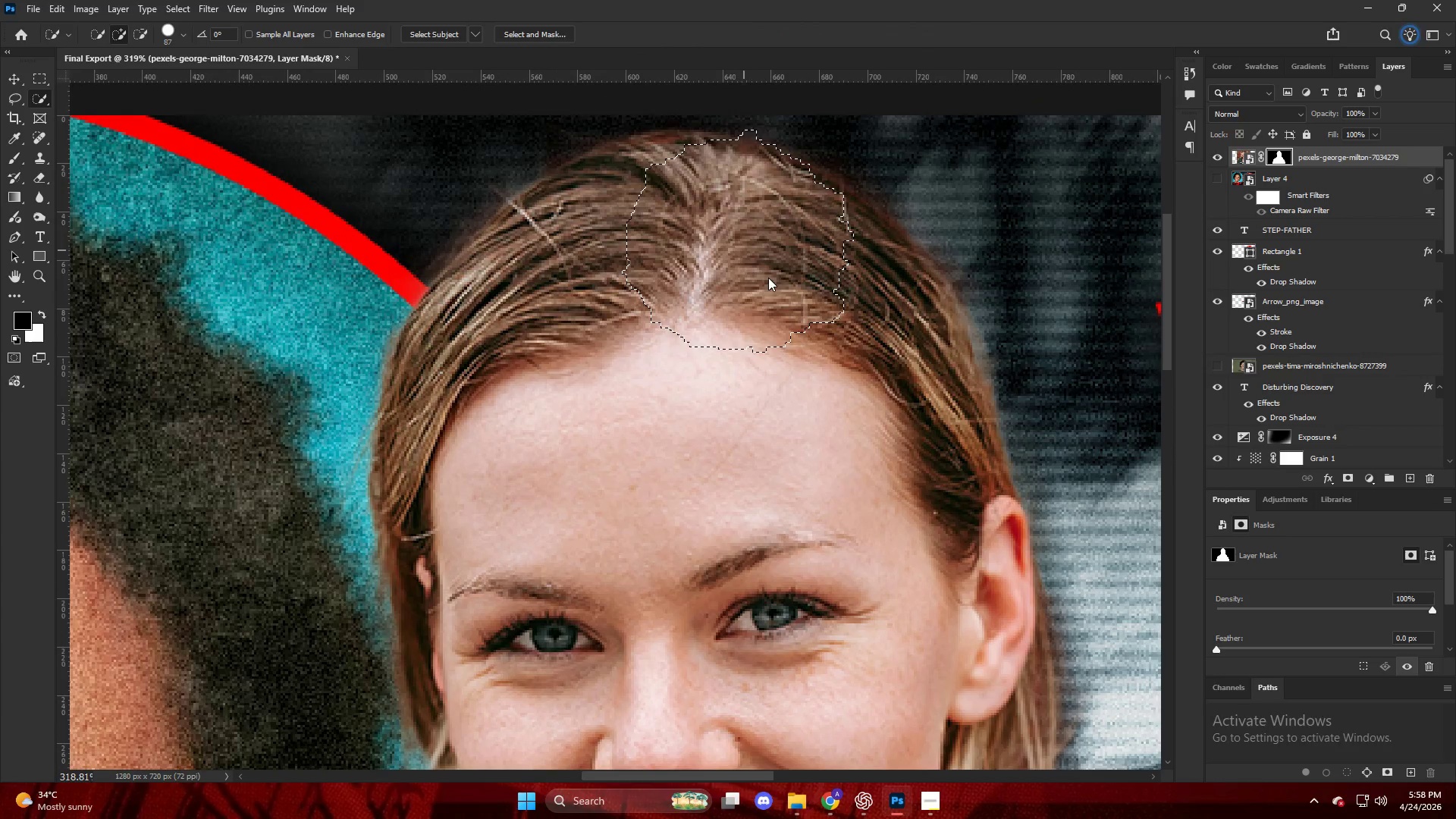 
key(Control+Z)
 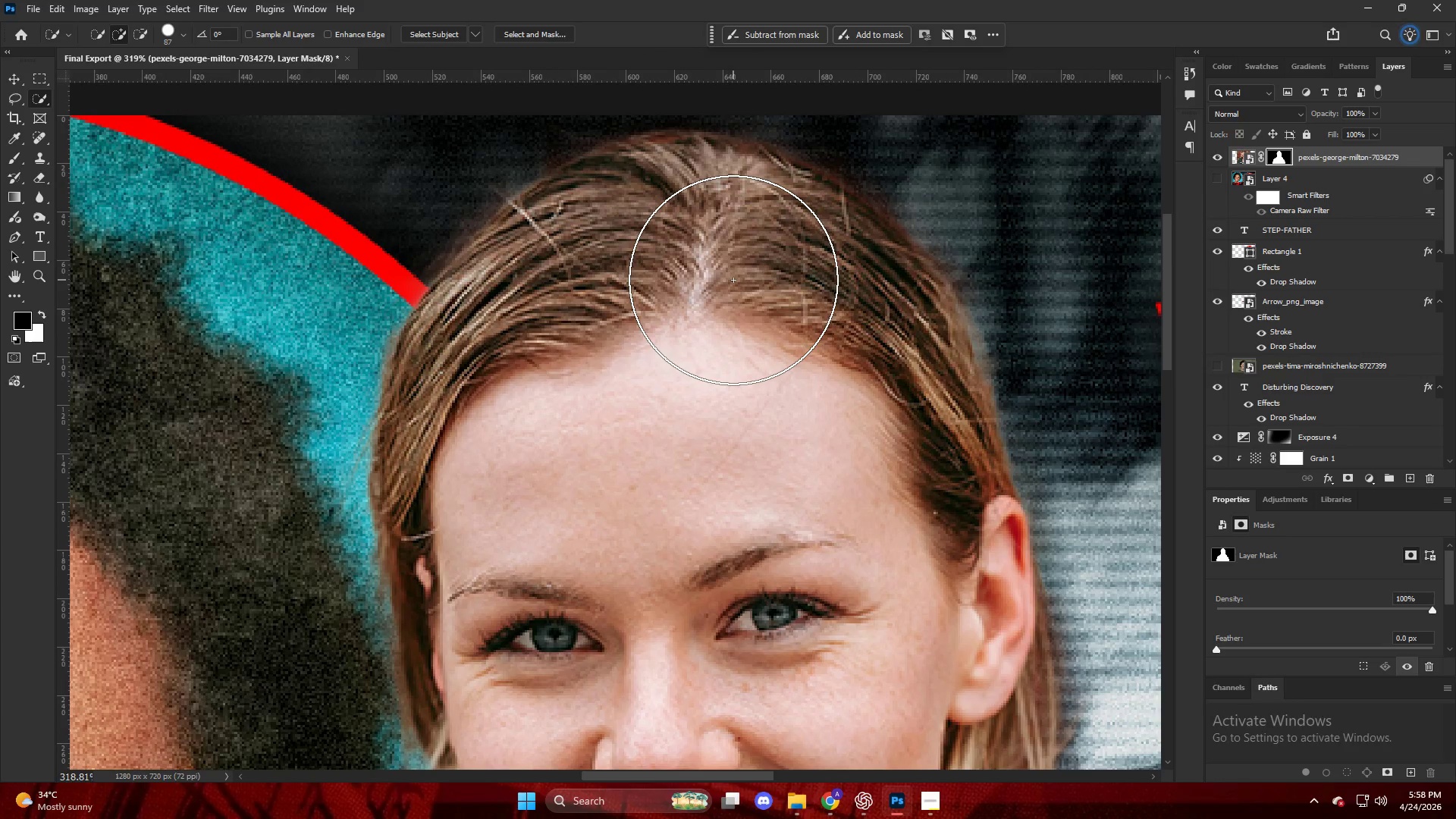 
type(ex)
 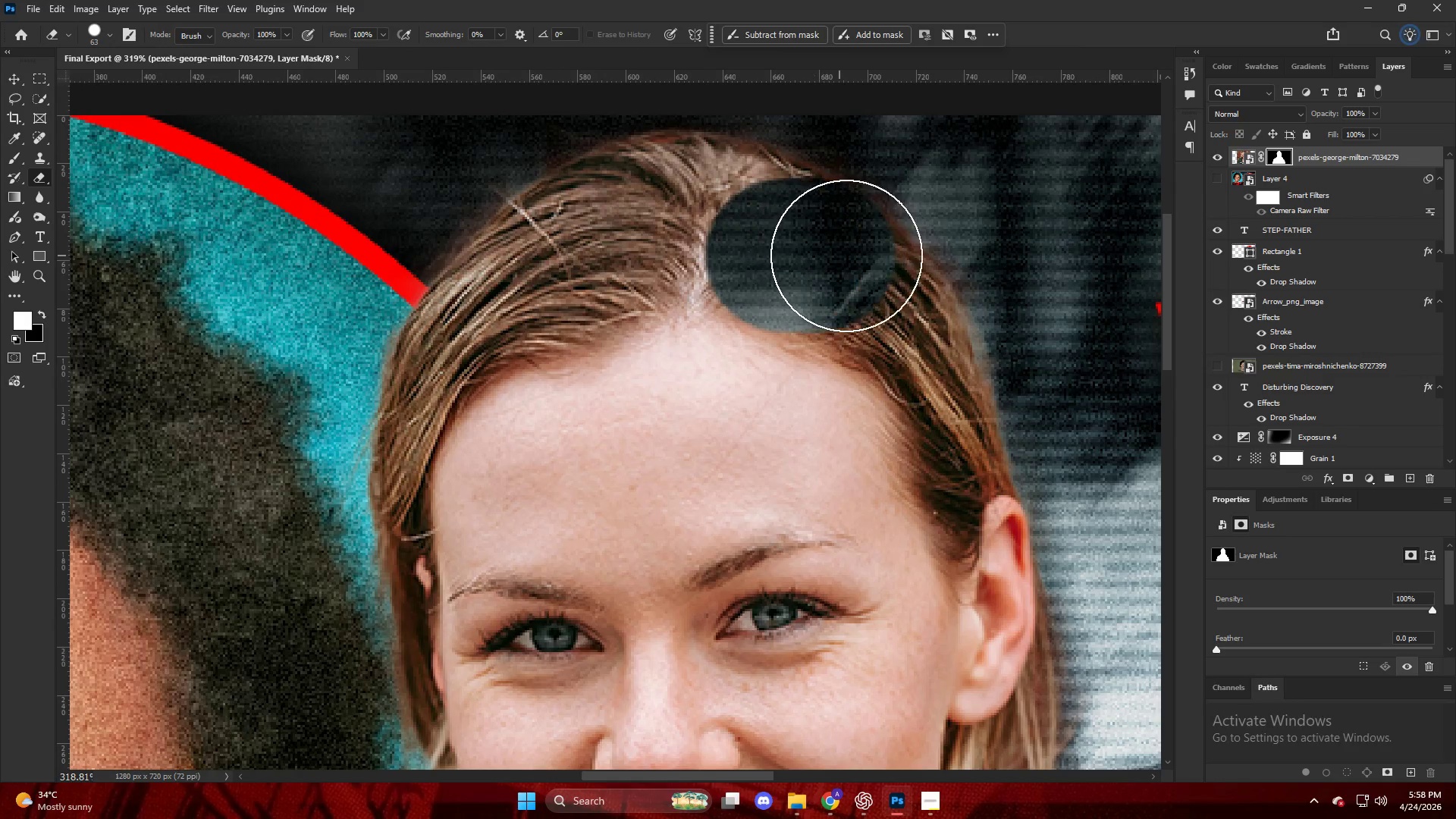 
hold_key(key=AltLeft, duration=0.81)
 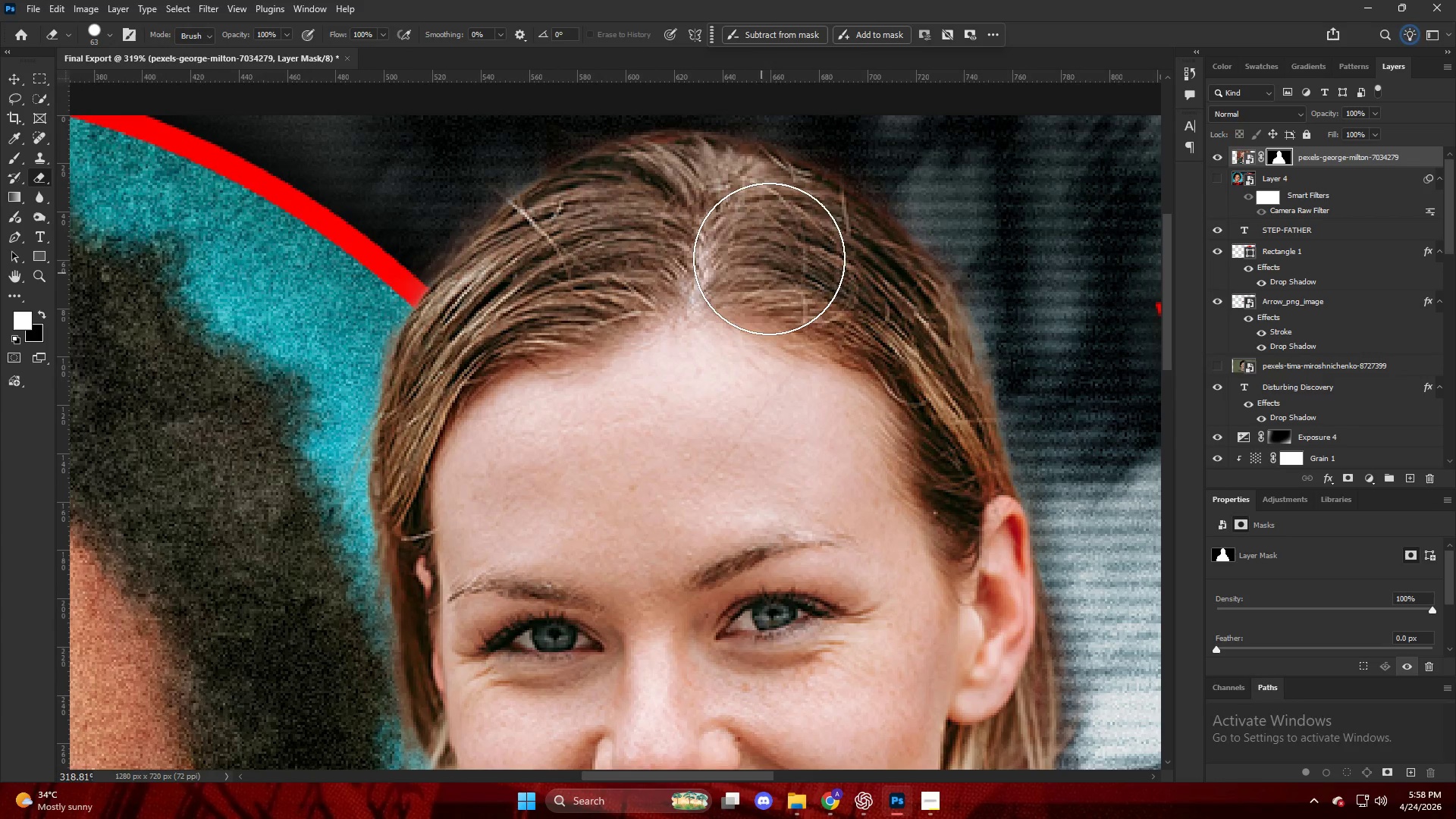 
left_click_drag(start_coordinate=[781, 256], to_coordinate=[852, 253])
 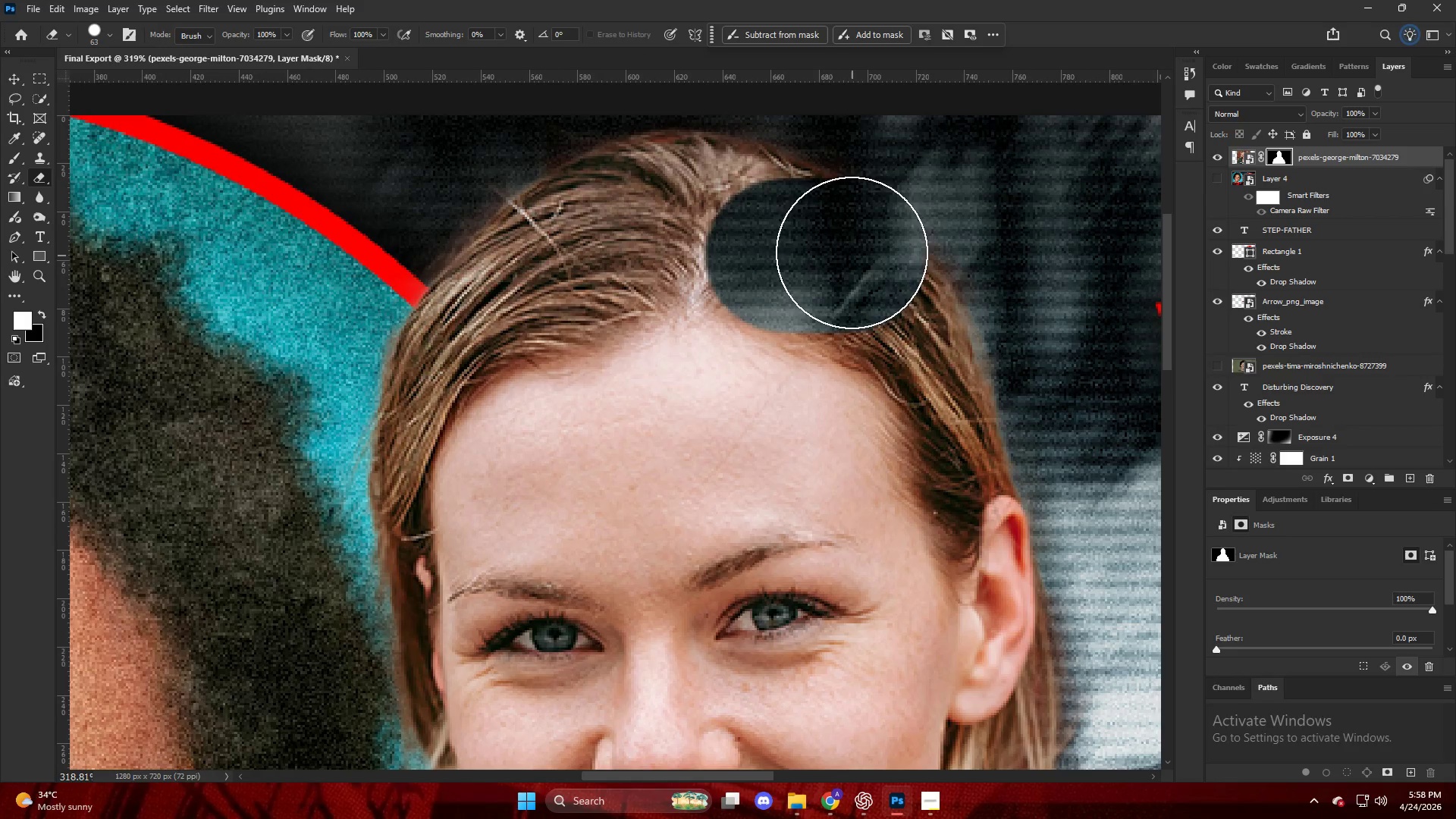 
key(Control+ControlLeft)
 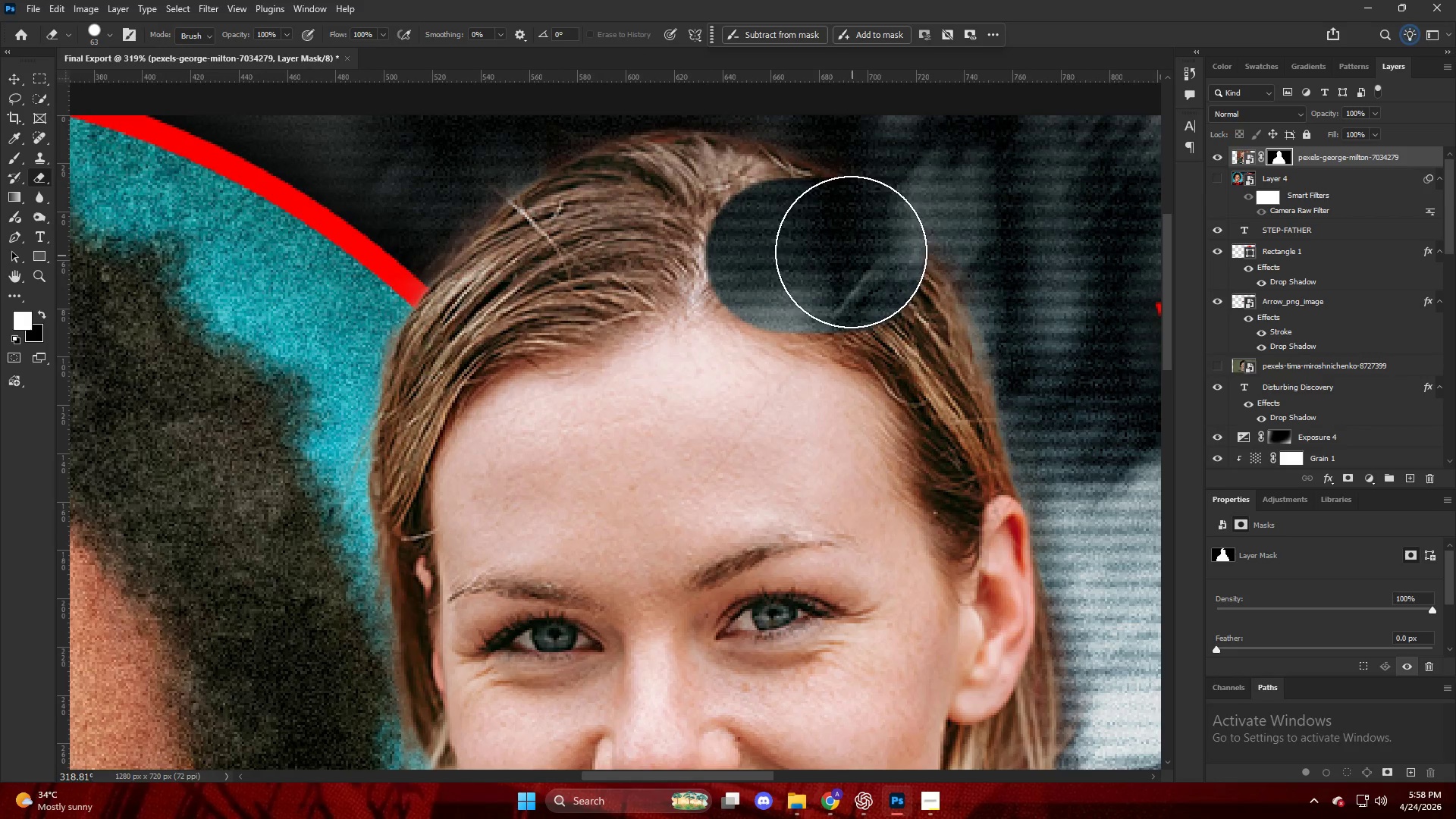 
key(Control+Z)
 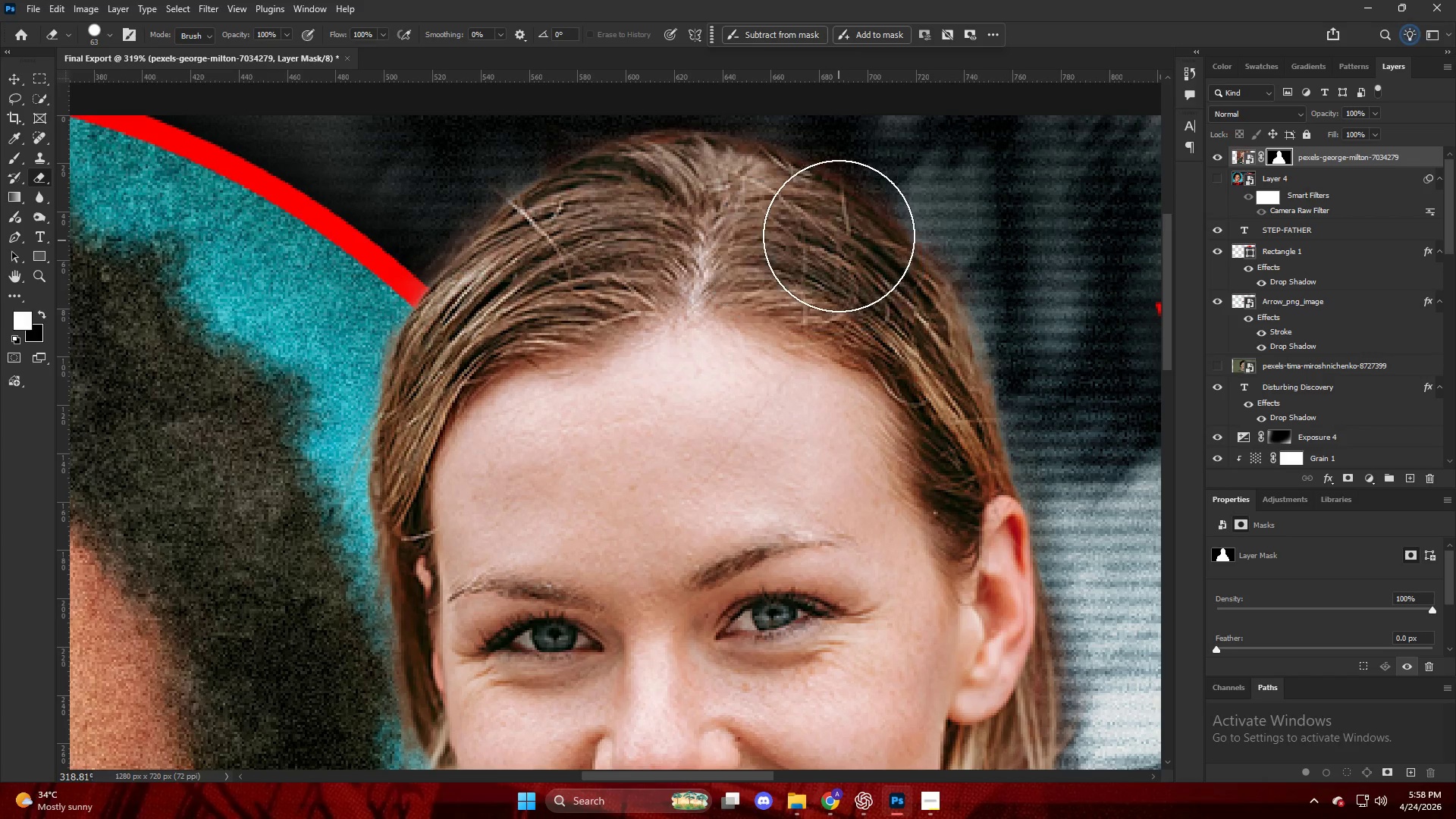 
key(X)
 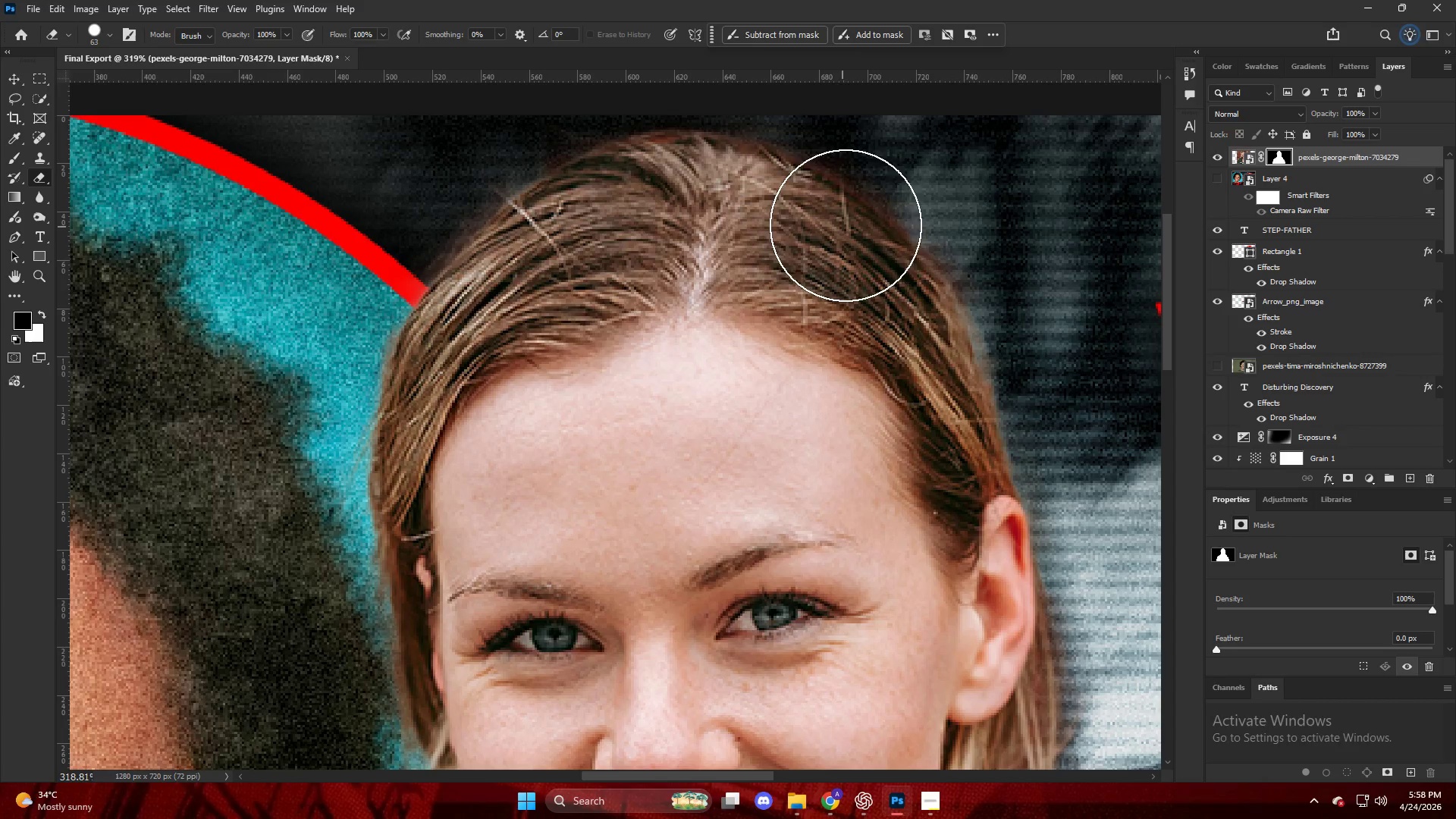 
left_click_drag(start_coordinate=[848, 225], to_coordinate=[855, 227])
 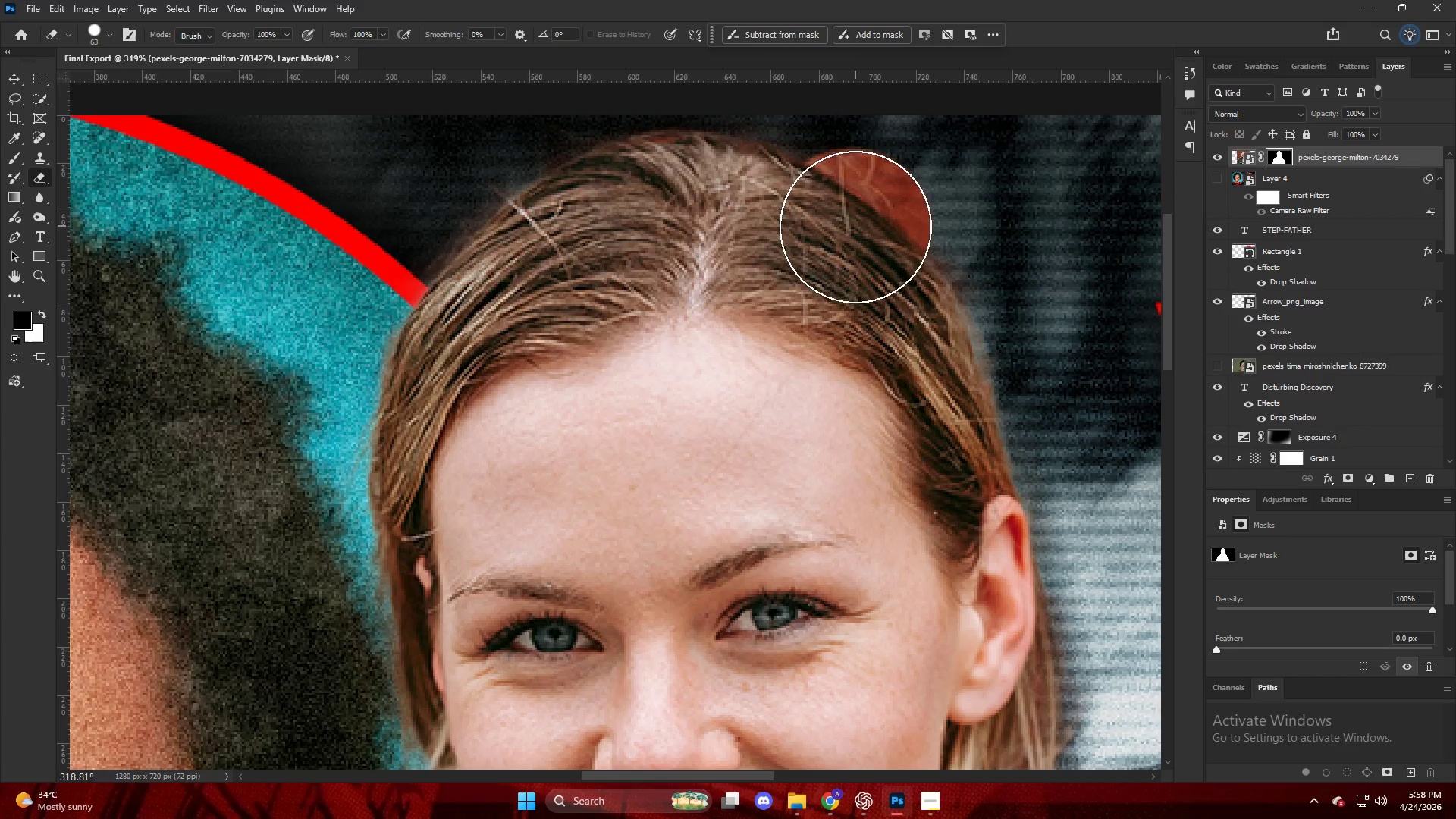 
key(Control+ControlLeft)
 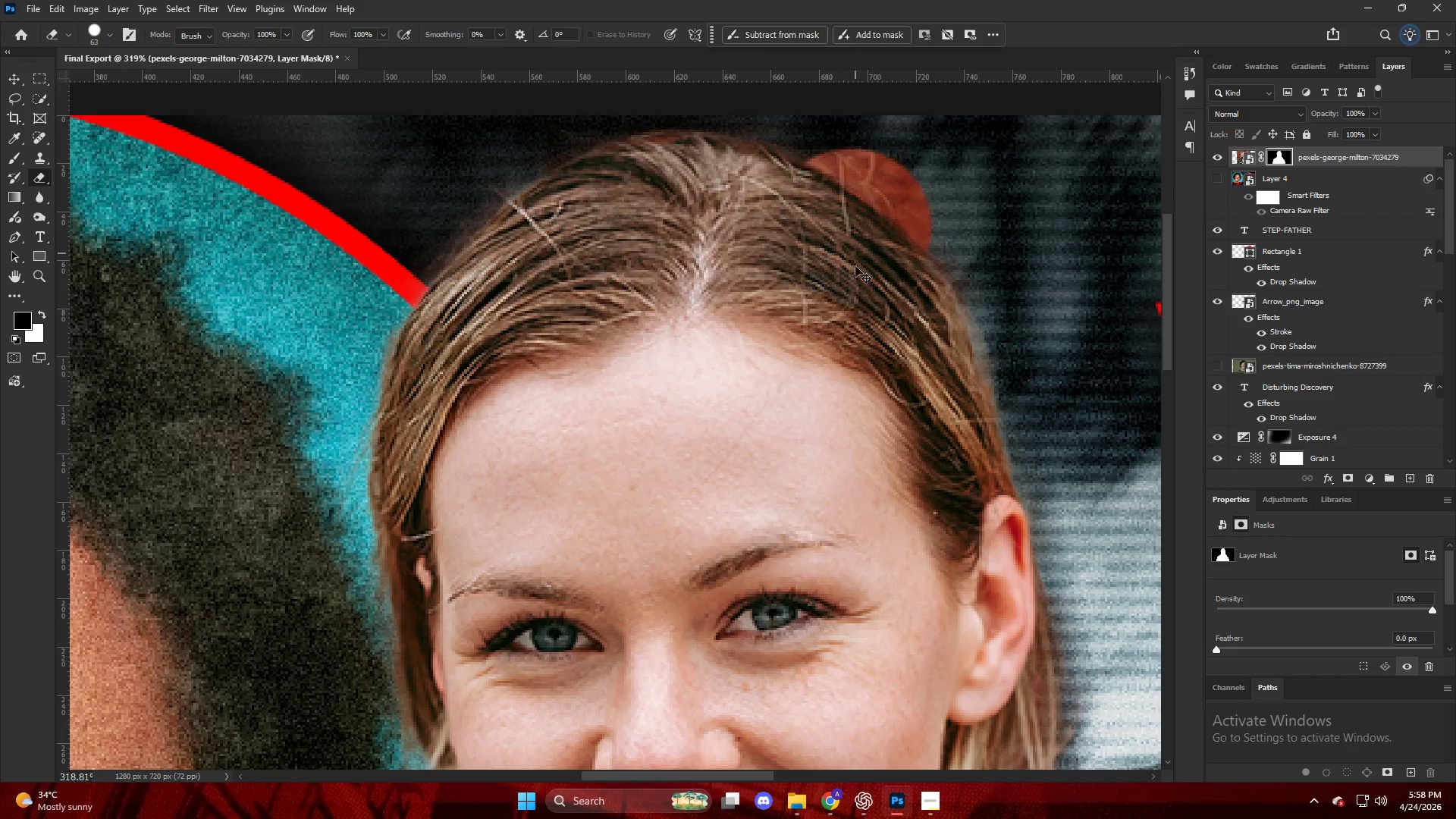 
key(Control+Z)
 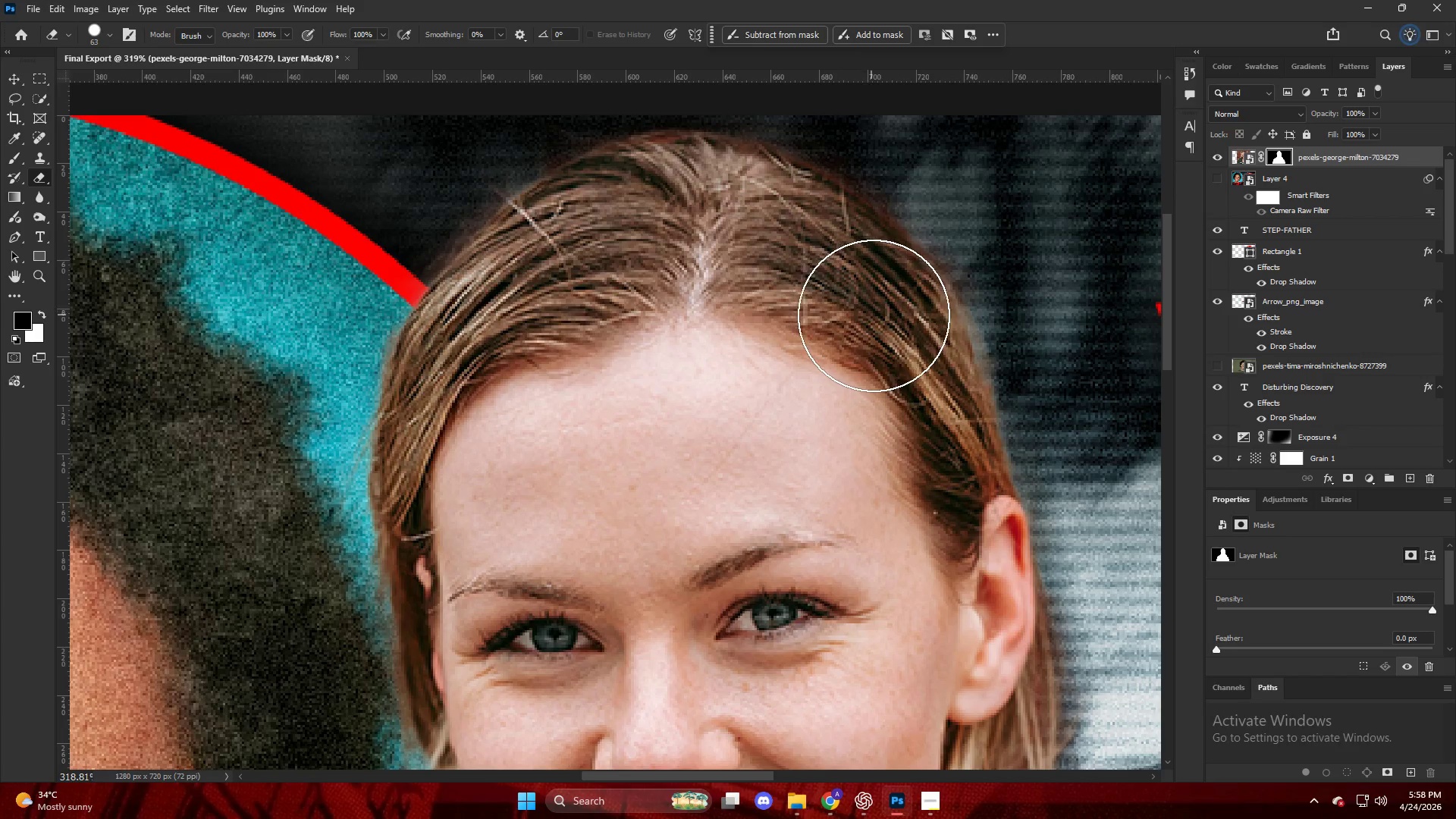 
key(X)
 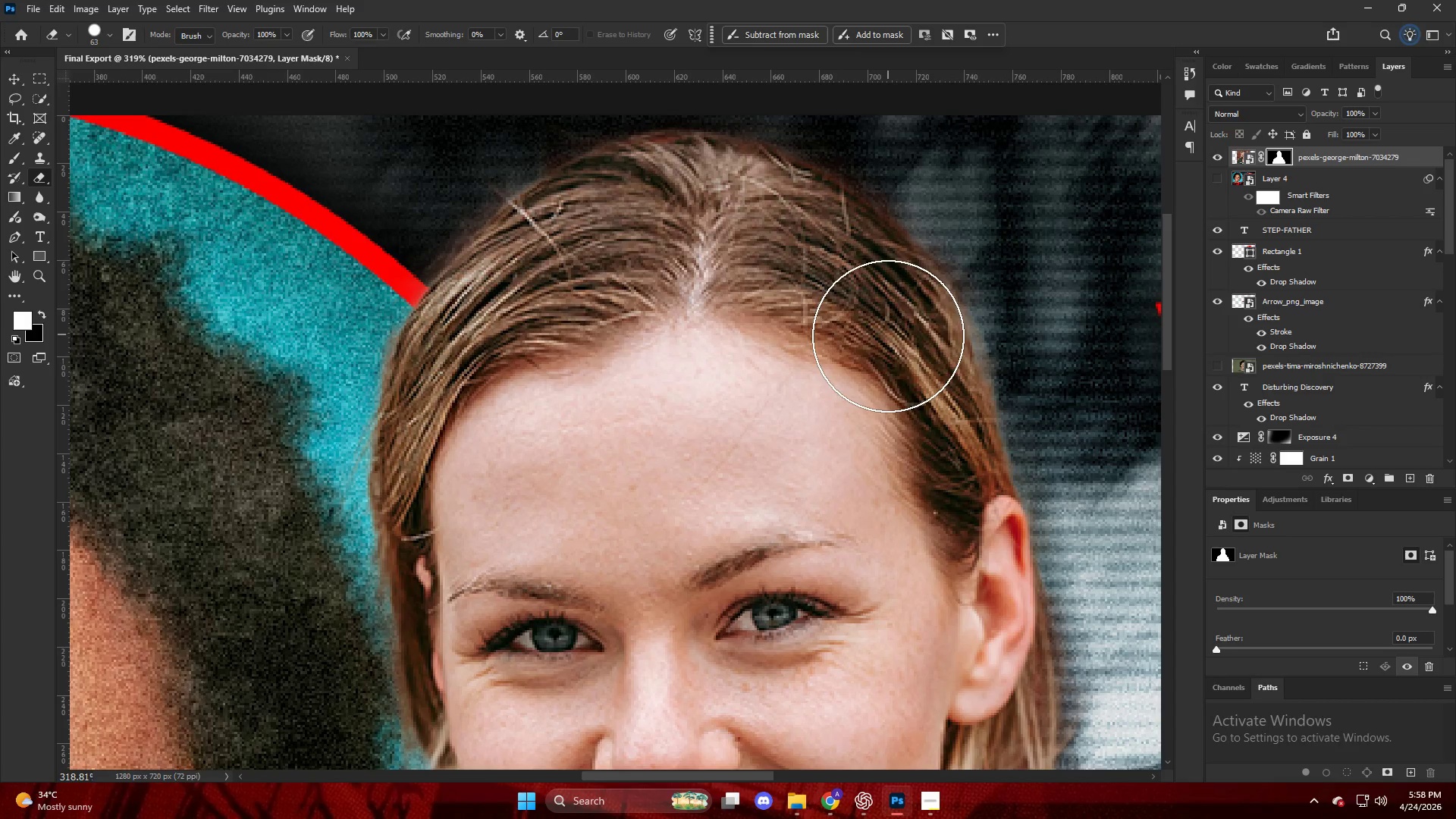 
left_click_drag(start_coordinate=[891, 347], to_coordinate=[920, 397])
 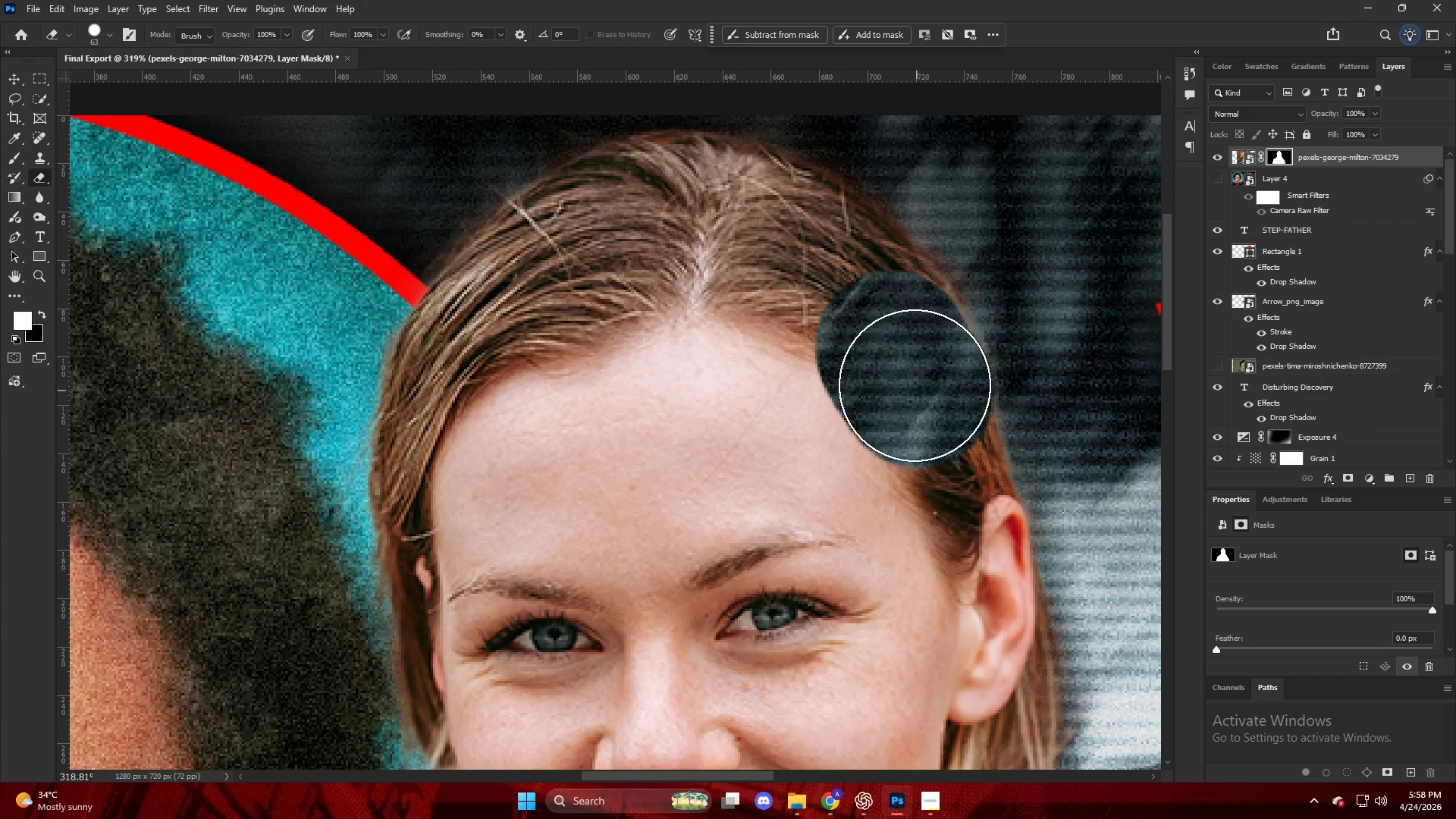 
key(Control+ControlLeft)
 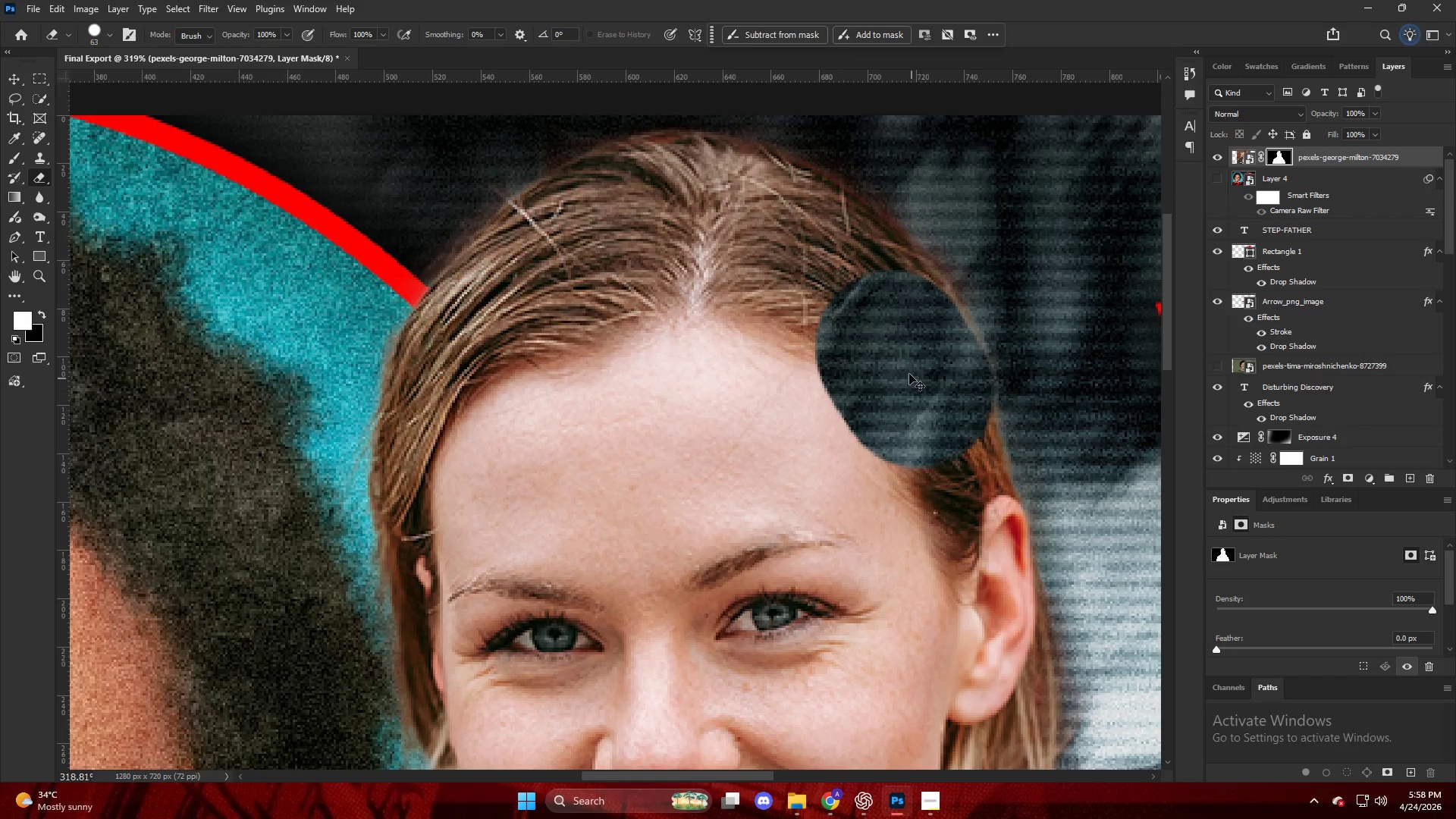 
key(Control+Z)
 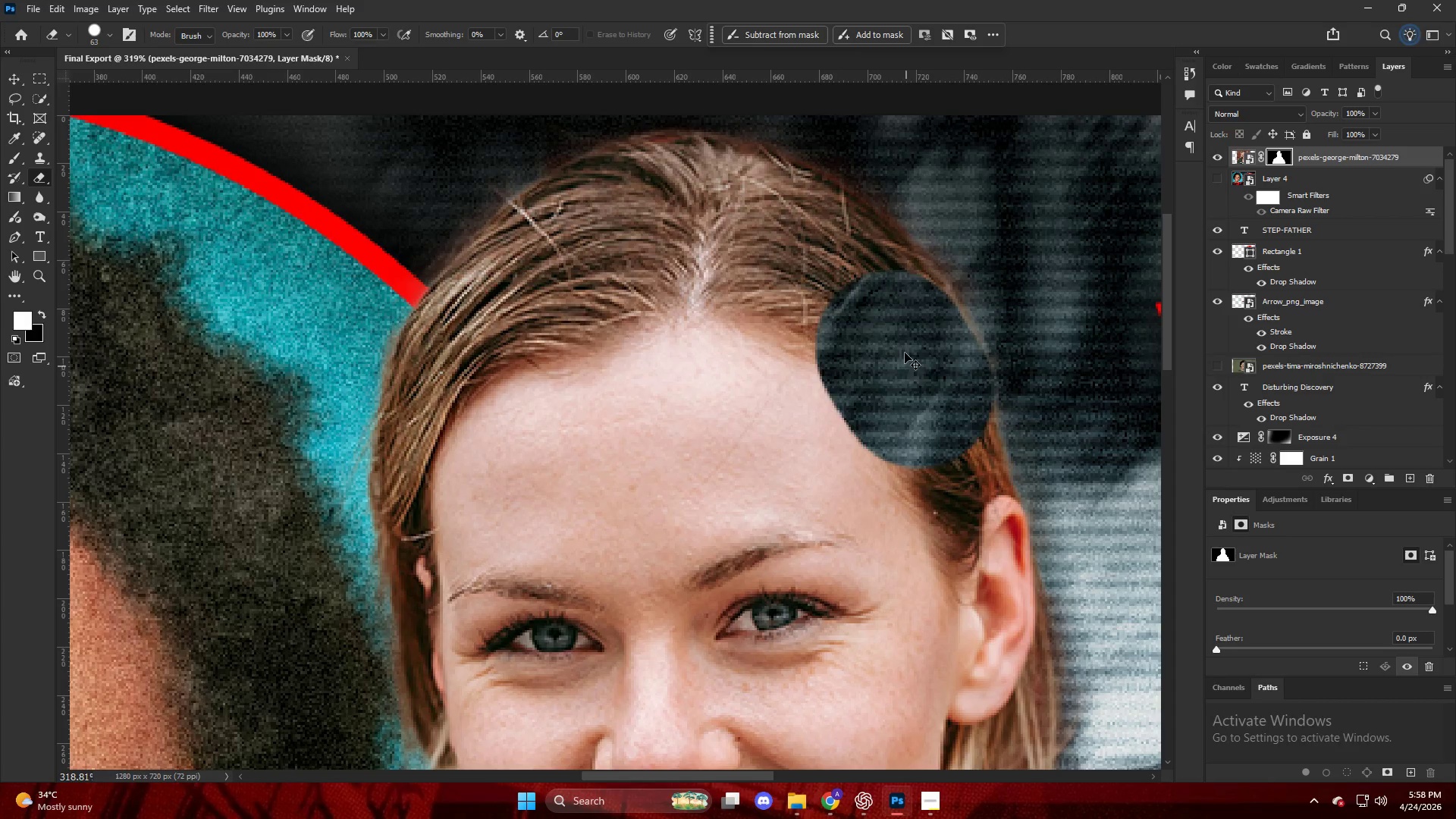 
type(xv)
 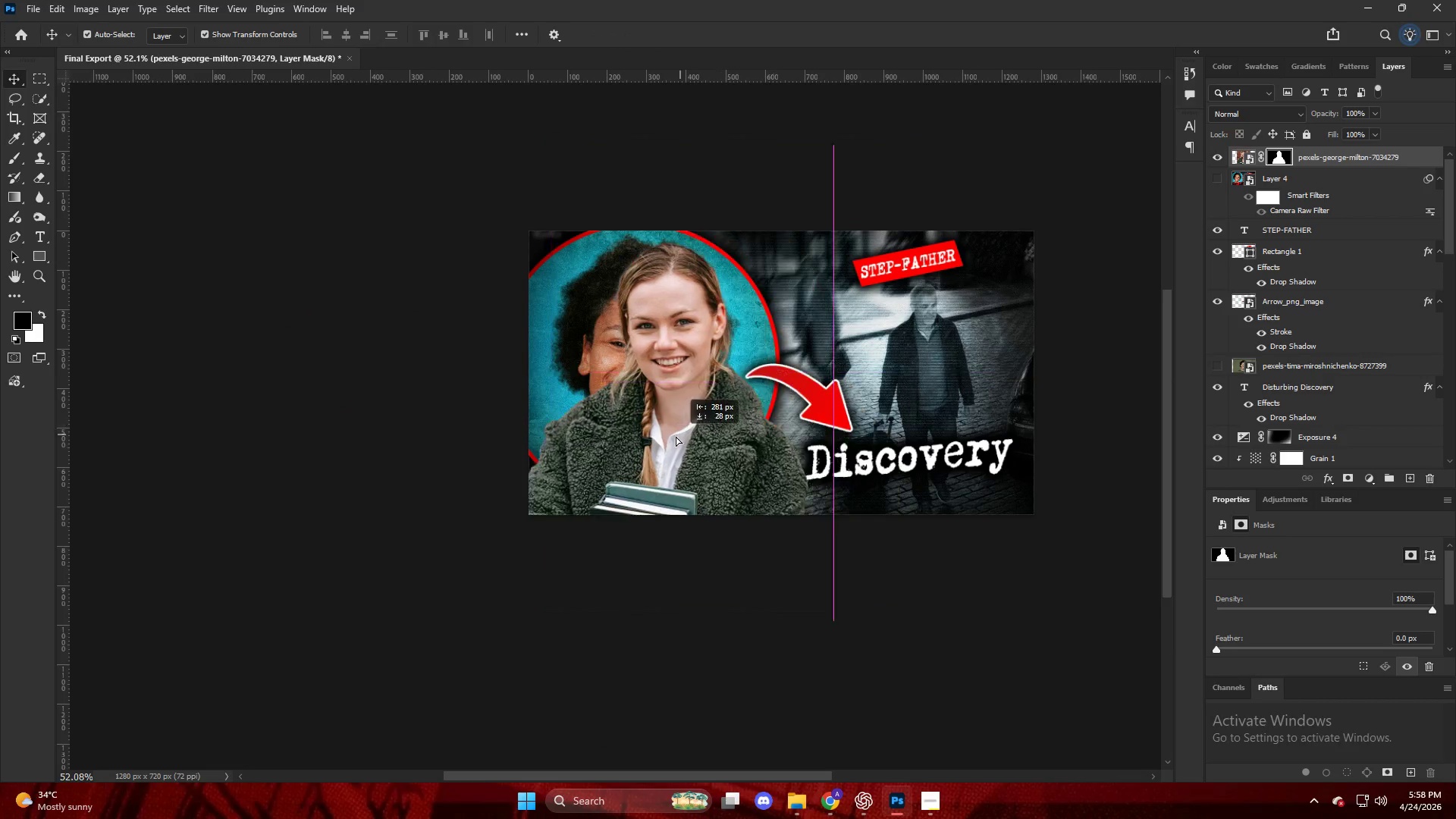 
left_click_drag(start_coordinate=[902, 342], to_coordinate=[921, 532])
 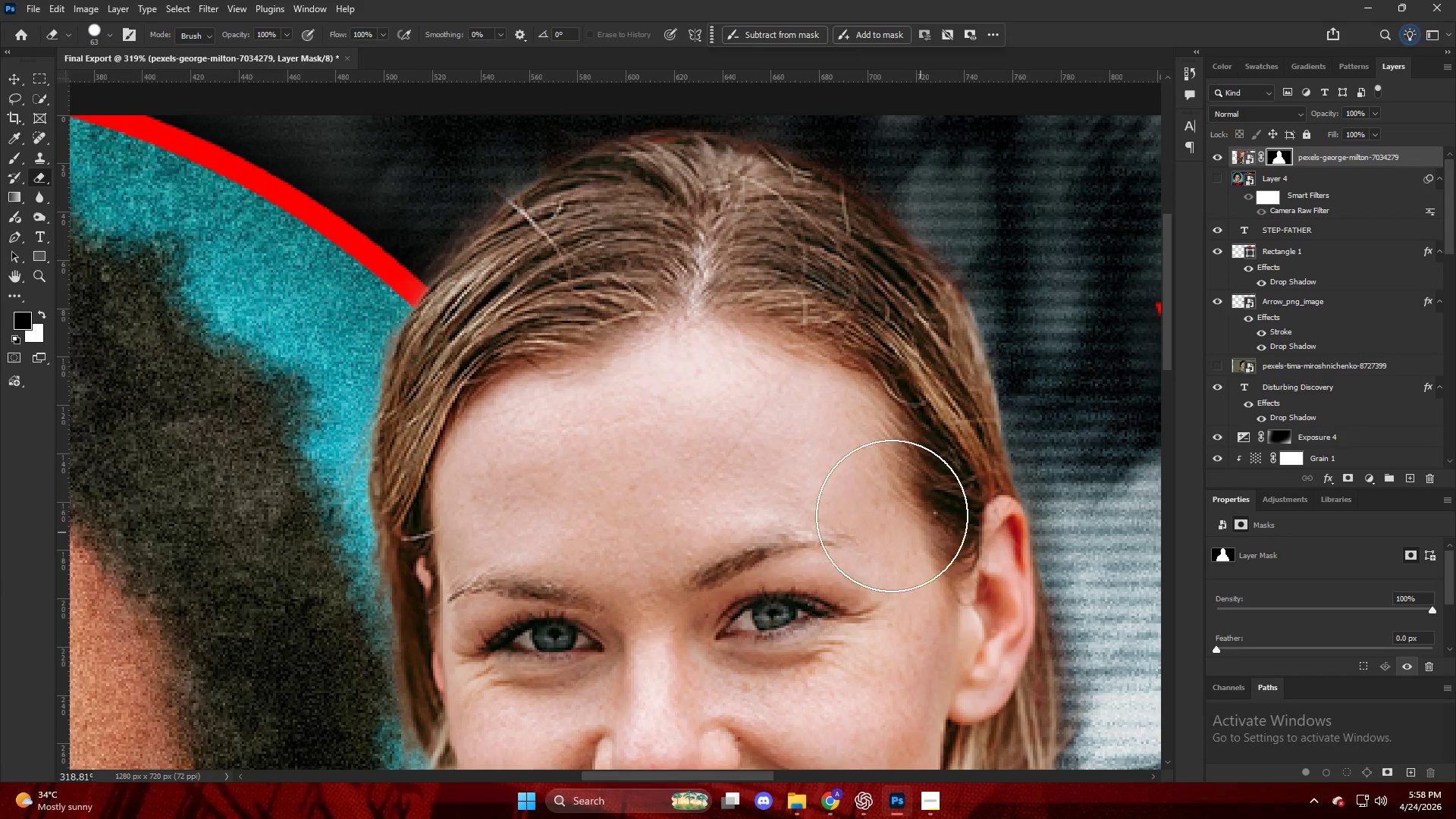 
hold_key(key=AltLeft, duration=0.67)
 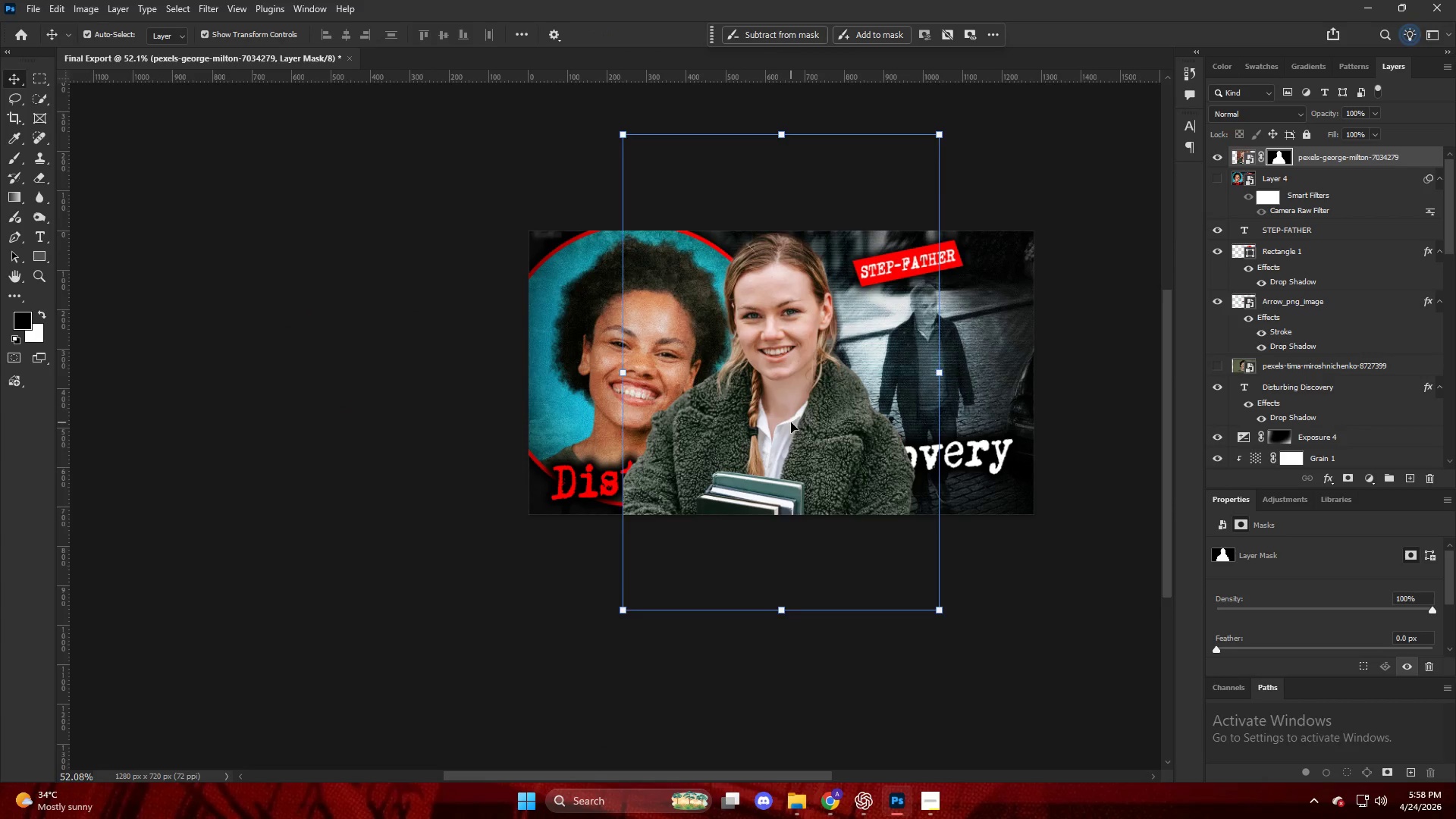 
left_click_drag(start_coordinate=[791, 423], to_coordinate=[658, 419])
 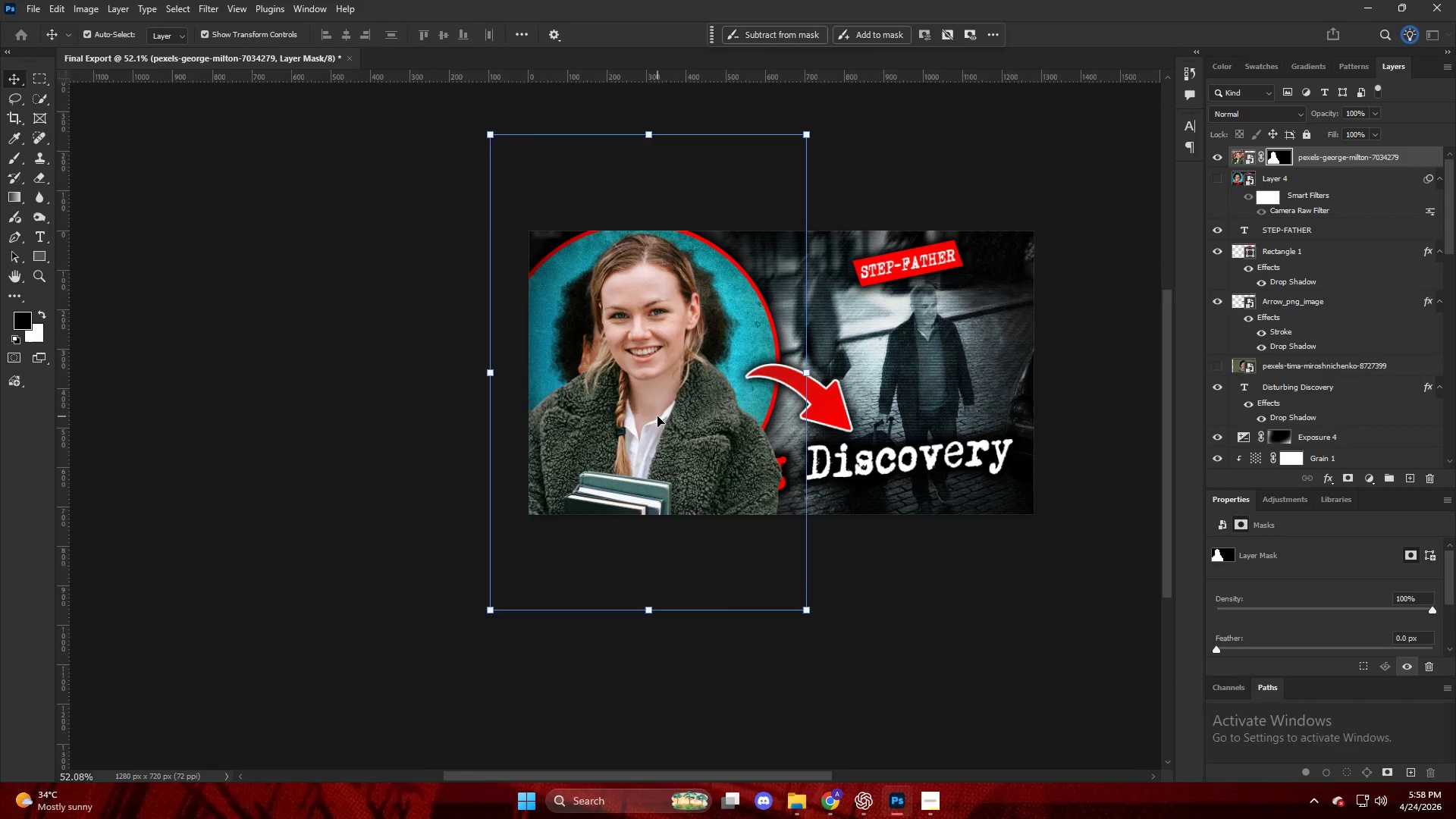 
scroll: coordinate [747, 351], scroll_direction: down, amount: 28.0
 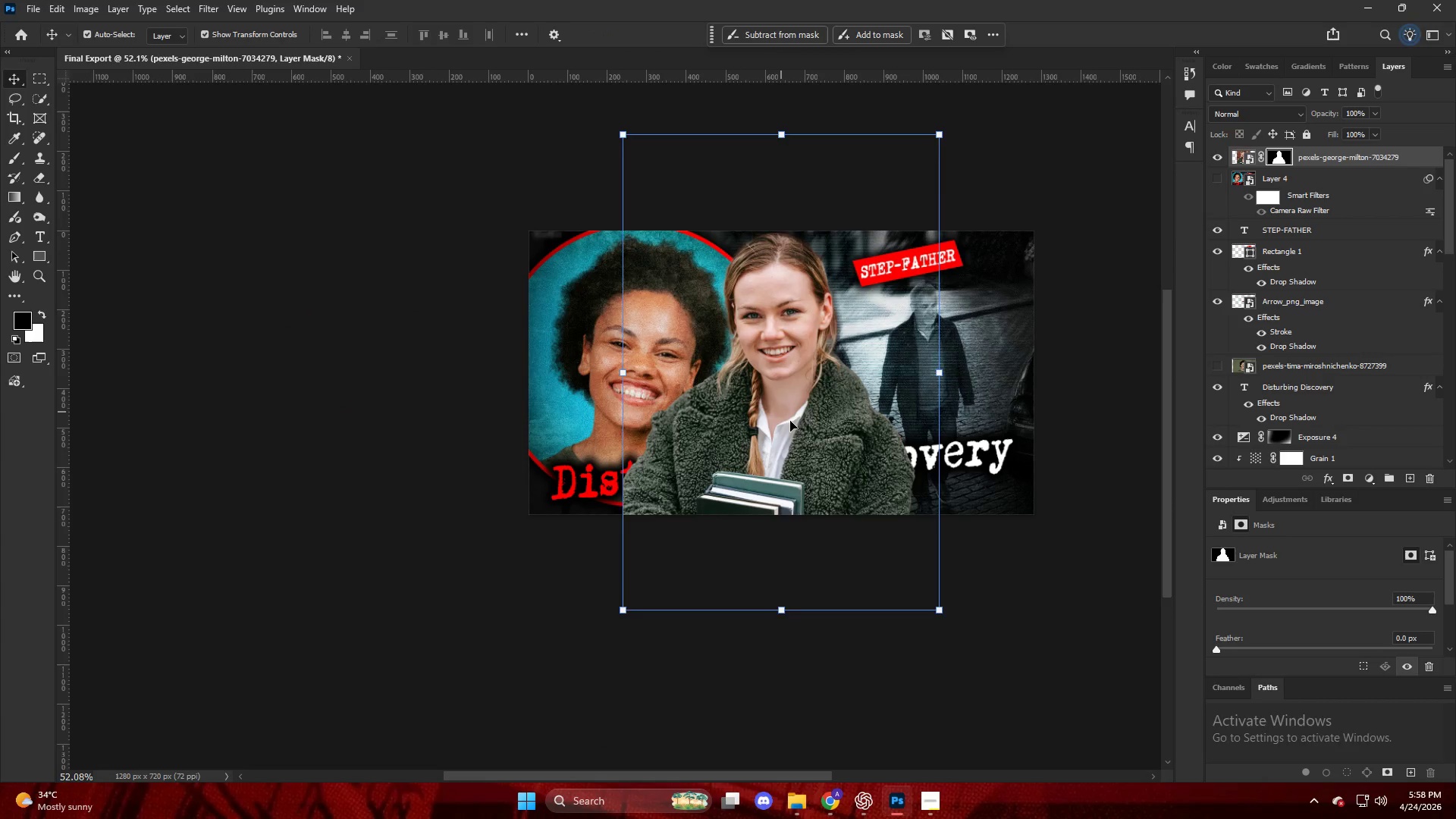 
key(Alt+AltLeft)
 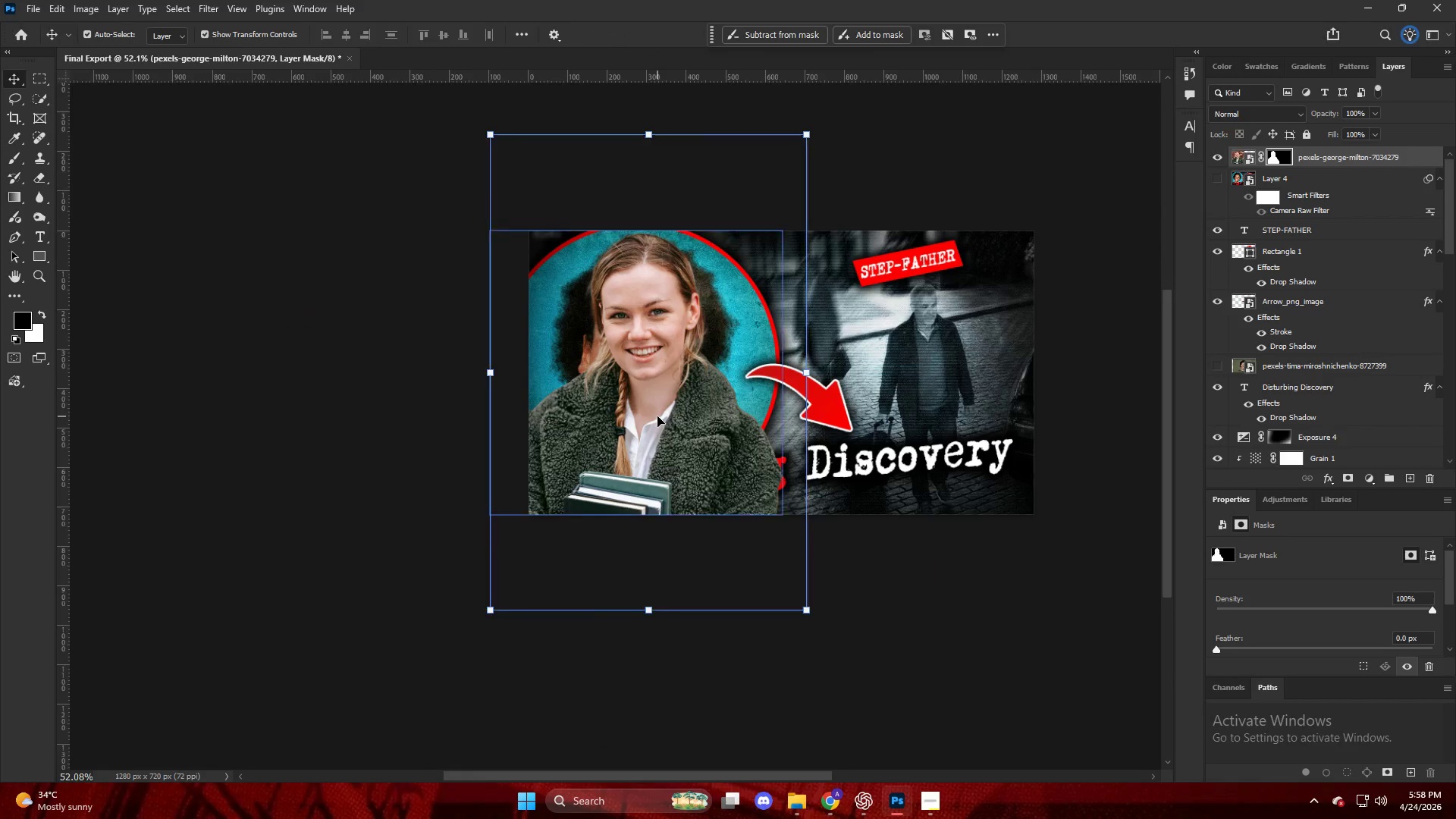 
left_click_drag(start_coordinate=[658, 413], to_coordinate=[655, 428])
 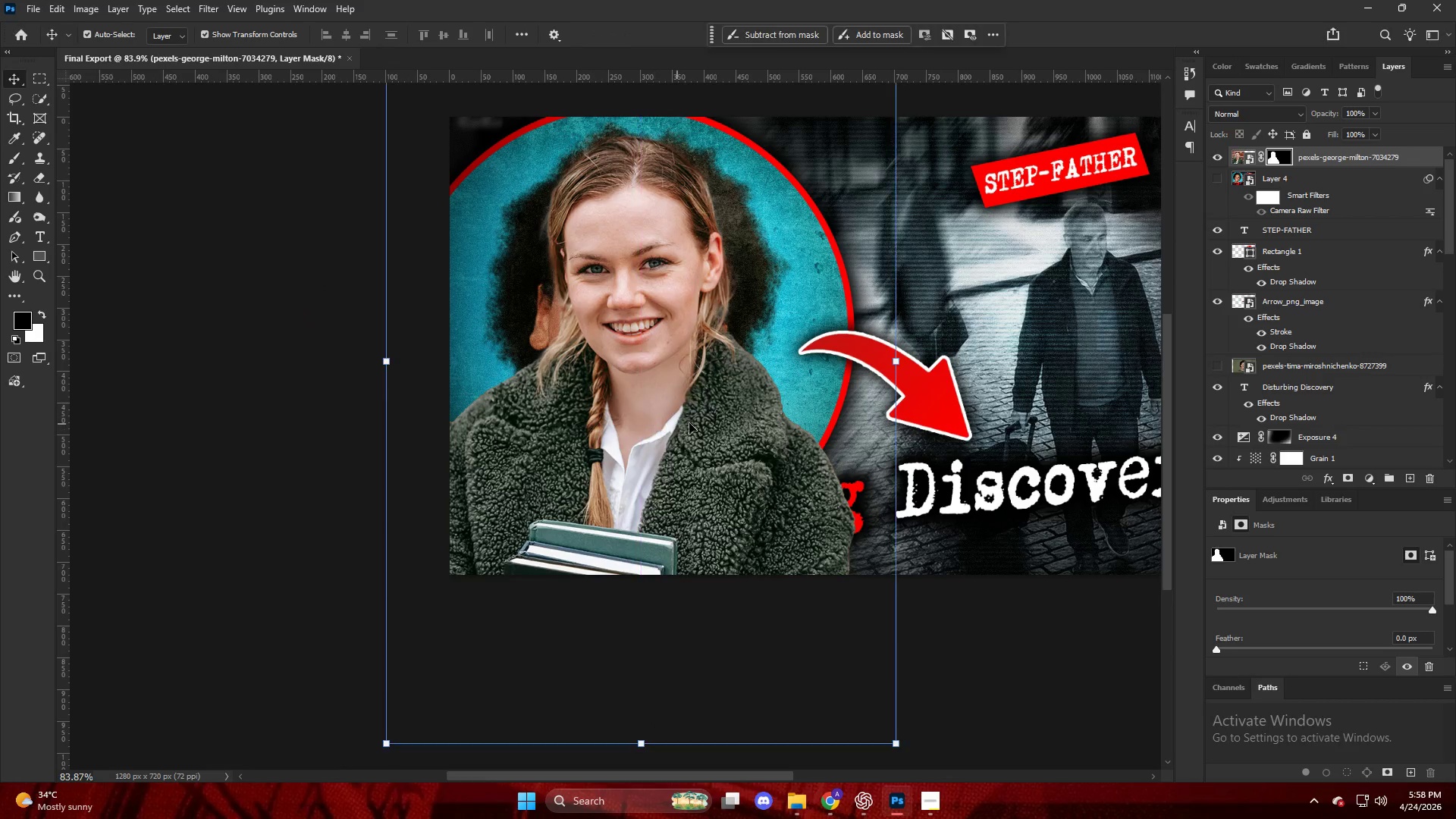 
scroll: coordinate [657, 416], scroll_direction: up, amount: 5.0
 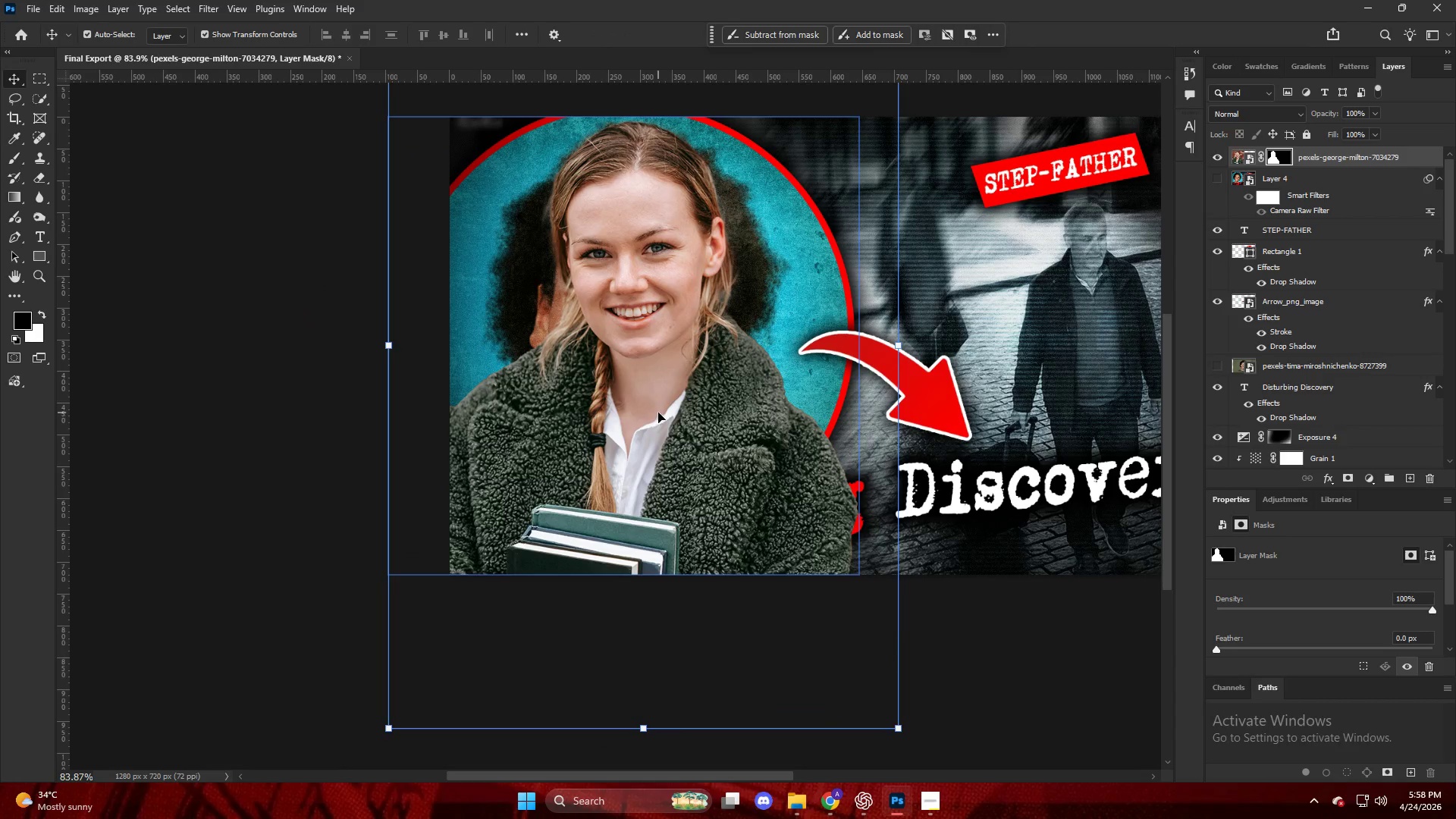 
hold_key(key=AltLeft, duration=1.33)
left_click_drag(start_coordinate=[900, 363], to_coordinate=[1028, 368])
 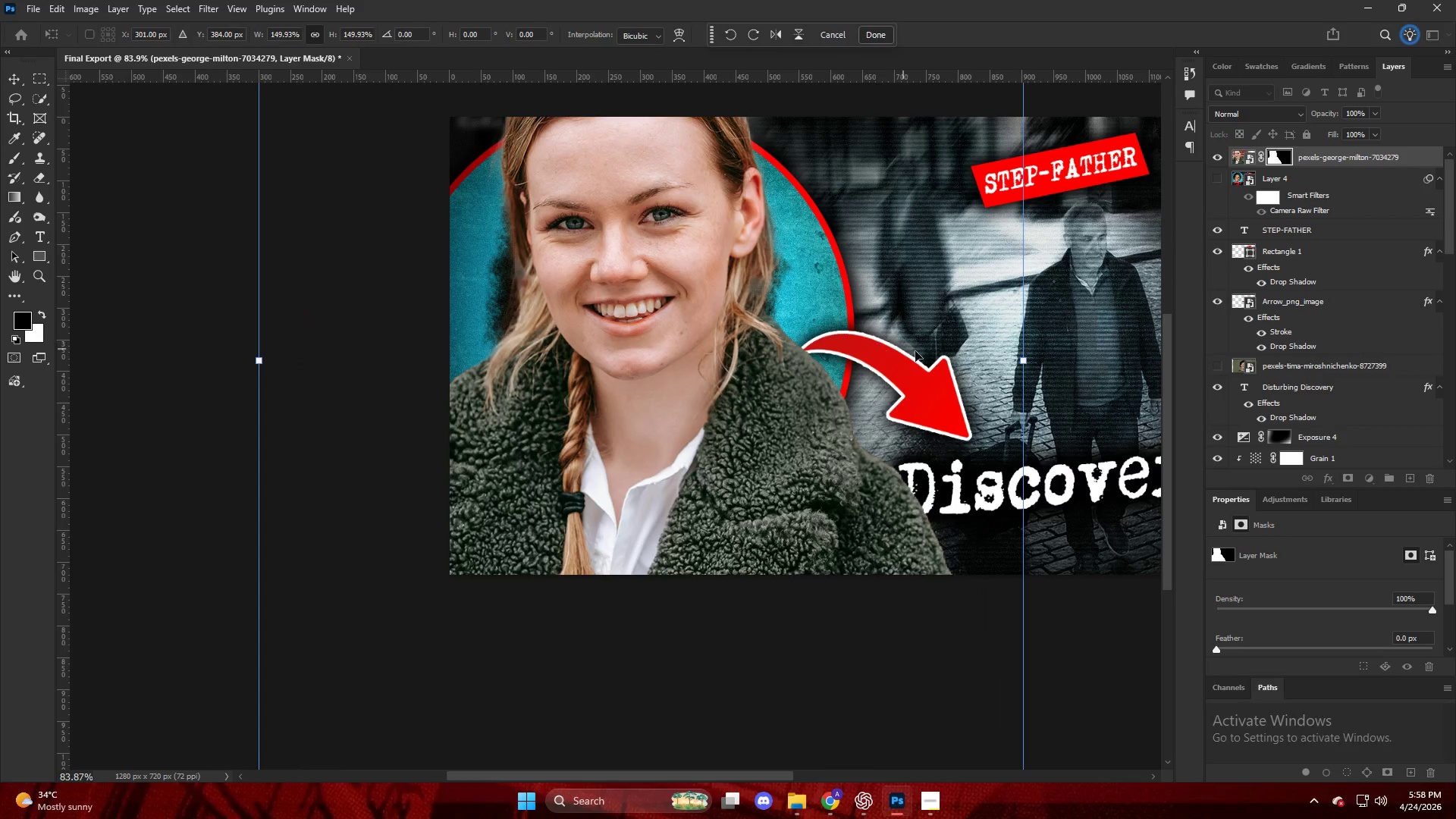 
hold_key(key=AltLeft, duration=1.19)
left_click_drag(start_coordinate=[1018, 359], to_coordinate=[932, 363])
 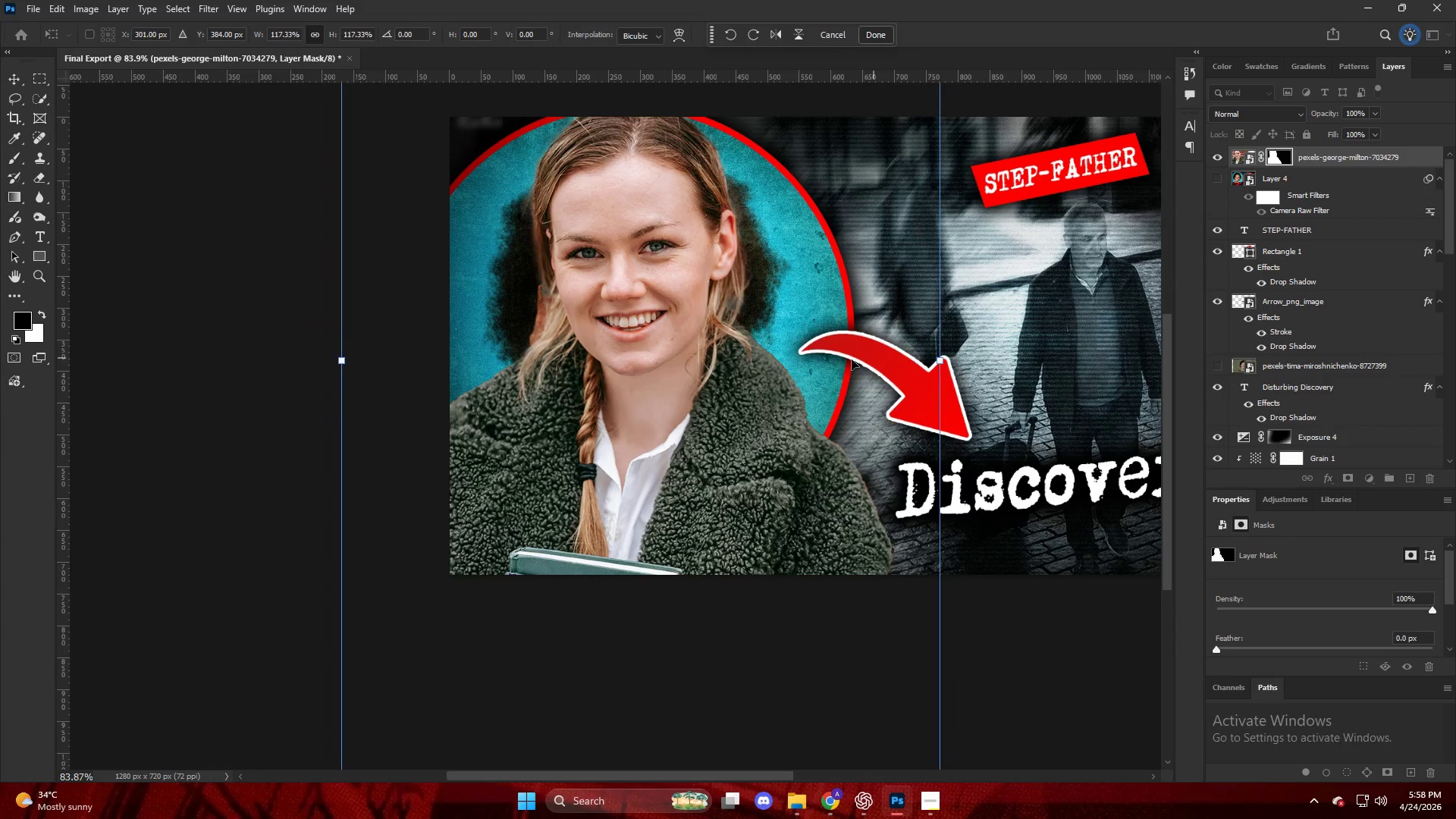 
left_click_drag(start_coordinate=[827, 364], to_coordinate=[832, 414])
 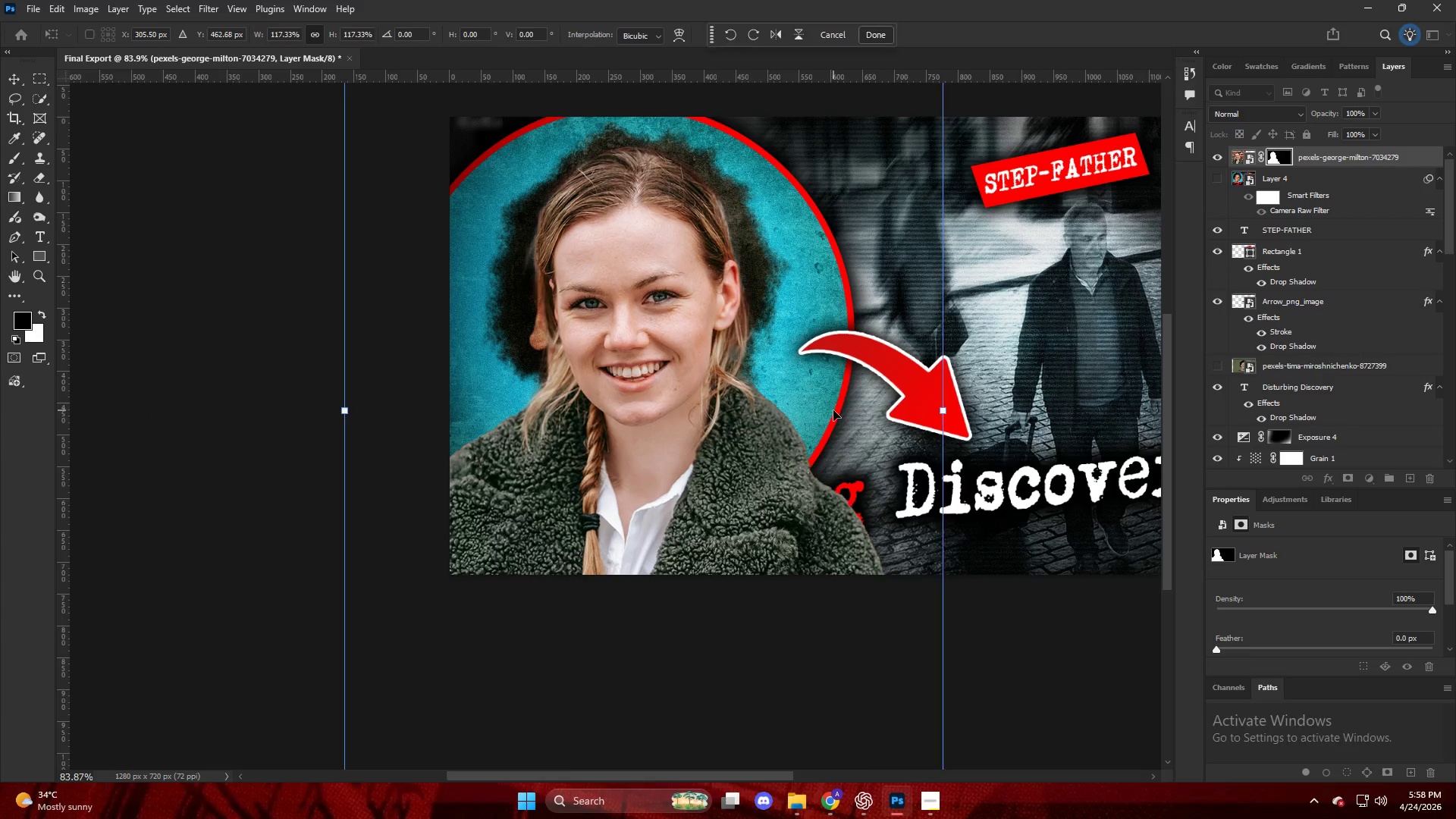 
key(NumpadEnter)
 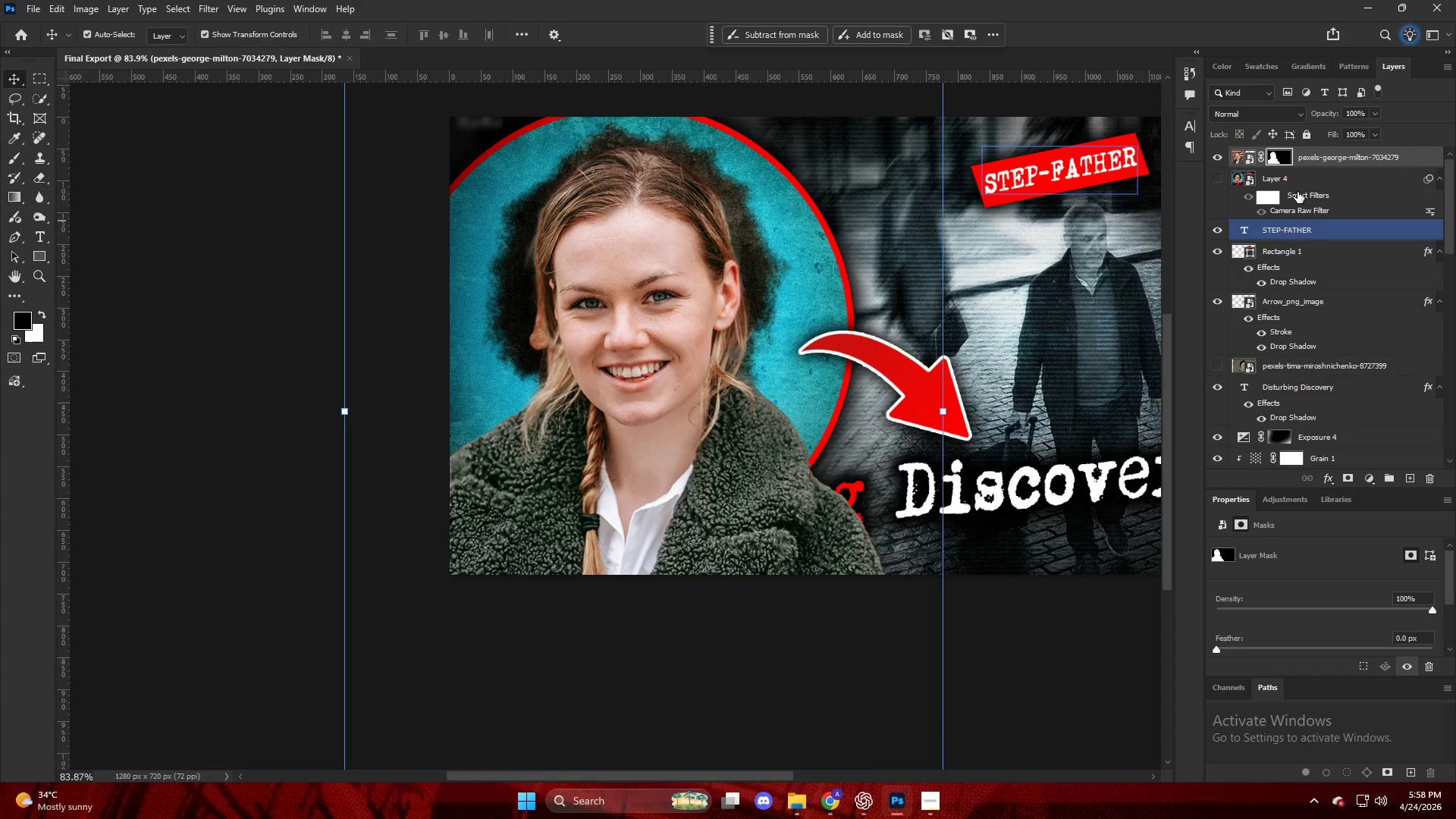 
left_click_drag(start_coordinate=[1313, 161], to_coordinate=[1290, 260])
 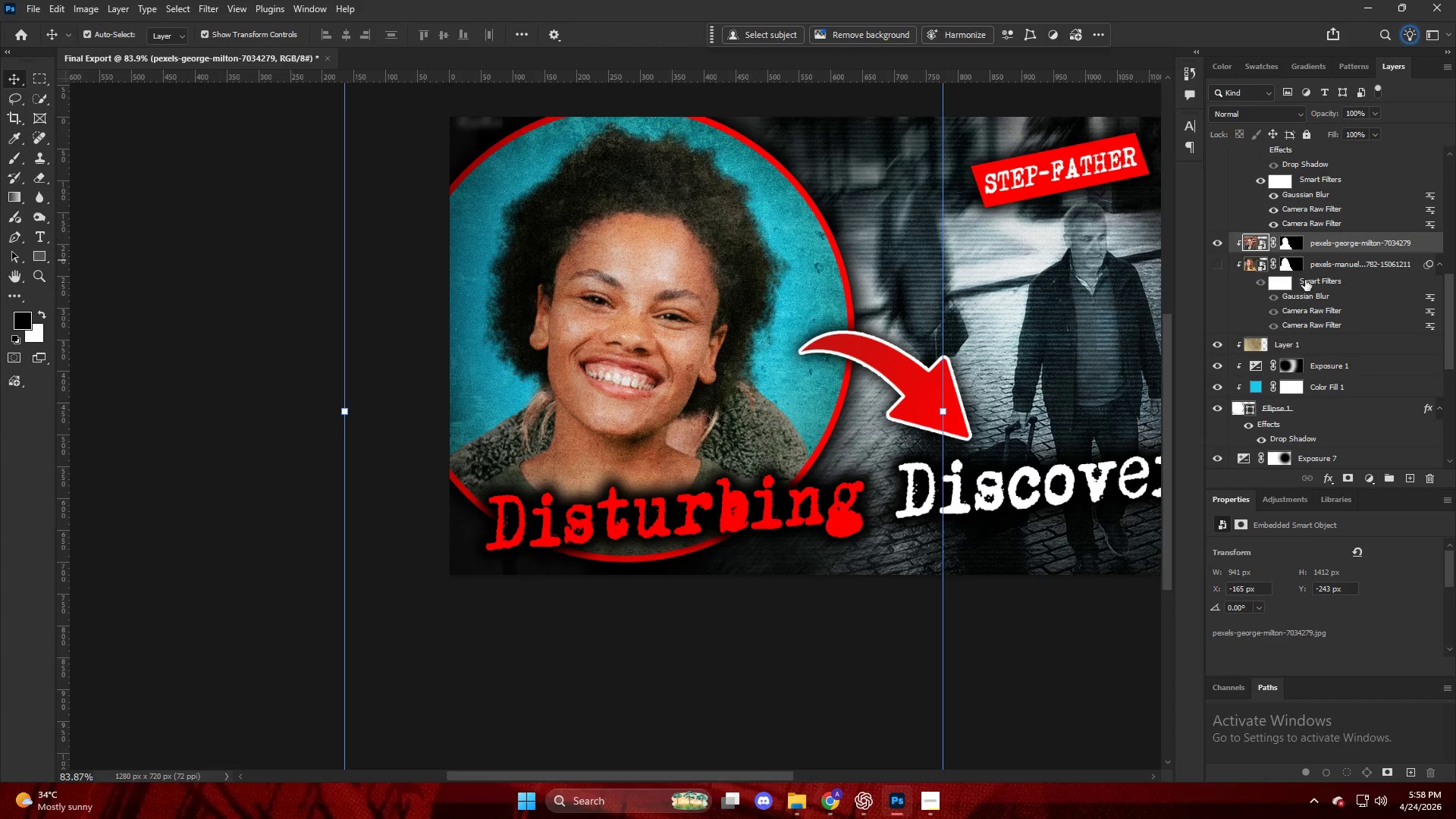 
scroll: coordinate [1302, 298], scroll_direction: up, amount: 2.0
 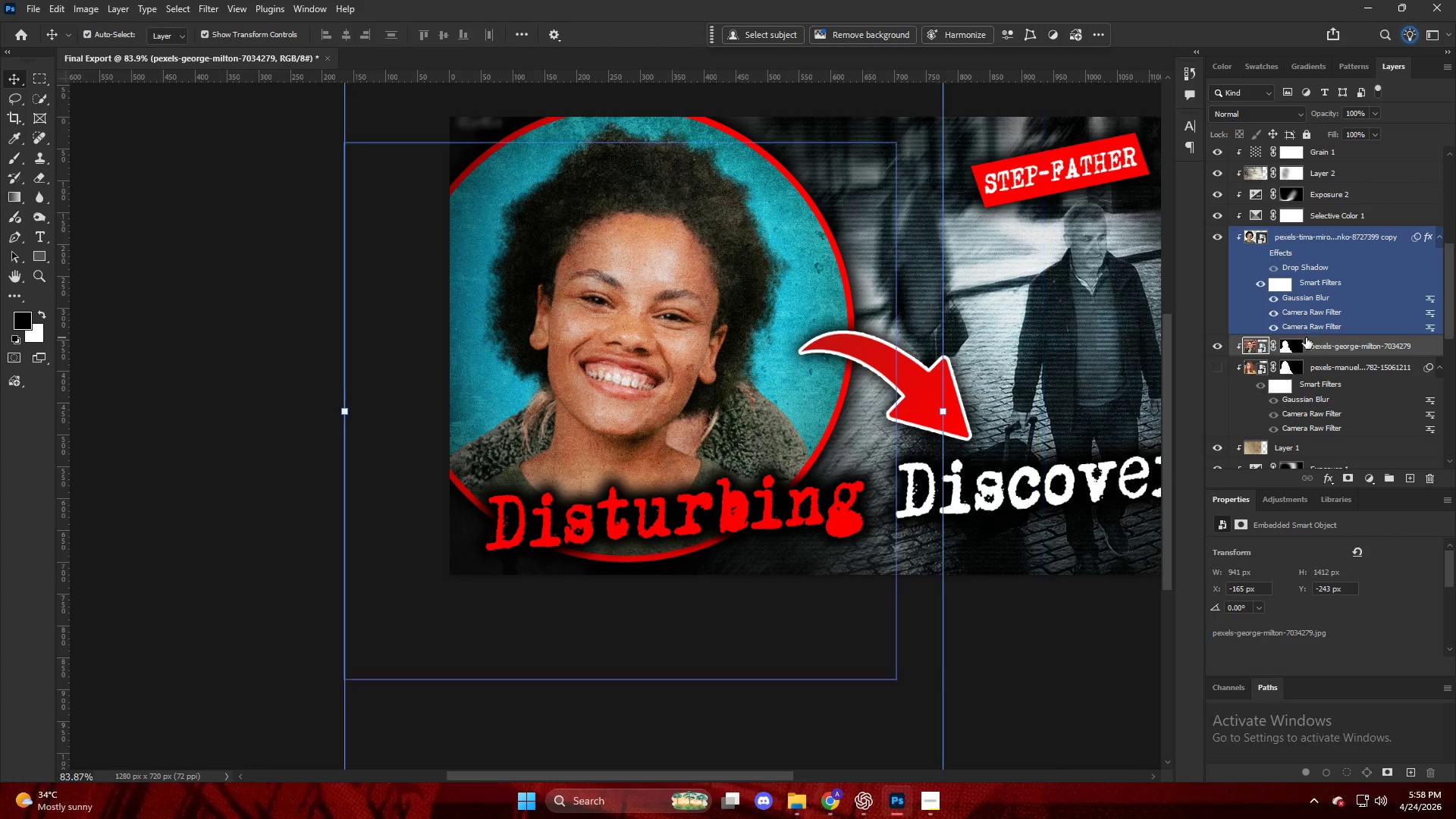 
left_click([1214, 230])
 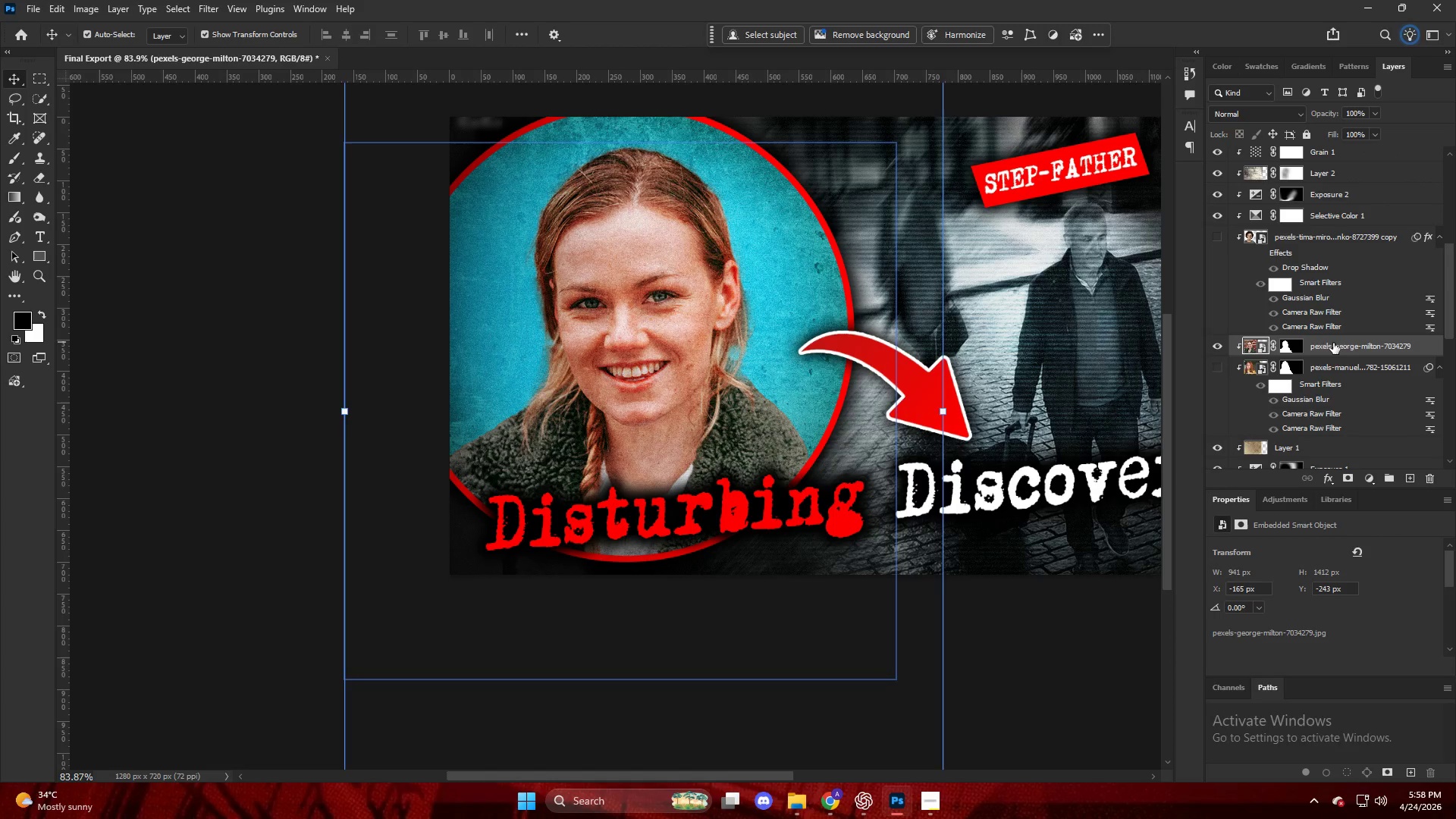 
hold_key(key=AltLeft, duration=3.38)
left_click_drag(start_coordinate=[1417, 237], to_coordinate=[1360, 353])
 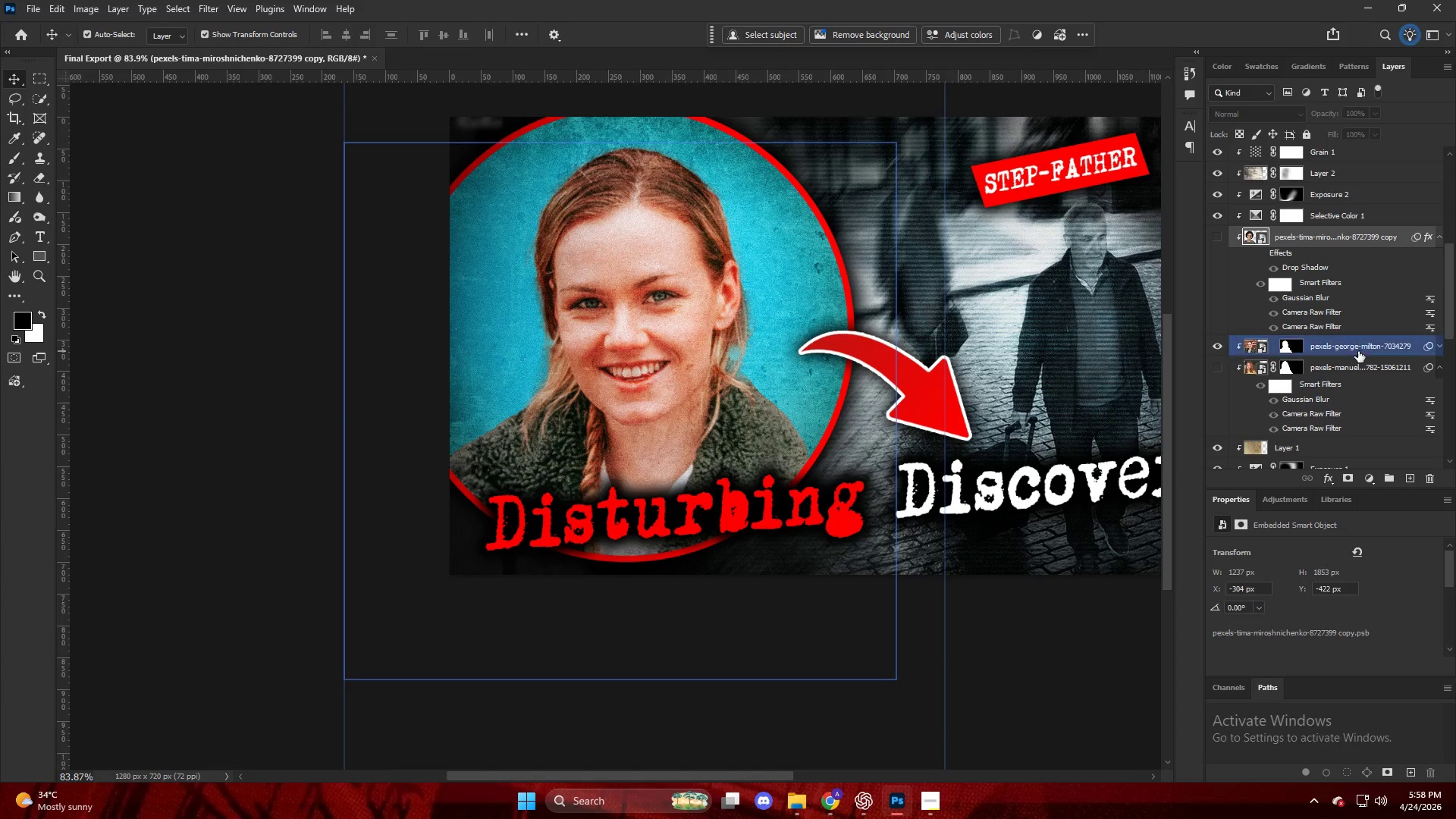 
hold_key(key=AltLeft, duration=1.64)
left_click_drag(start_coordinate=[1432, 233], to_coordinate=[1360, 353])
 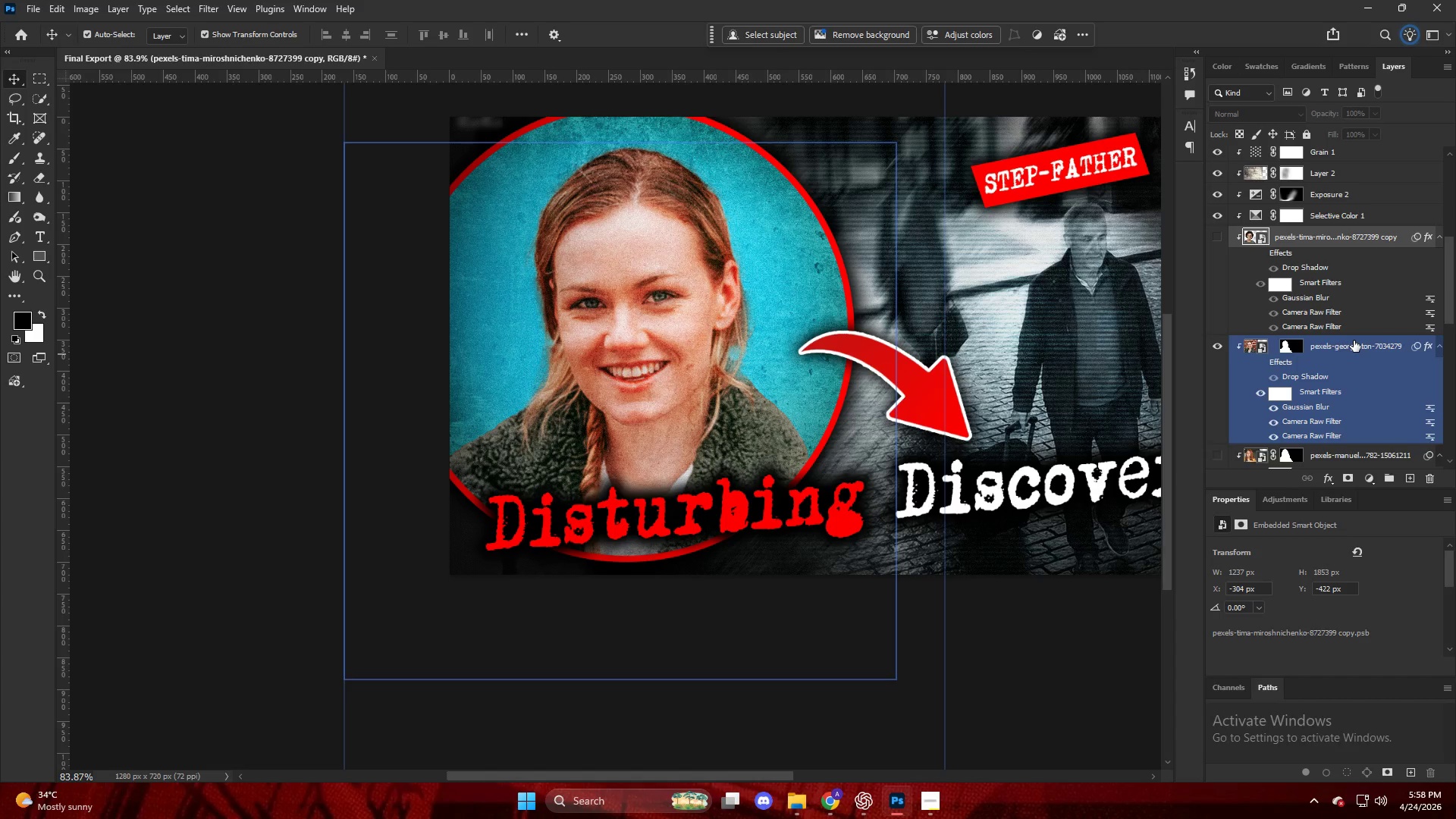 
key(Alt+AltLeft)
 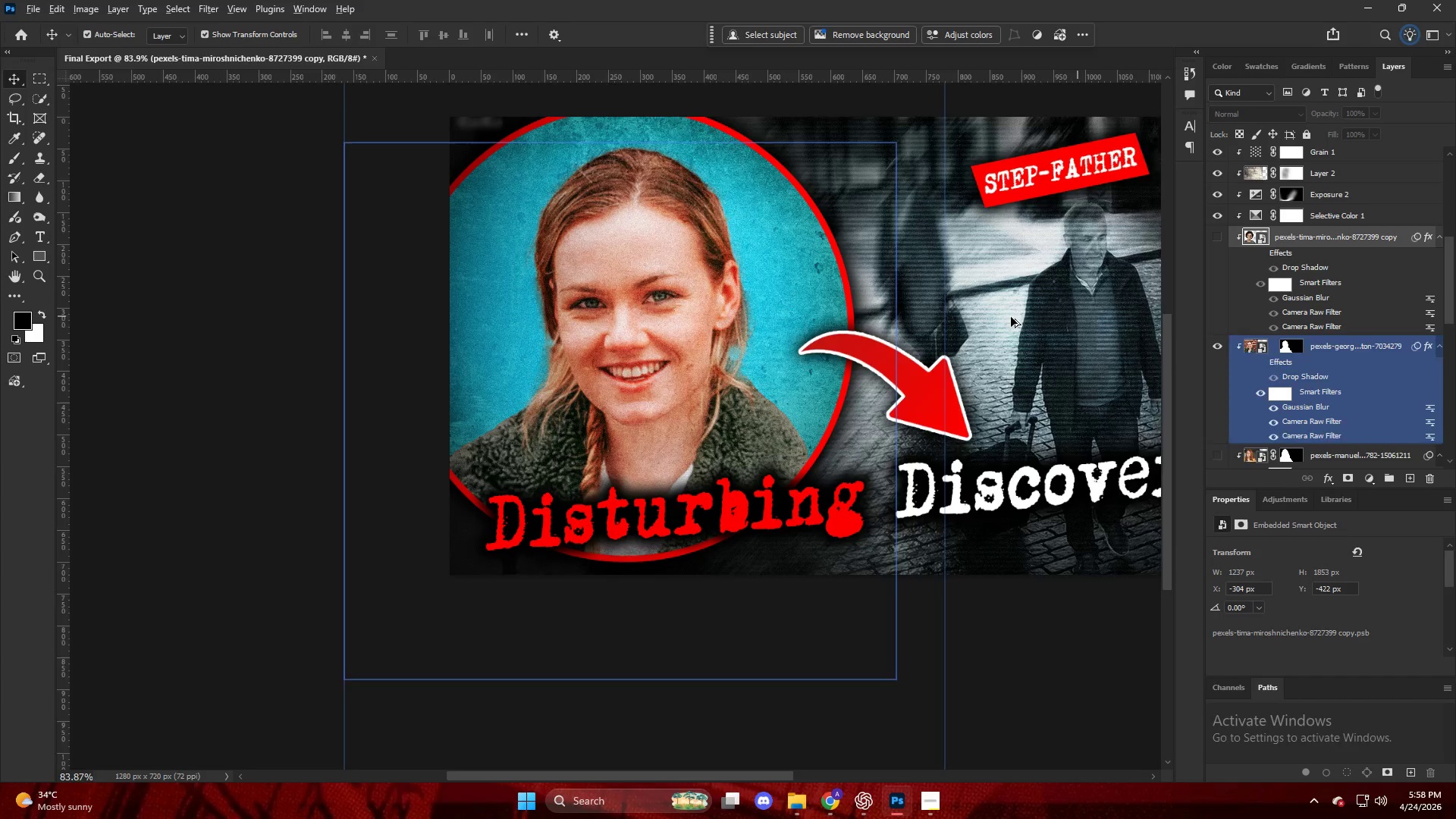 
scroll: coordinate [910, 324], scroll_direction: down, amount: 1.0
 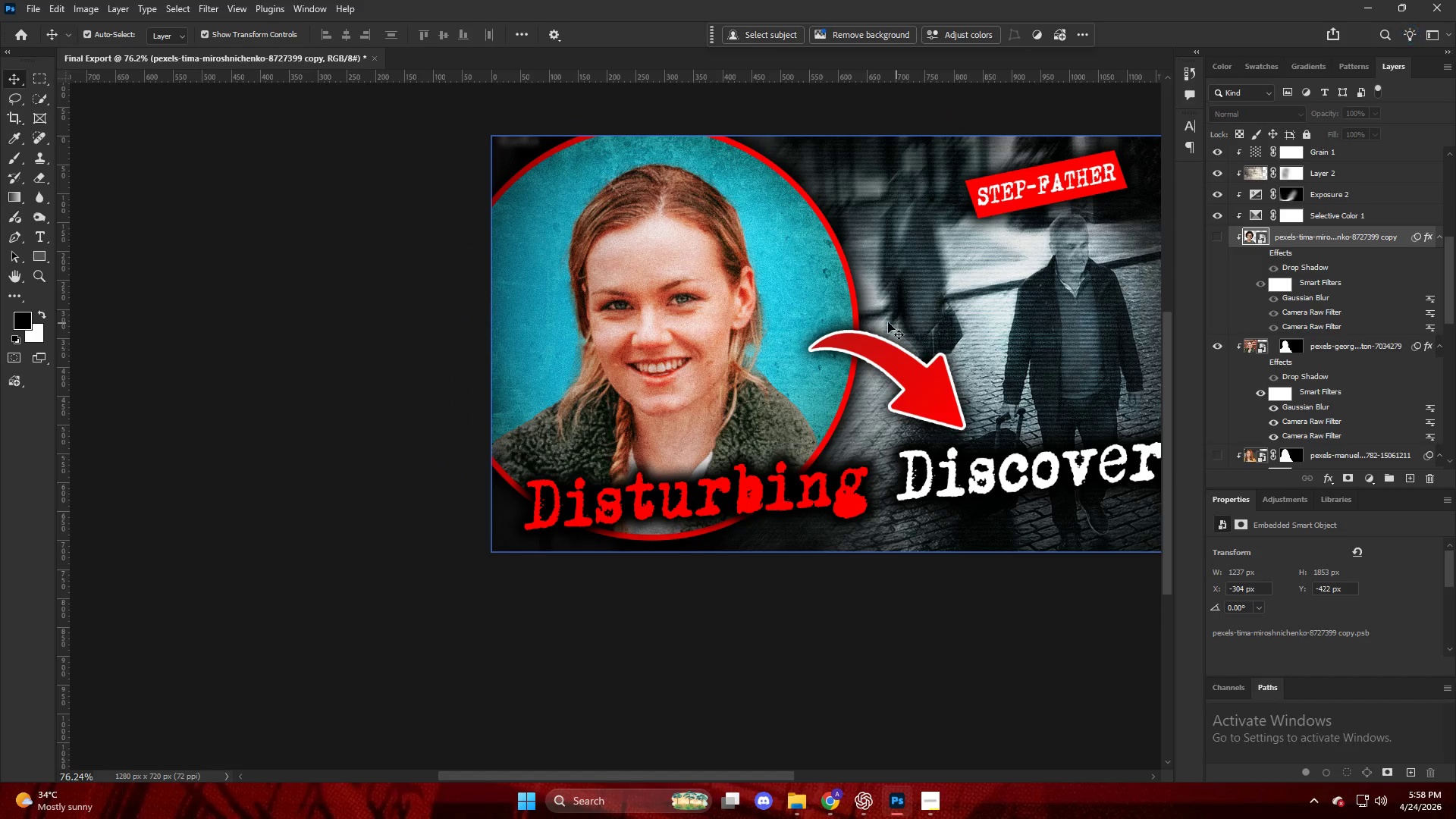 
key(Control+T)
 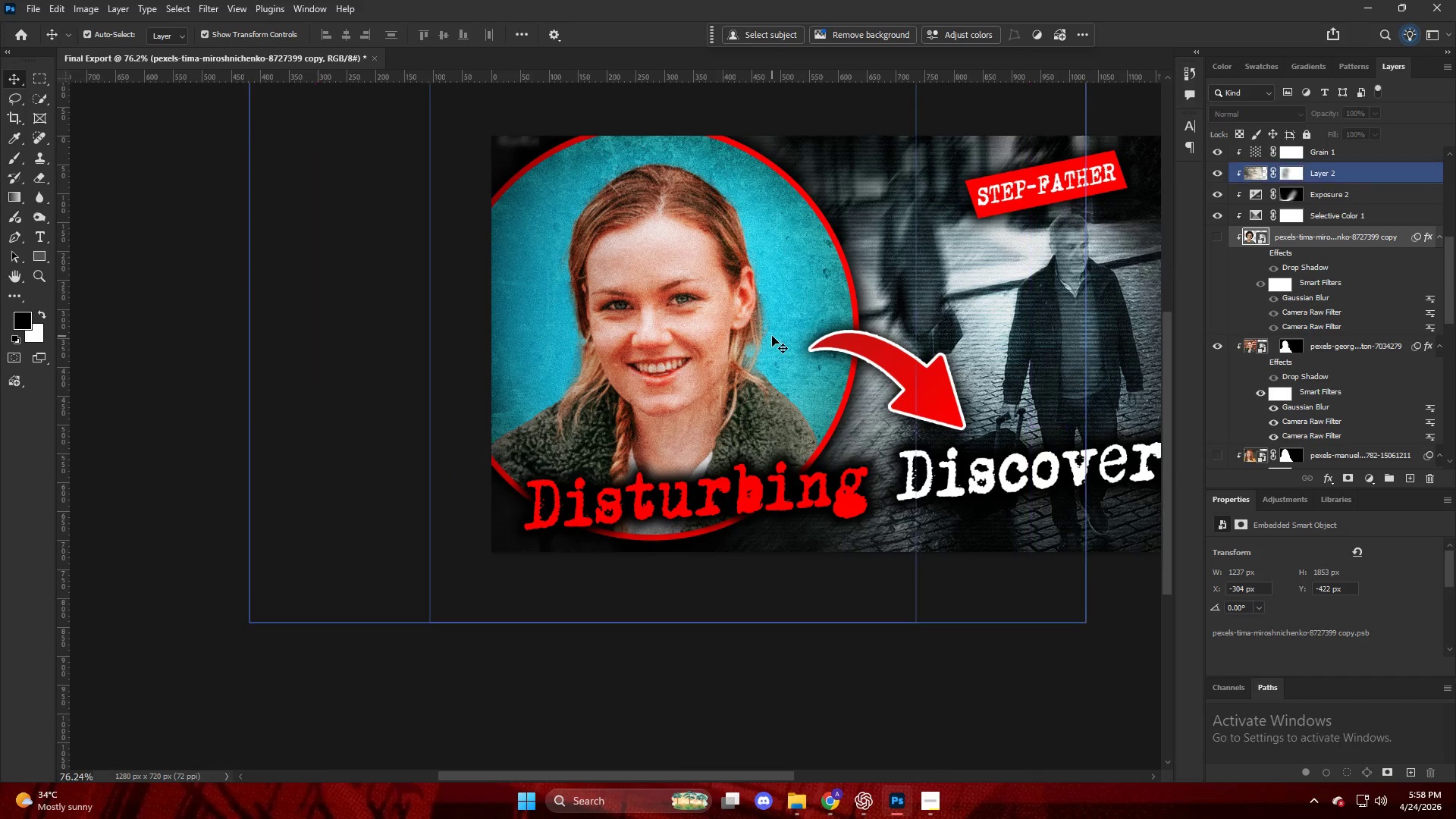 
left_click_drag(start_coordinate=[771, 331], to_coordinate=[762, 319])
 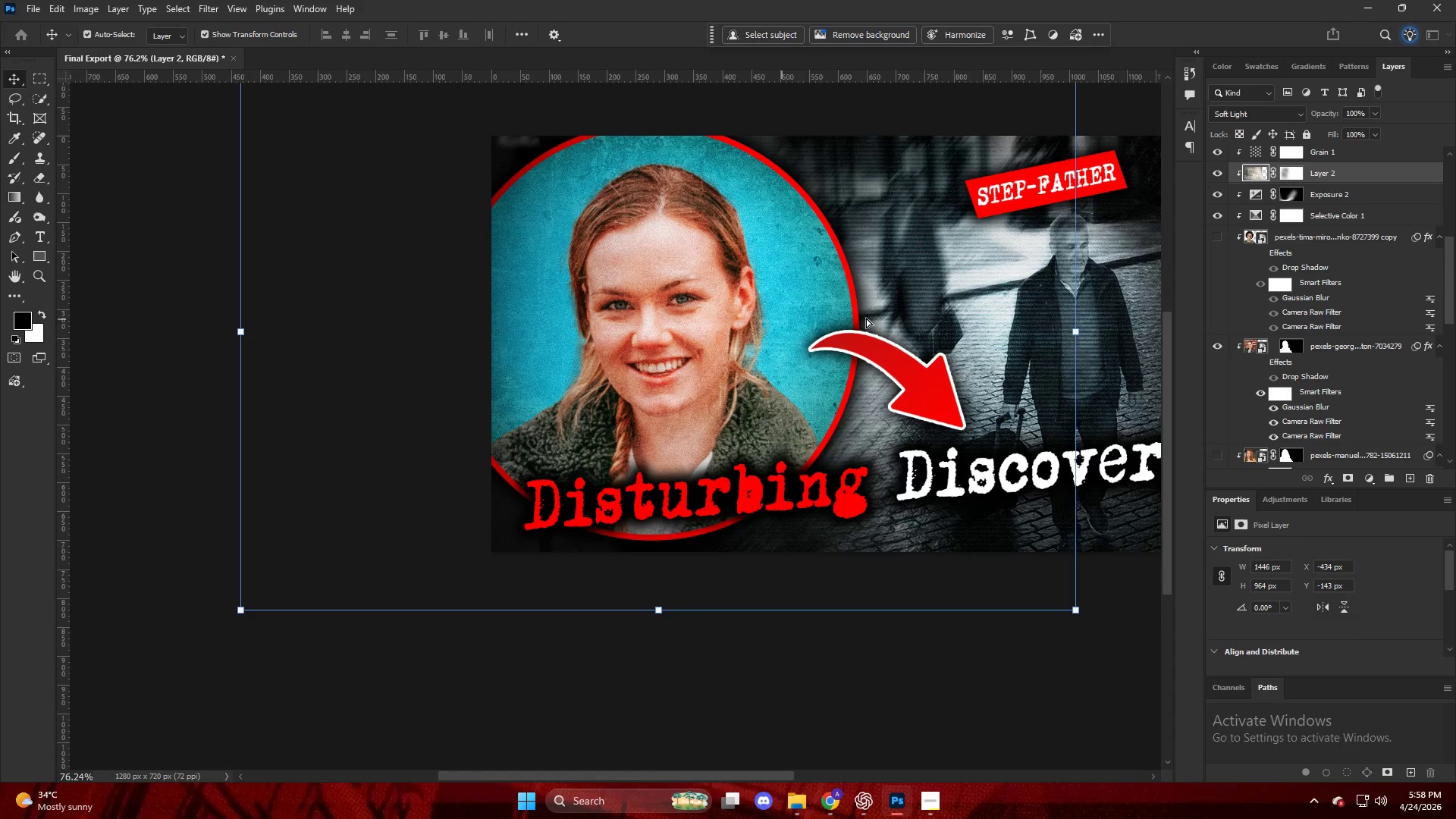 
key(Control+ControlLeft)
 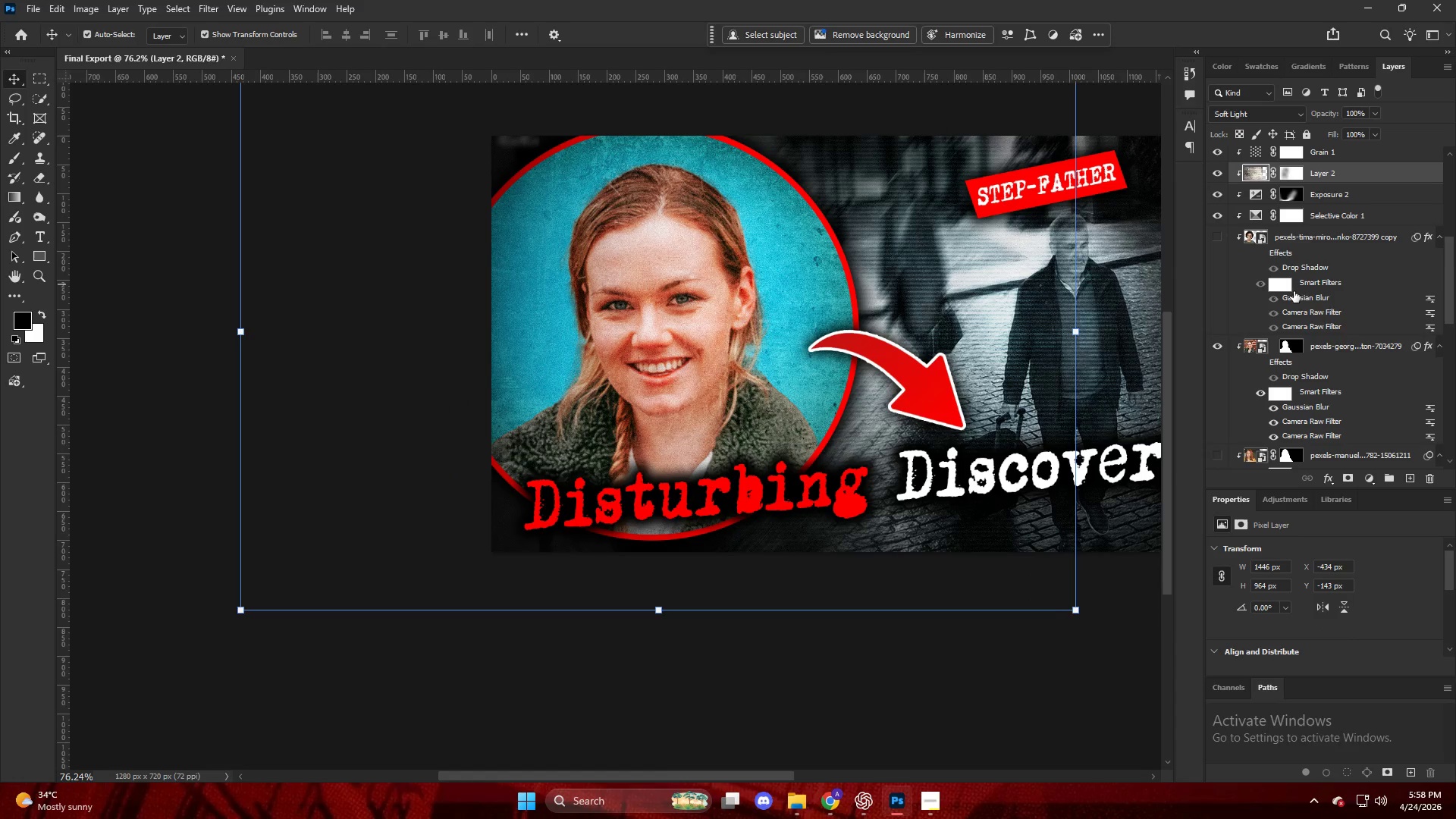 
key(Control+ControlLeft)
 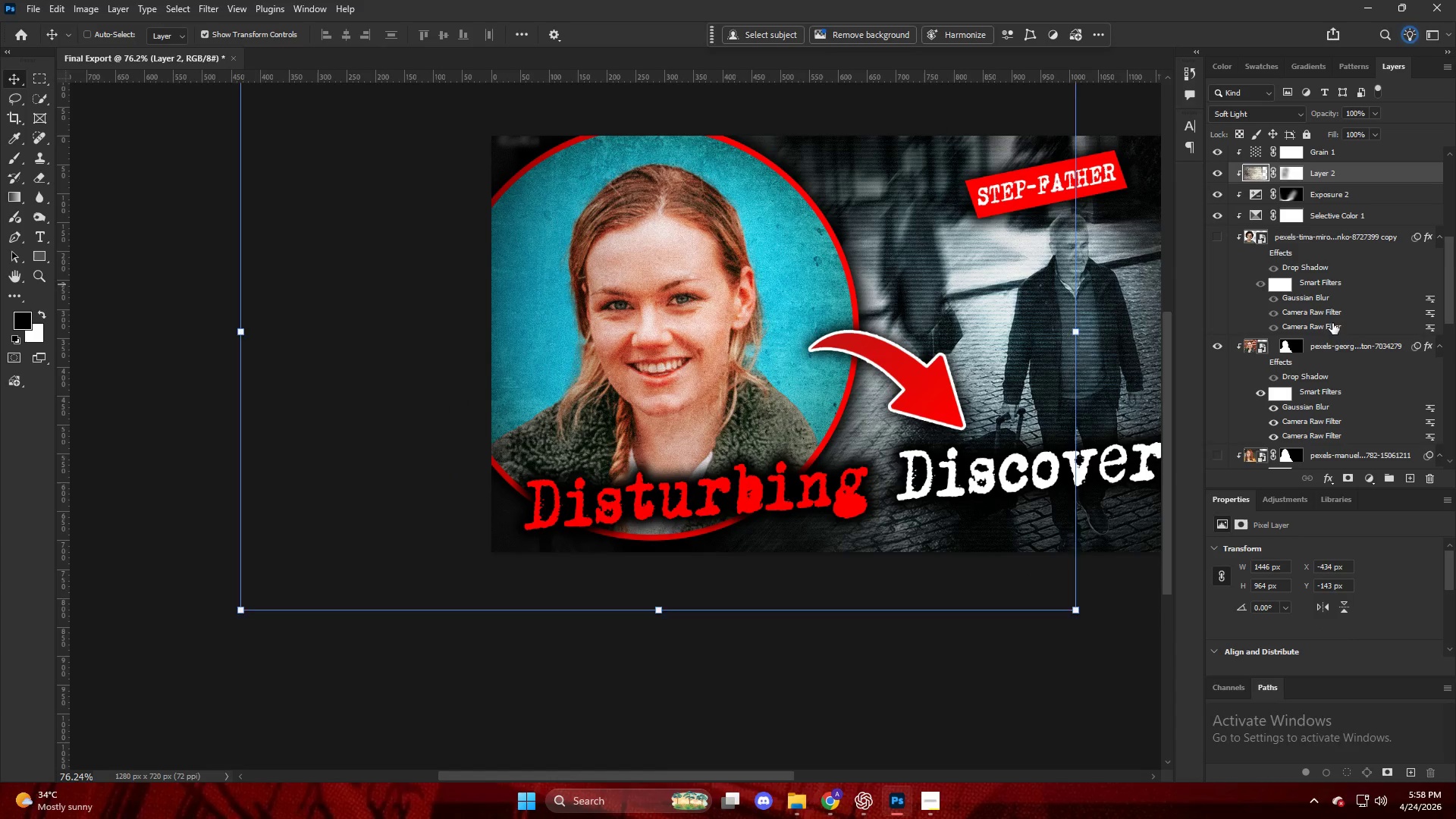 
key(Control+Z)
 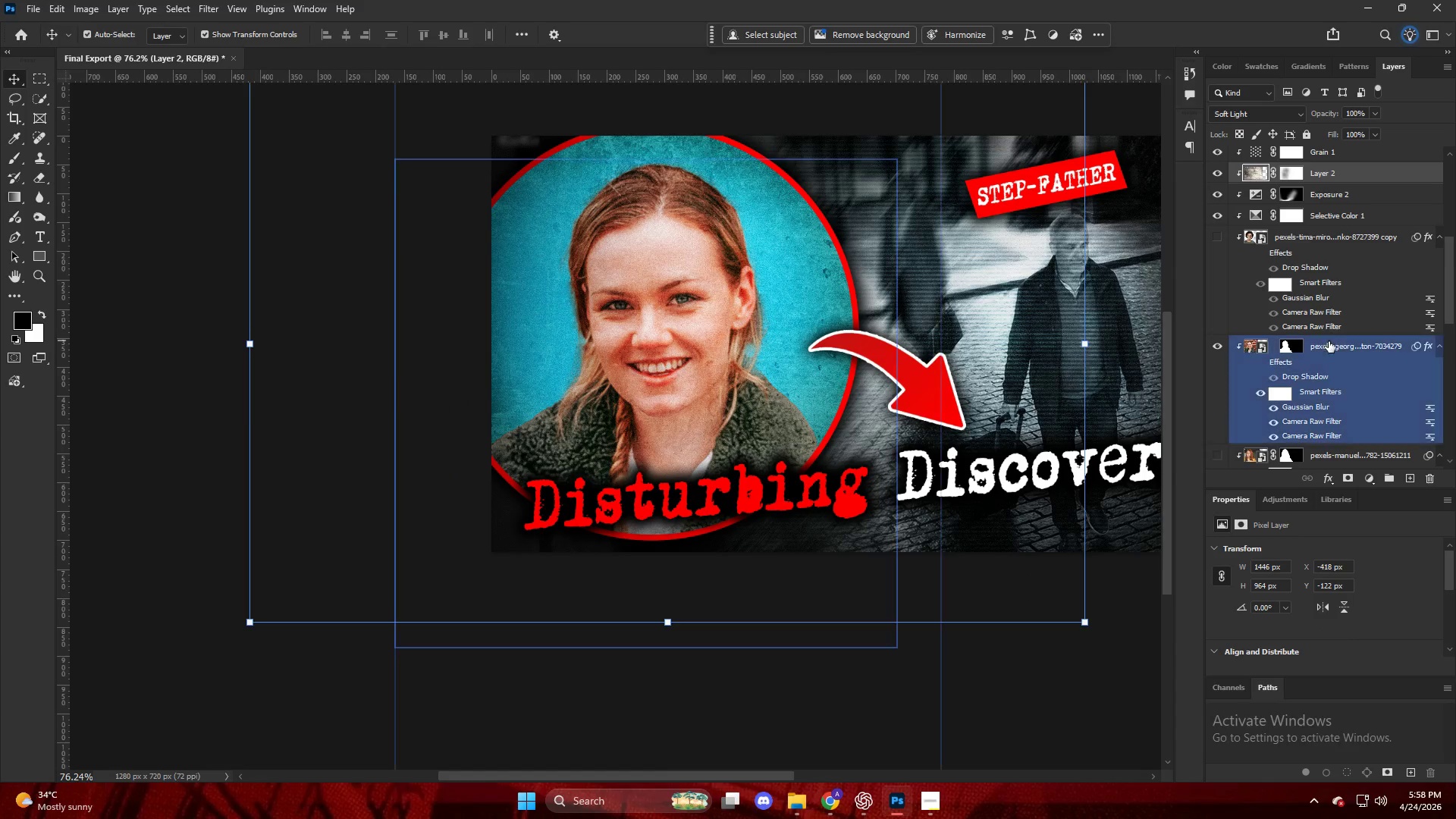 
left_click([1328, 341])
 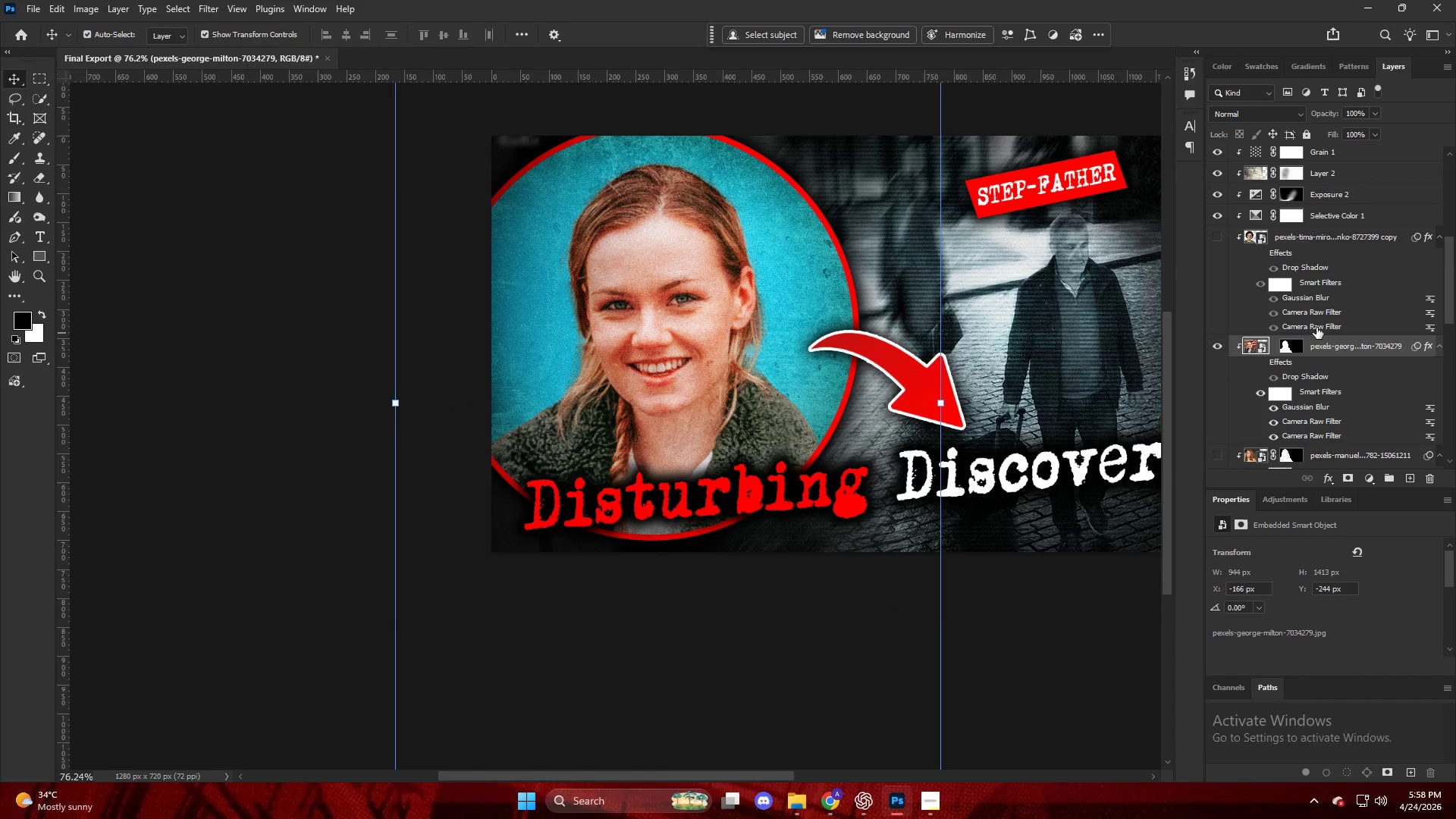 
key(Control+T)
 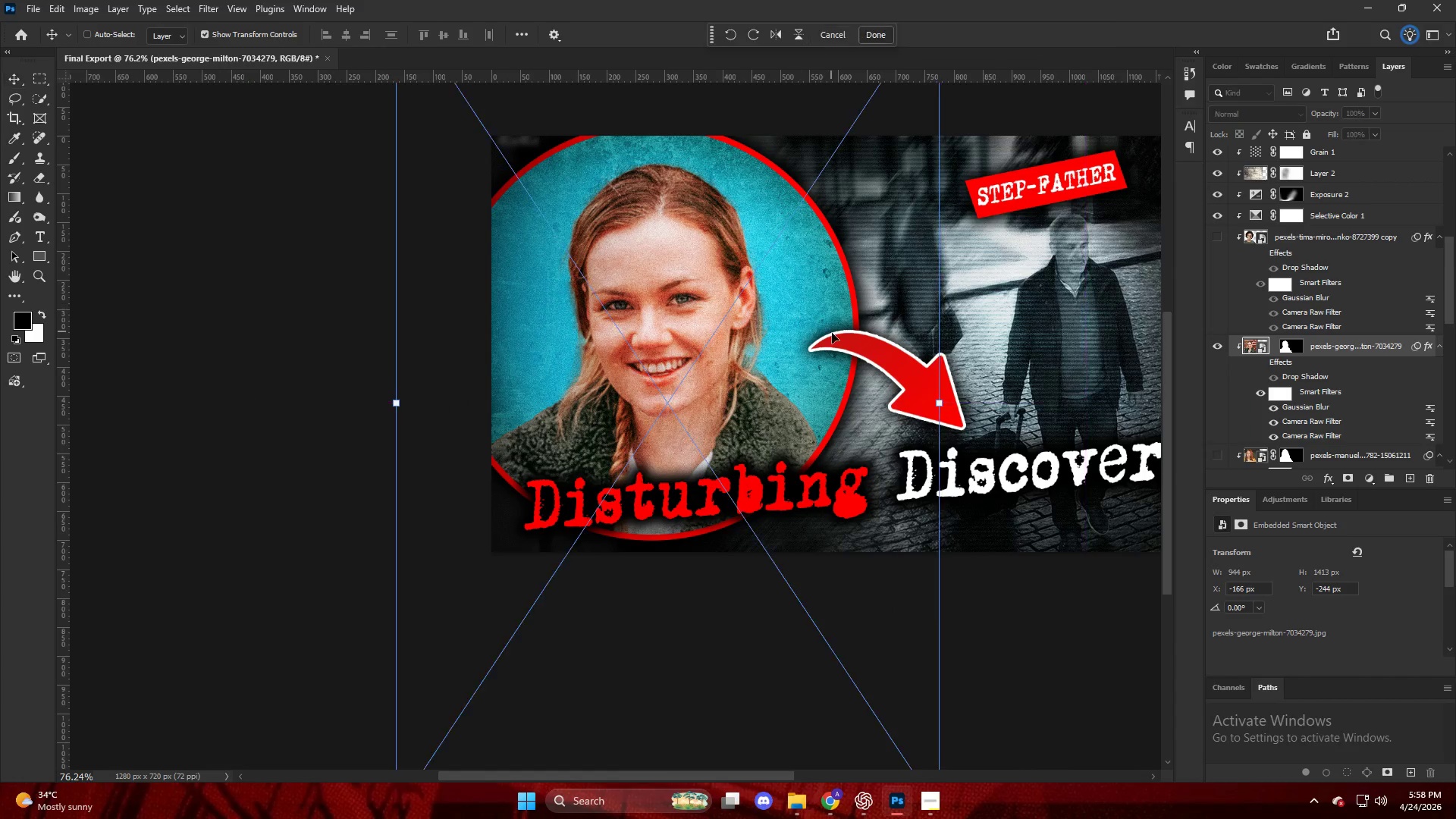 
left_click_drag(start_coordinate=[833, 334], to_coordinate=[826, 323])
 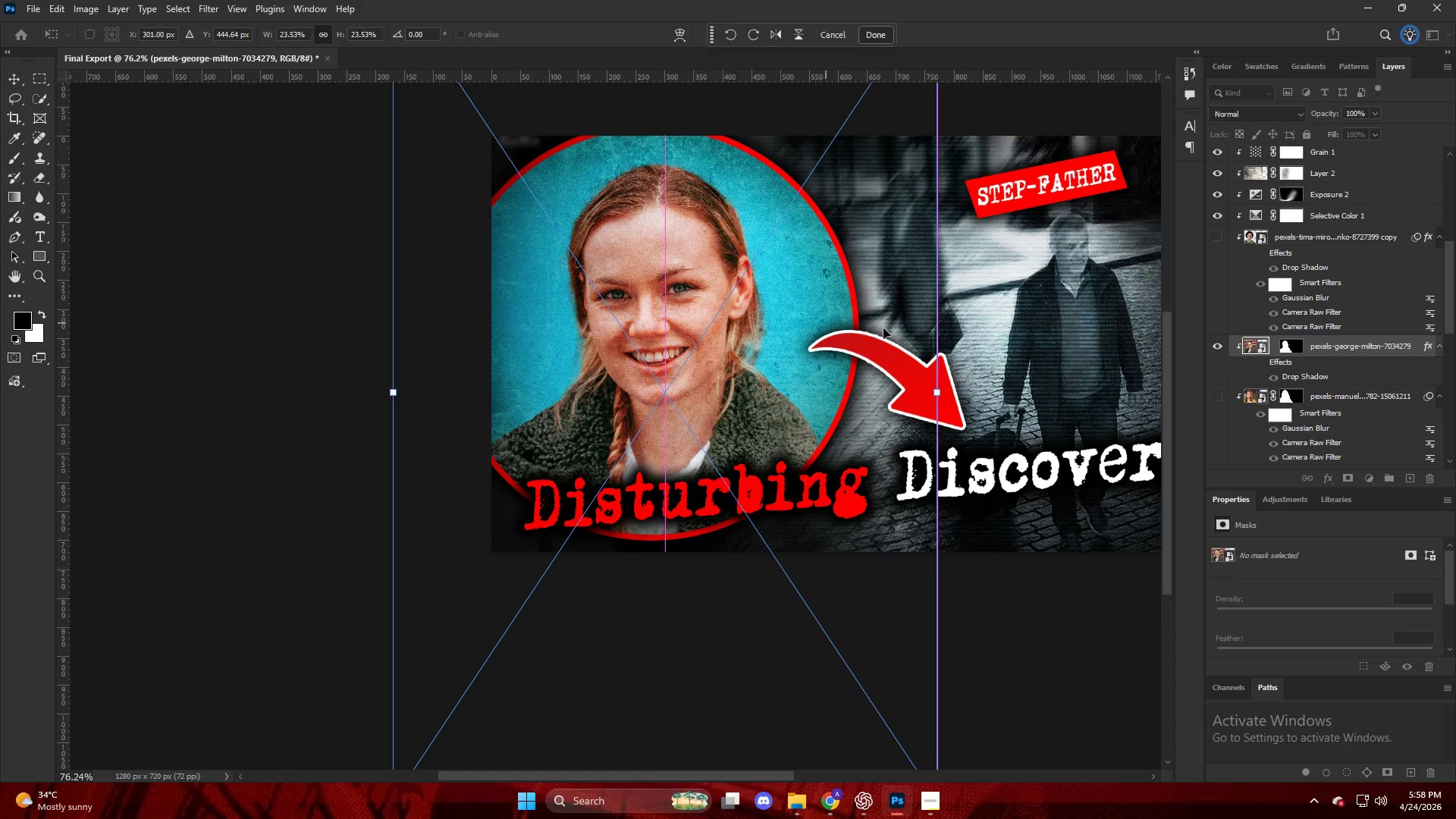 
key(Control+ControlLeft)
 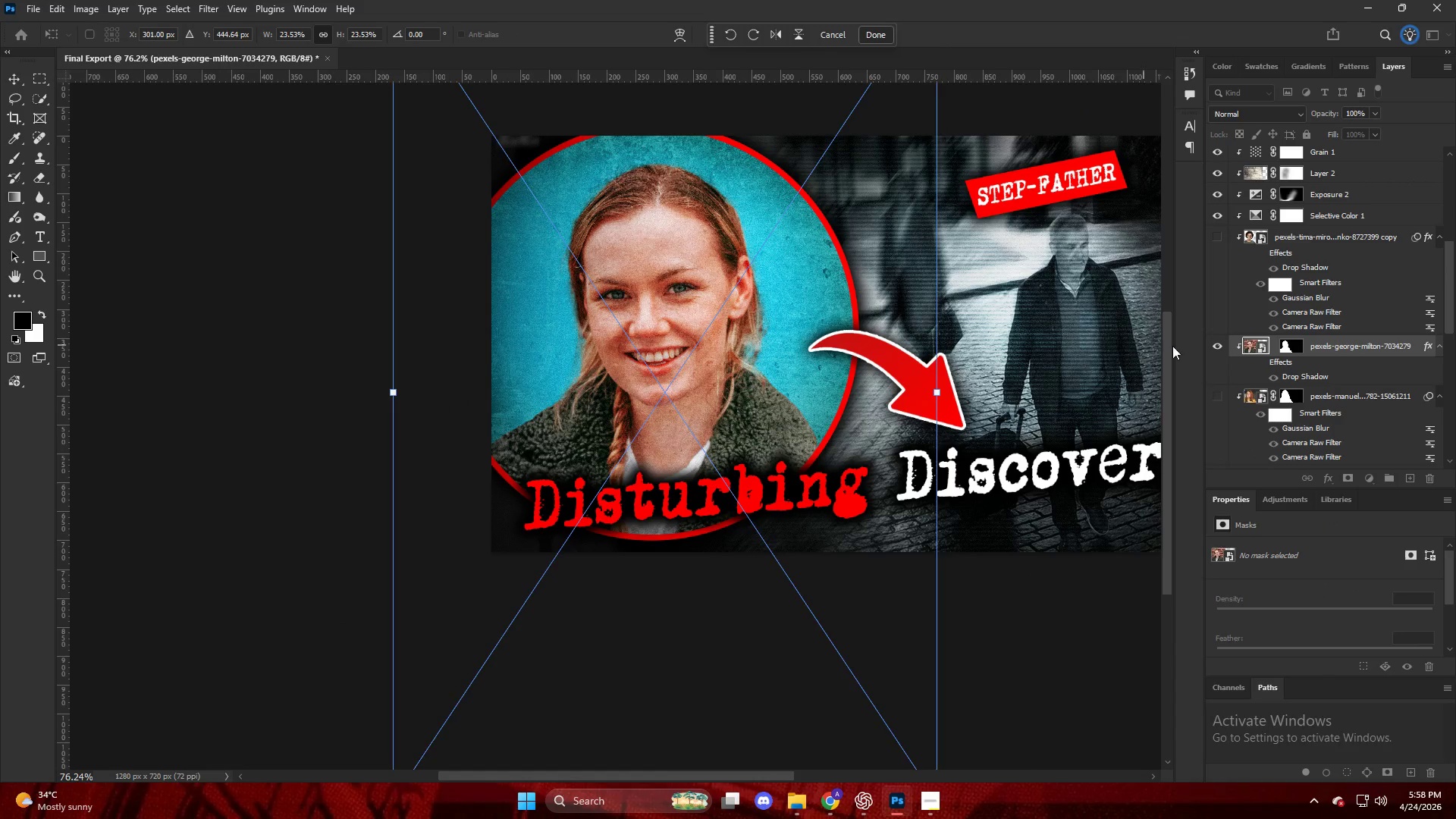 
key(Control+Z)
 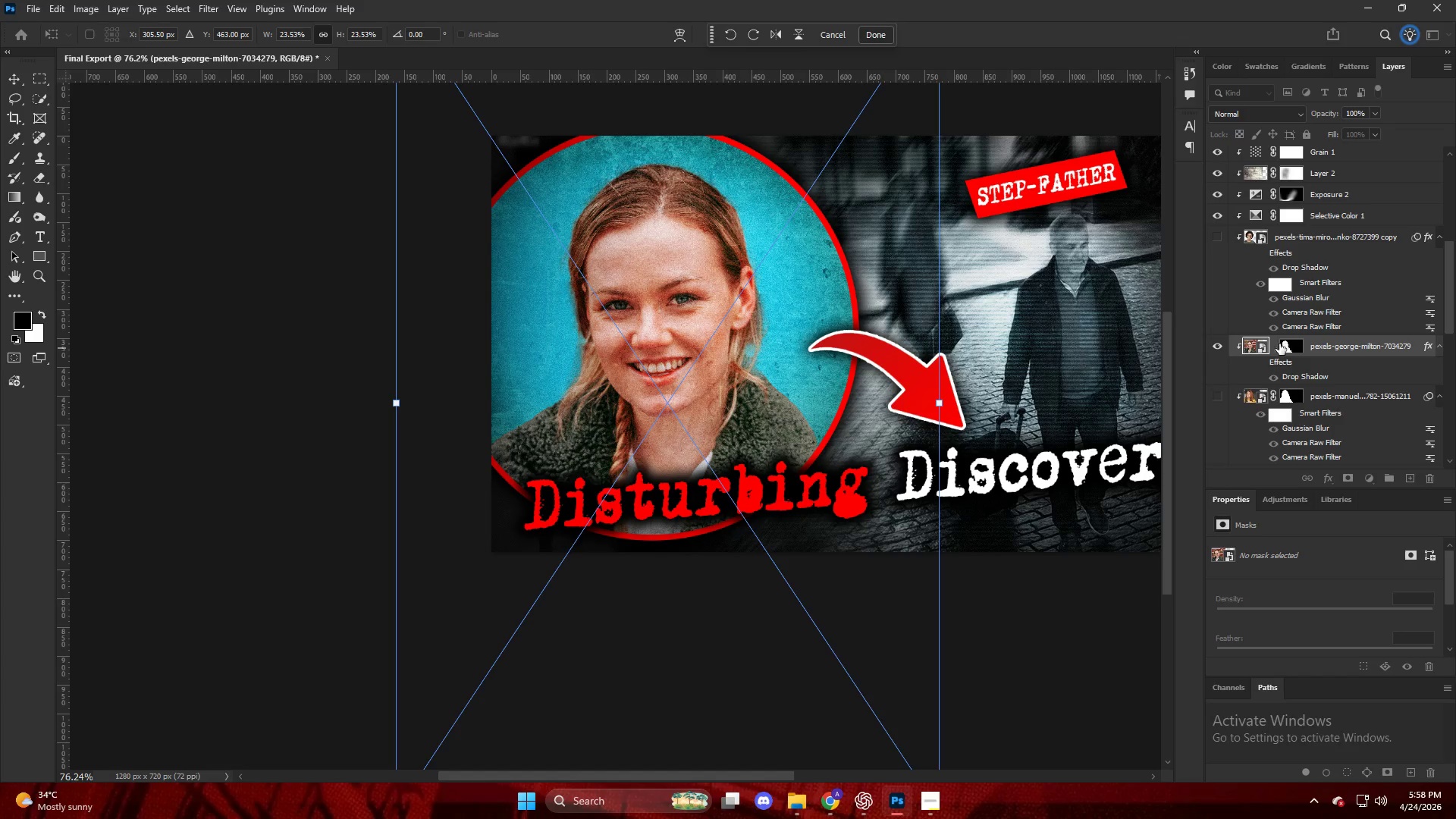 
left_click([1271, 347])
 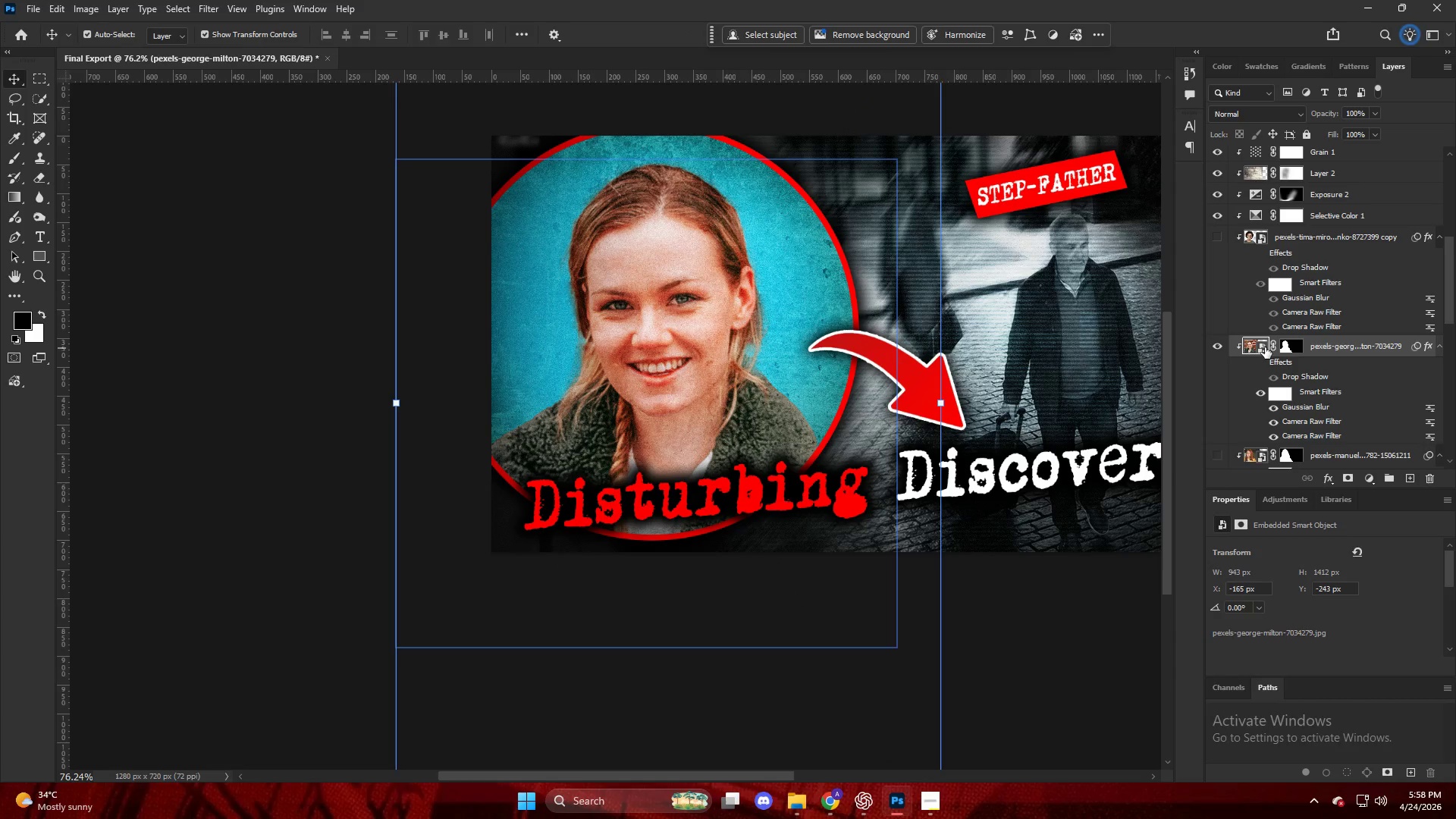 
hold_key(key=AltLeft, duration=1.92)
left_click_drag(start_coordinate=[944, 401], to_coordinate=[965, 404])
 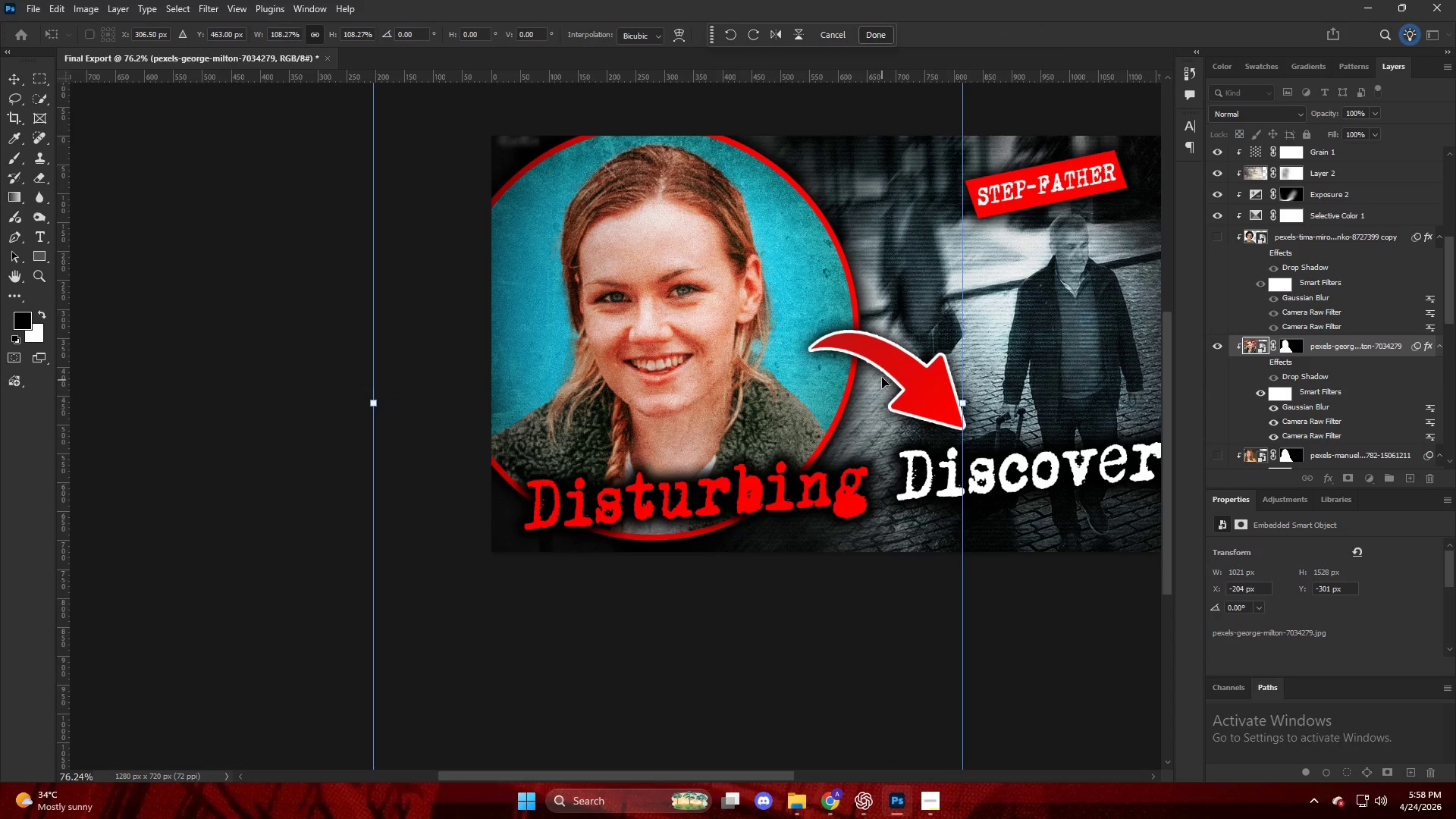 
key(NumpadEnter)
 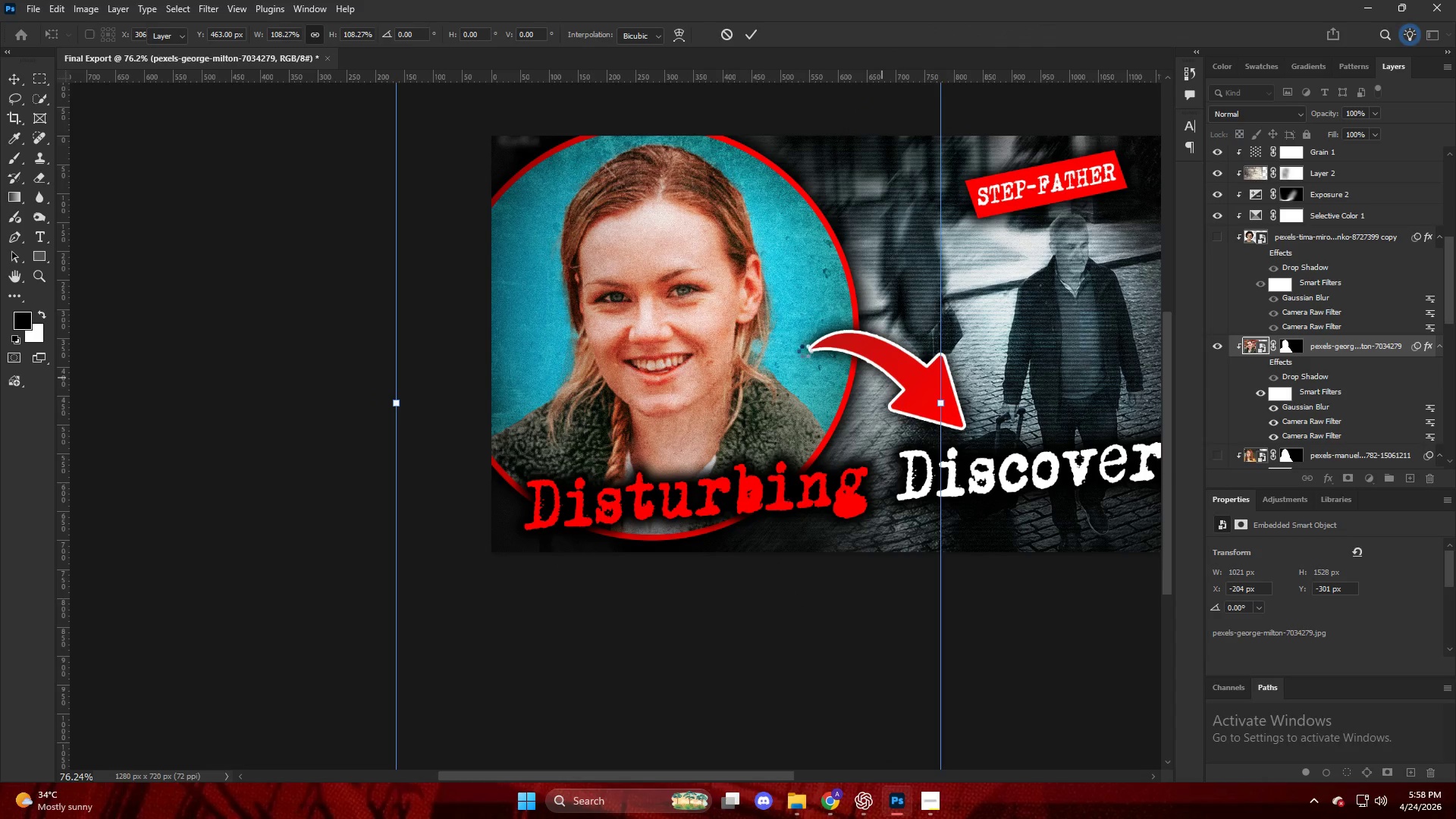 
hold_key(key=AltLeft, duration=0.94)
 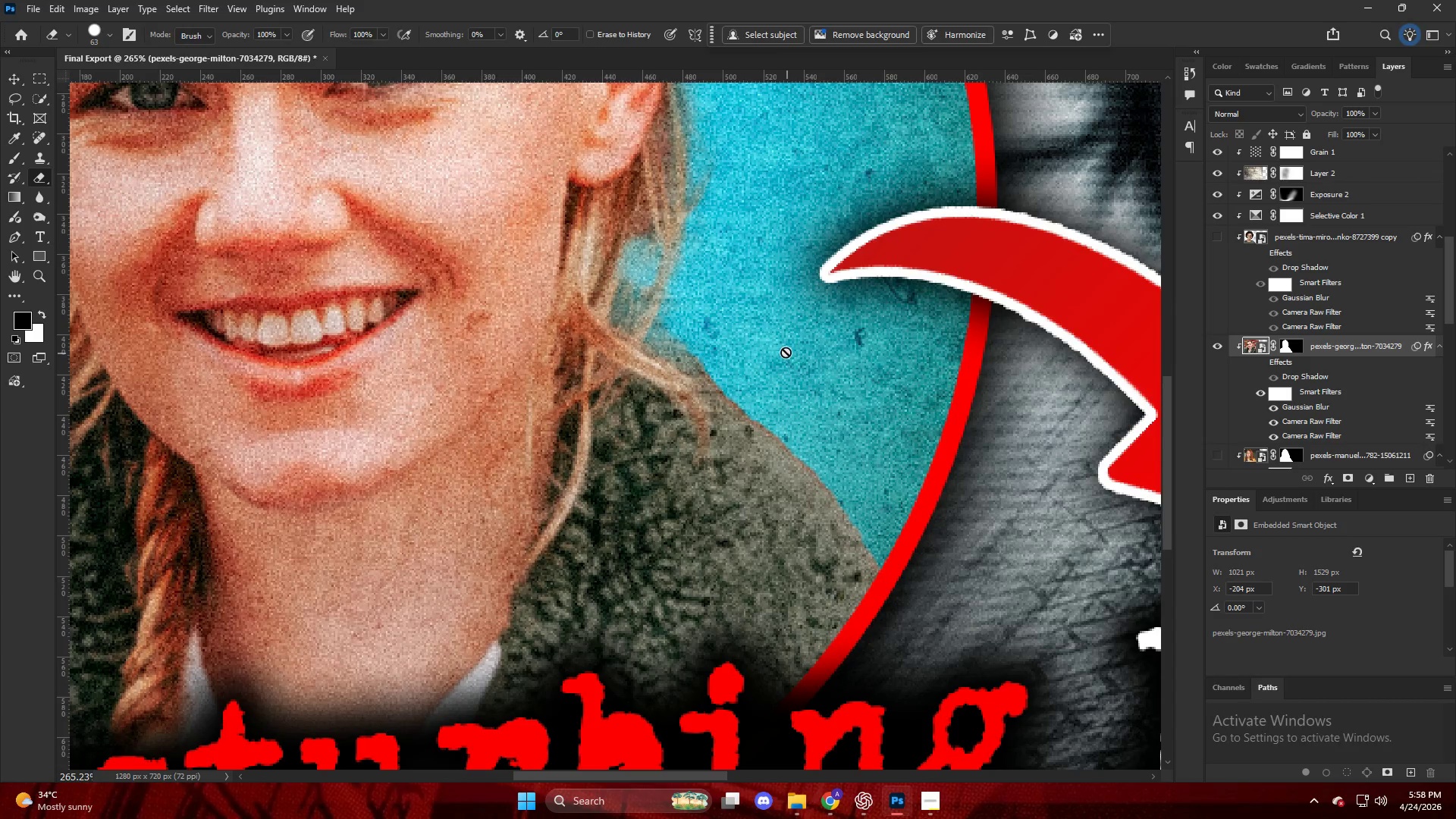 
key(E)
 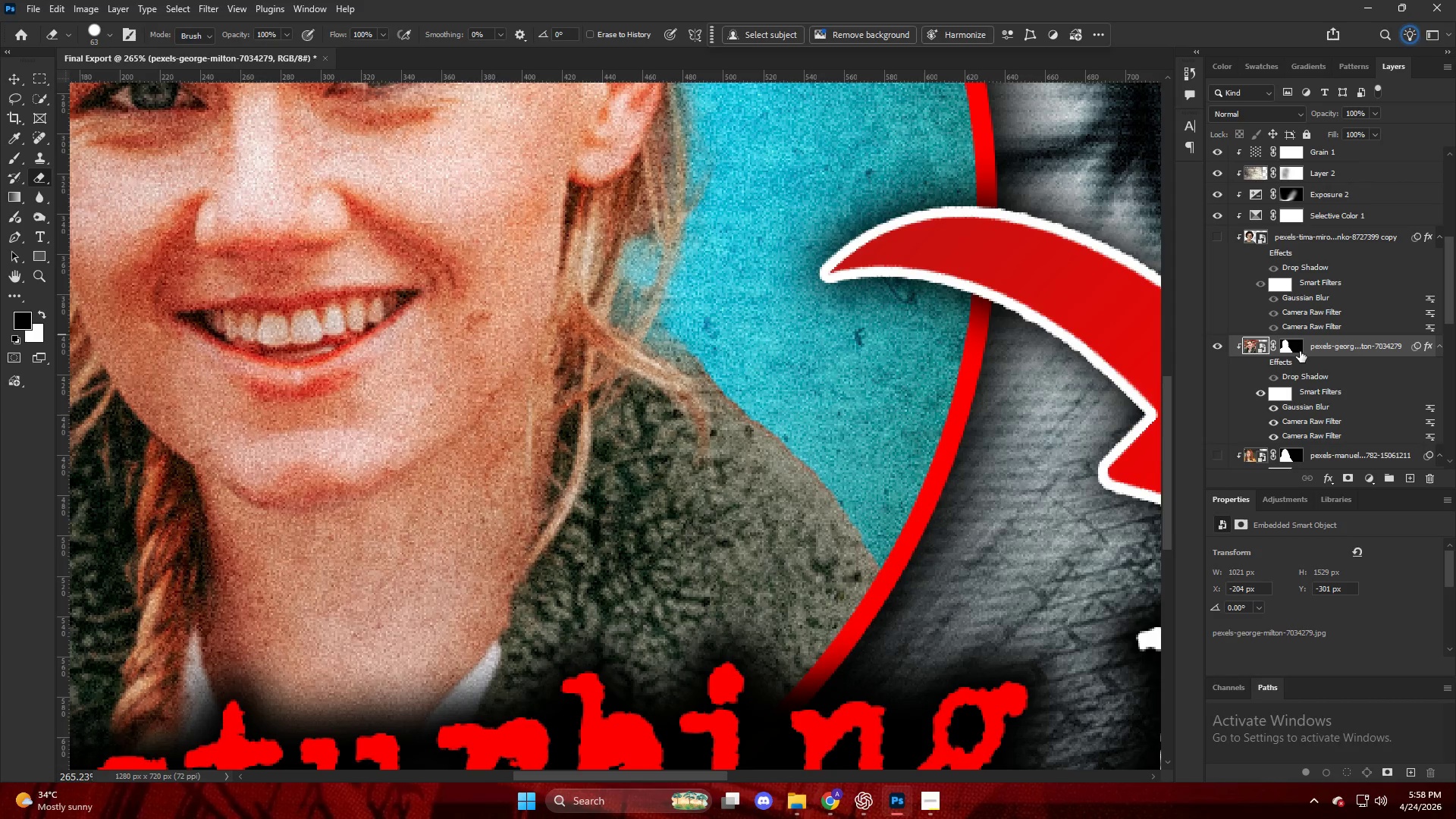 
scroll: coordinate [804, 373], scroll_direction: up, amount: 10.0
 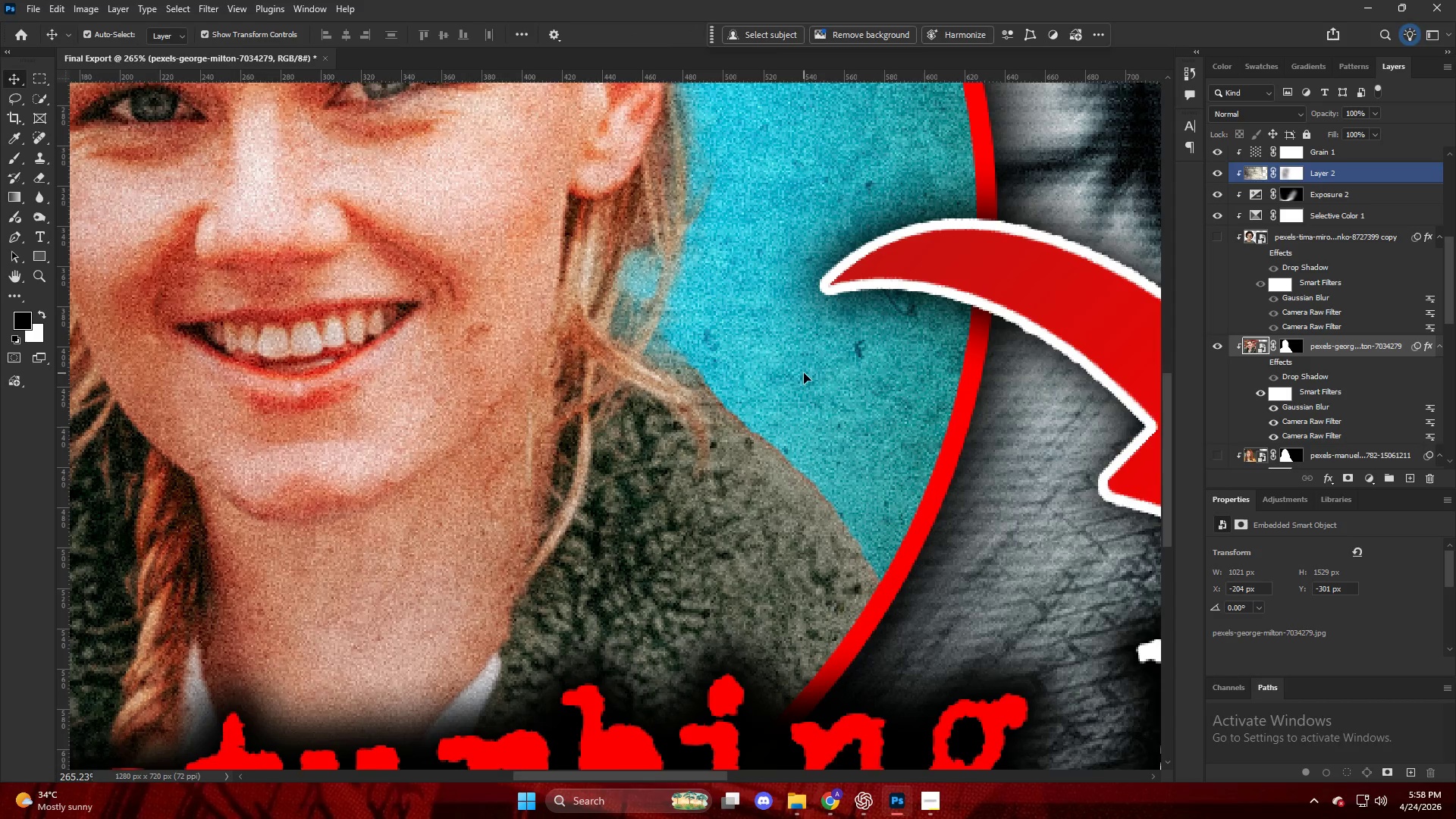 
key(E)
 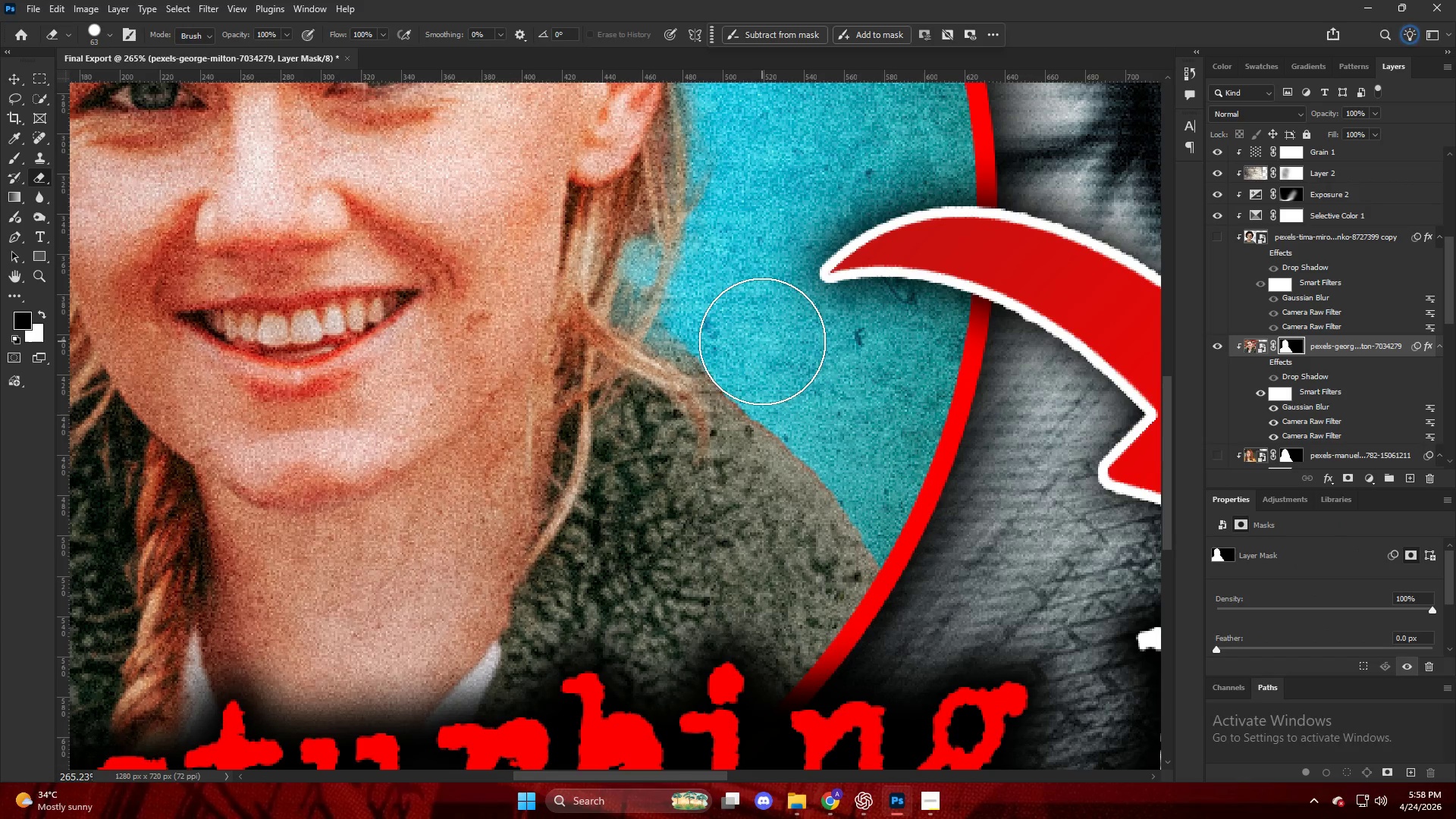 
key(Alt+AltLeft)
 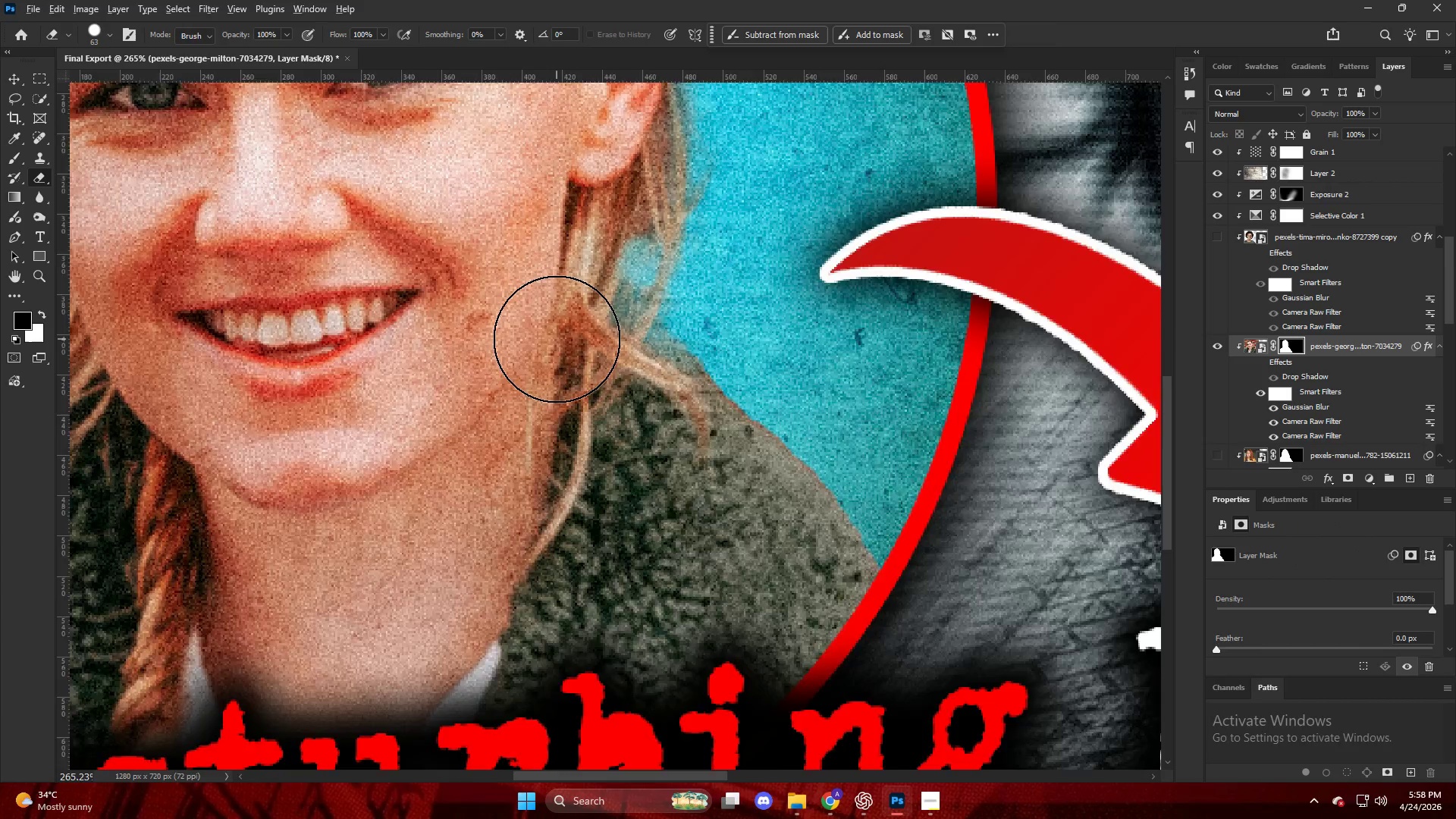 
key(X)
 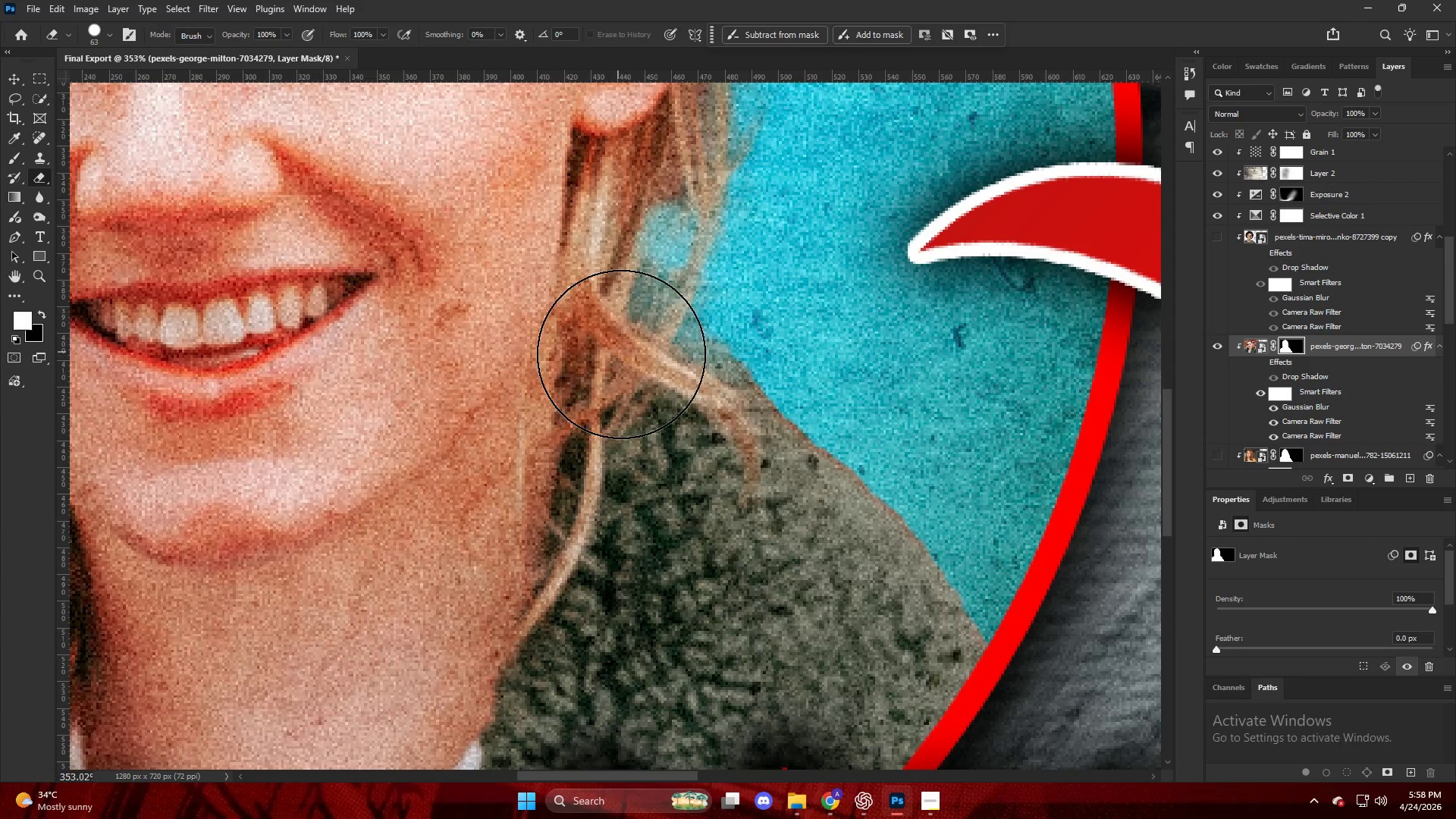 
left_click_drag(start_coordinate=[624, 356], to_coordinate=[639, 369])
 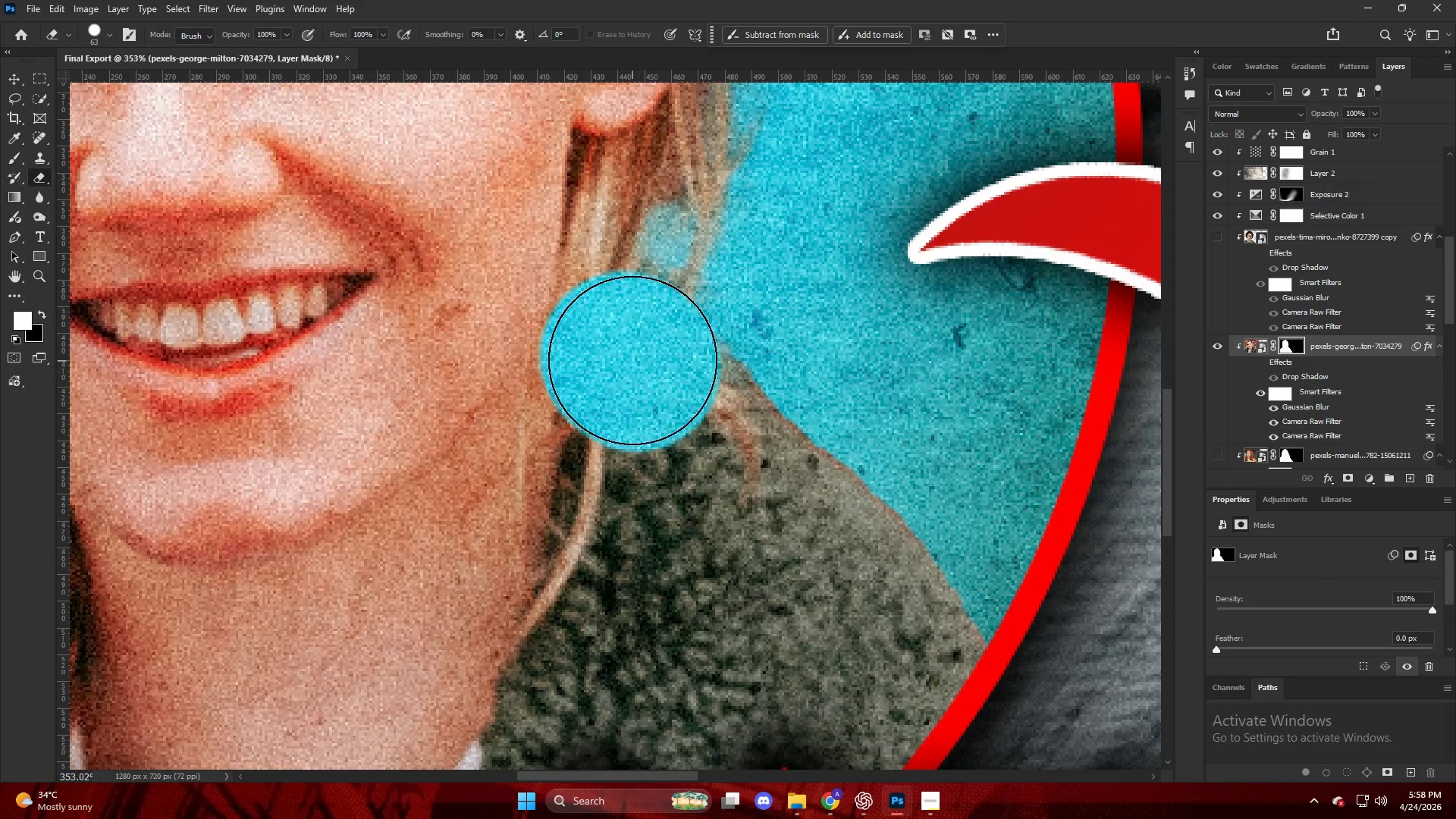 
scroll: coordinate [557, 340], scroll_direction: up, amount: 3.0
 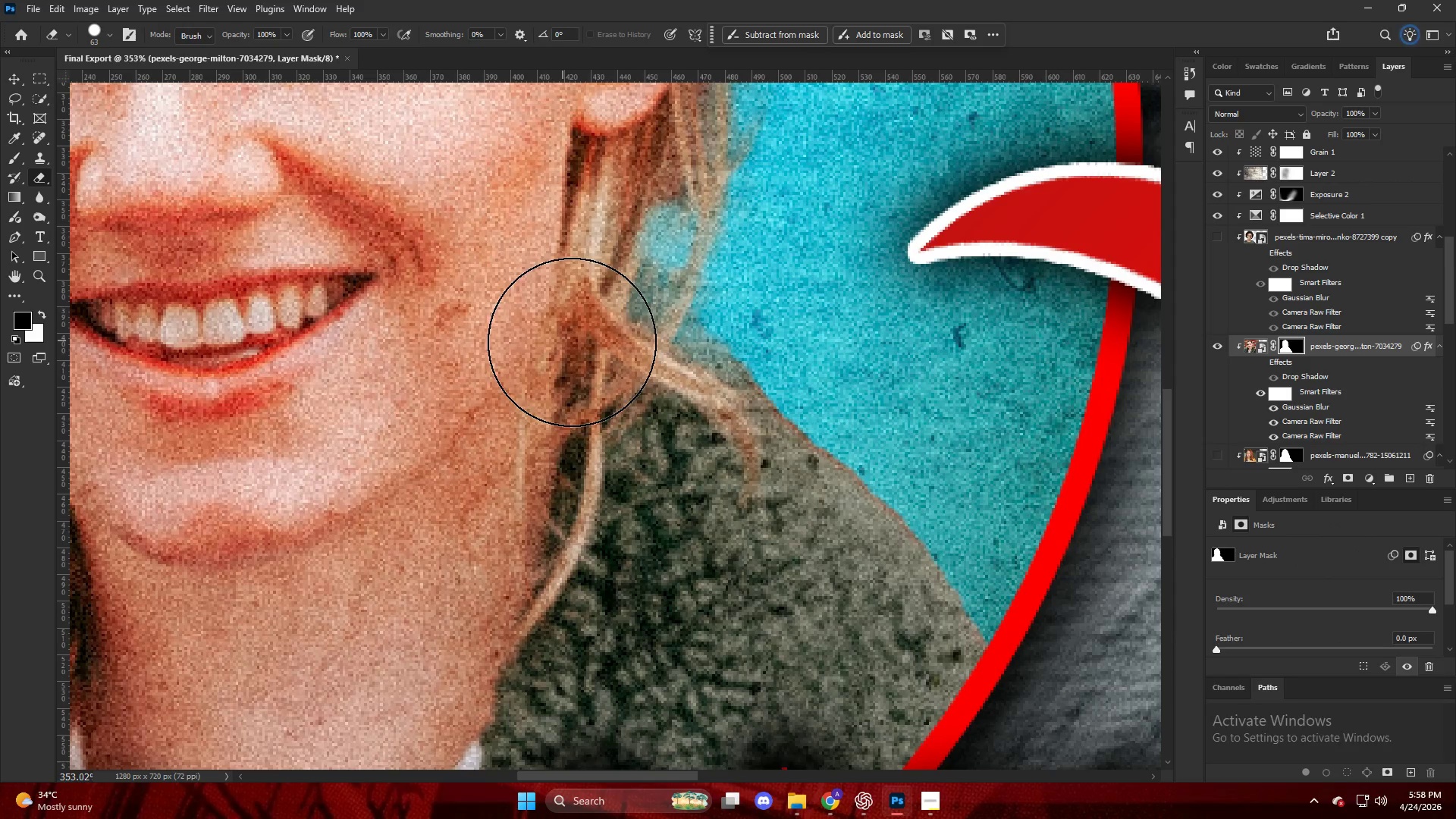 
key(Control+ControlLeft)
 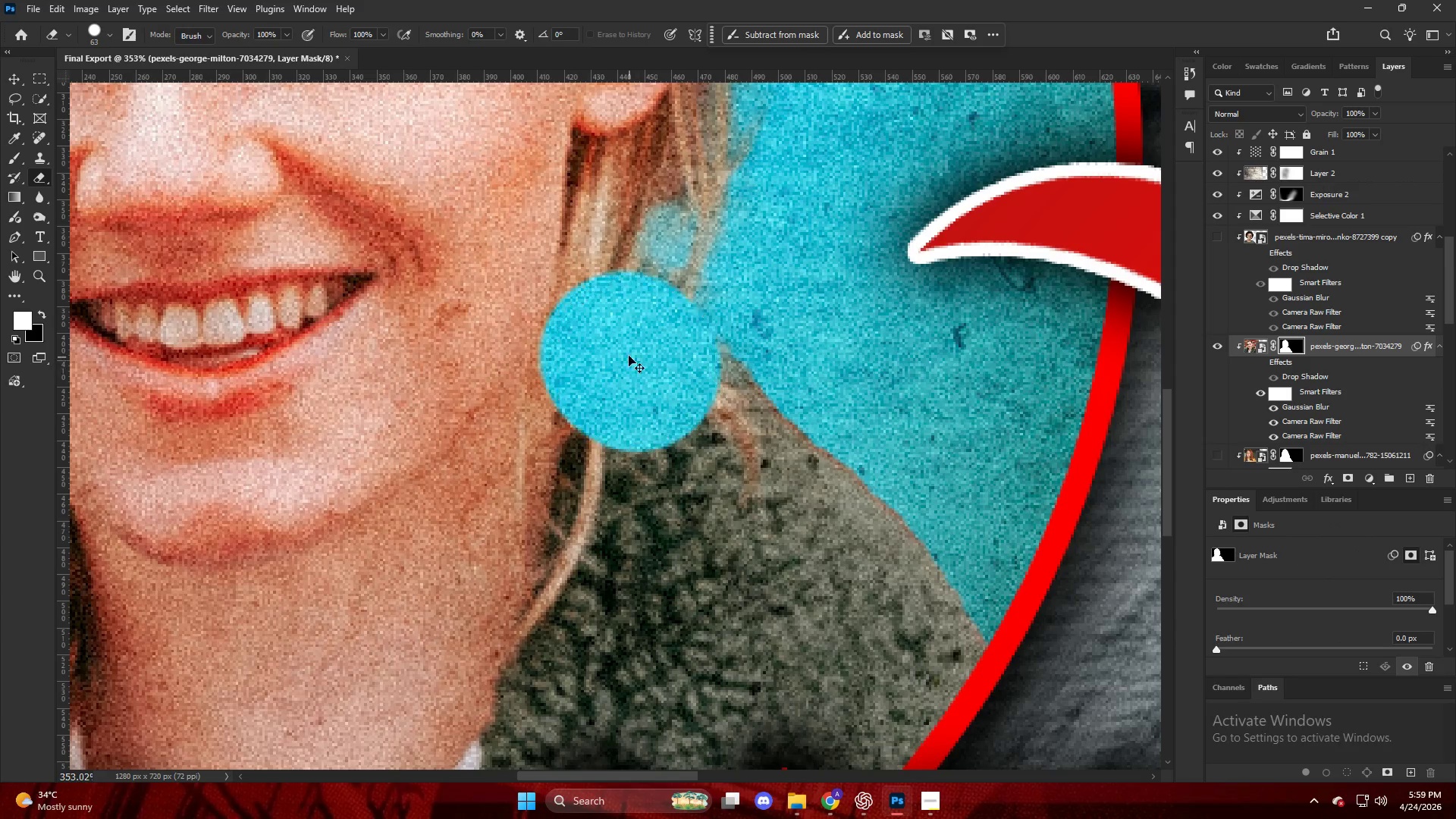 
key(Control+Z)
 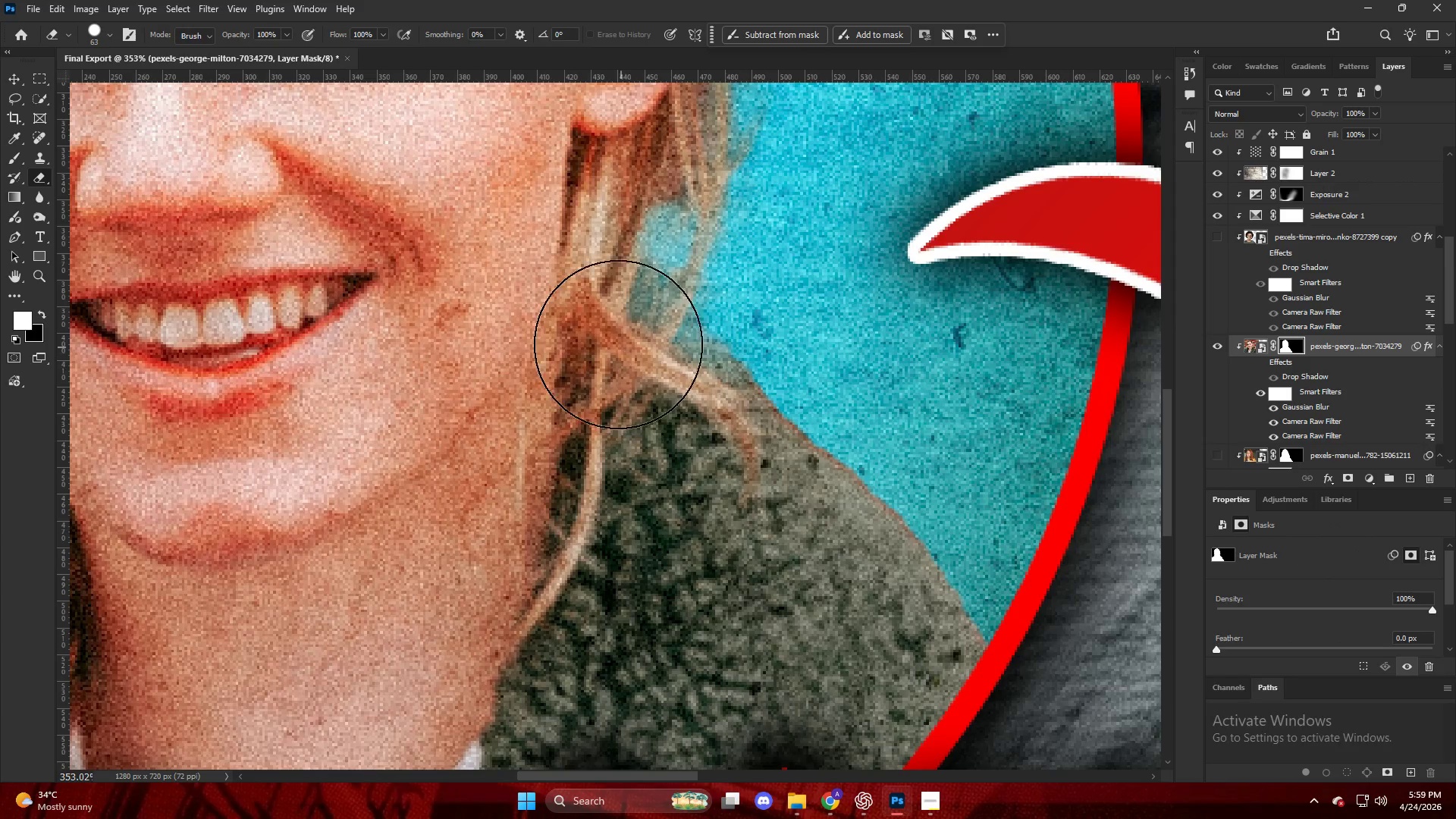 
key(X)
 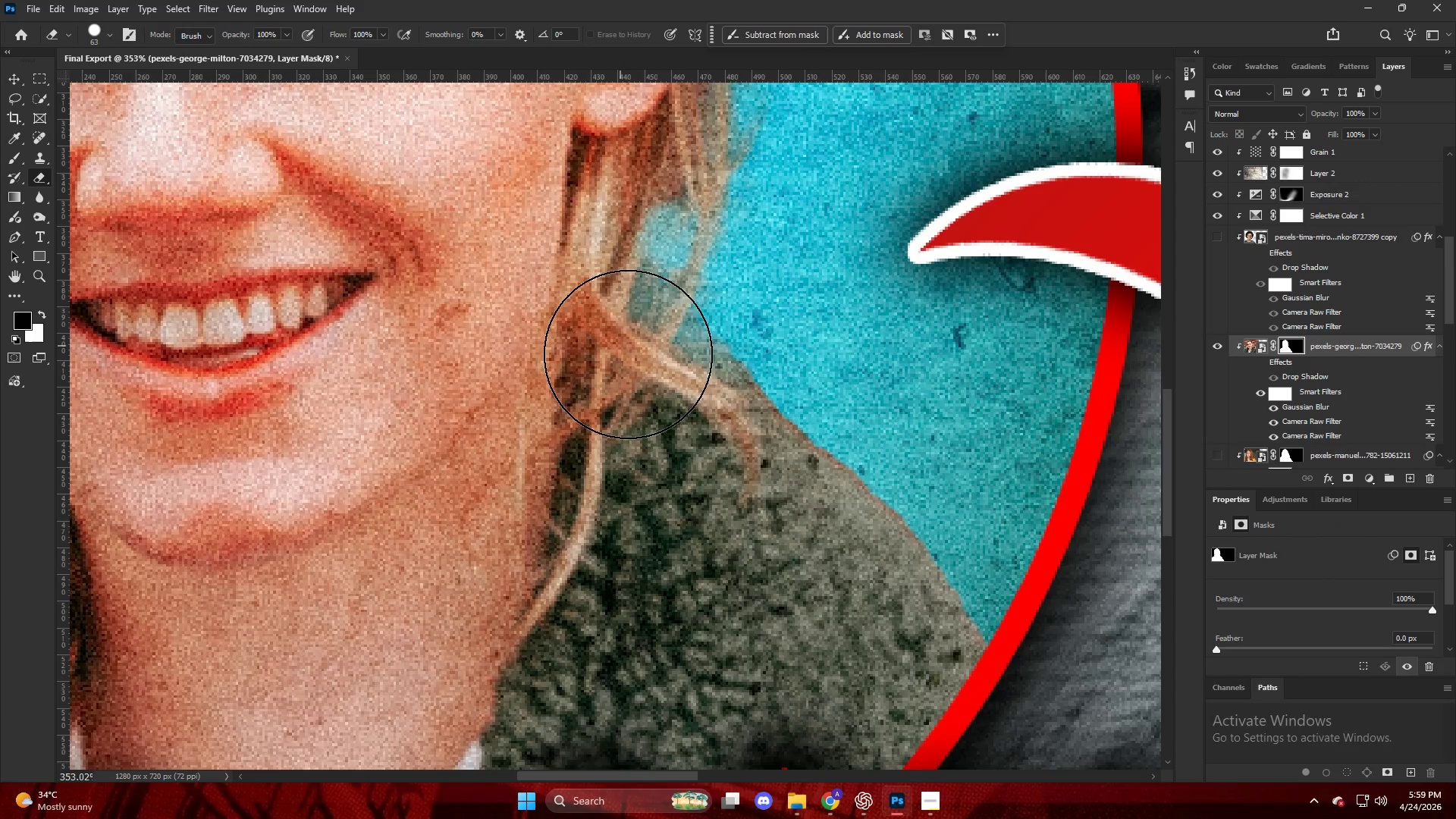 
left_click_drag(start_coordinate=[624, 350], to_coordinate=[542, 163])
 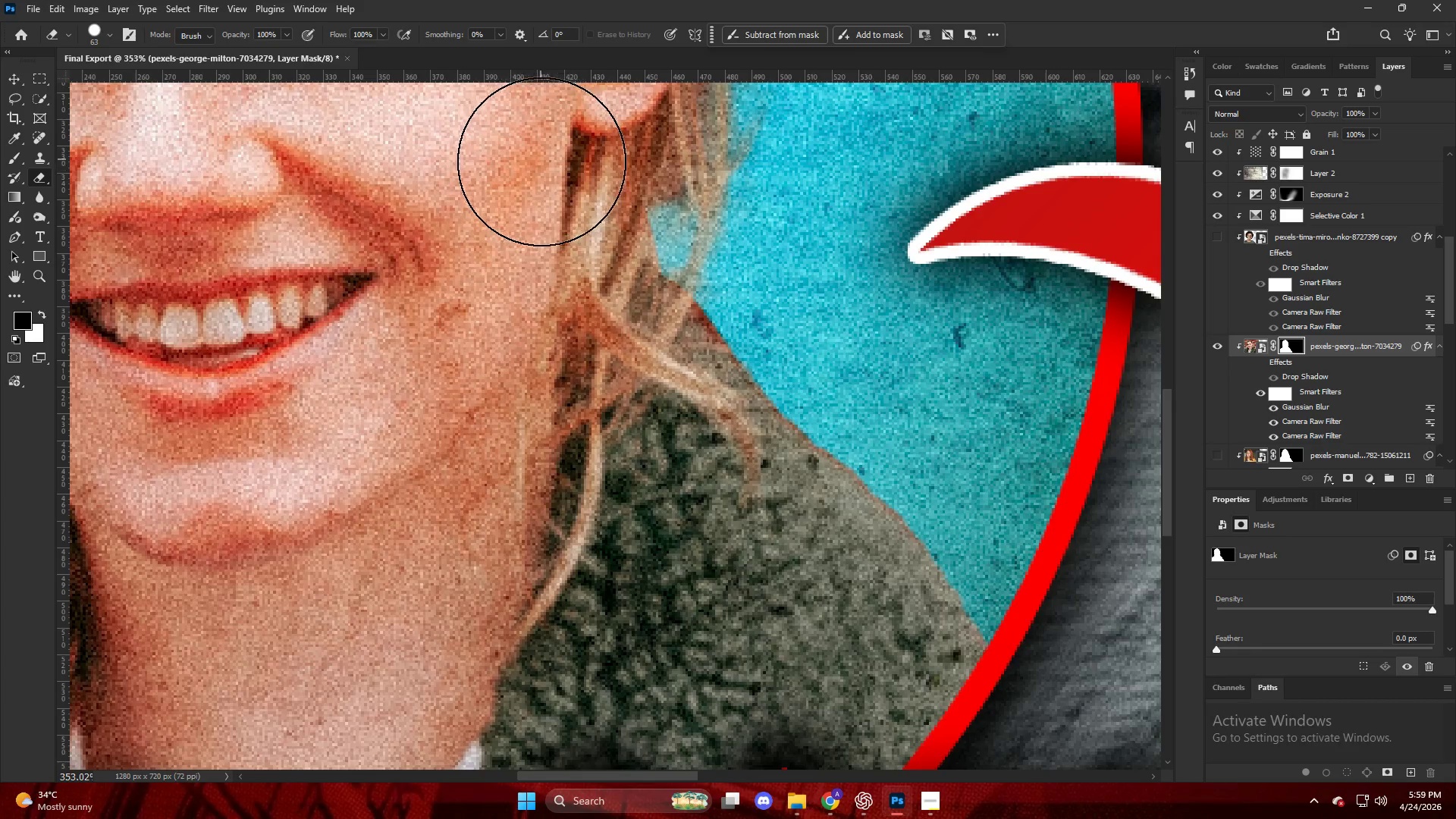 
hold_key(key=AltLeft, duration=0.59)
 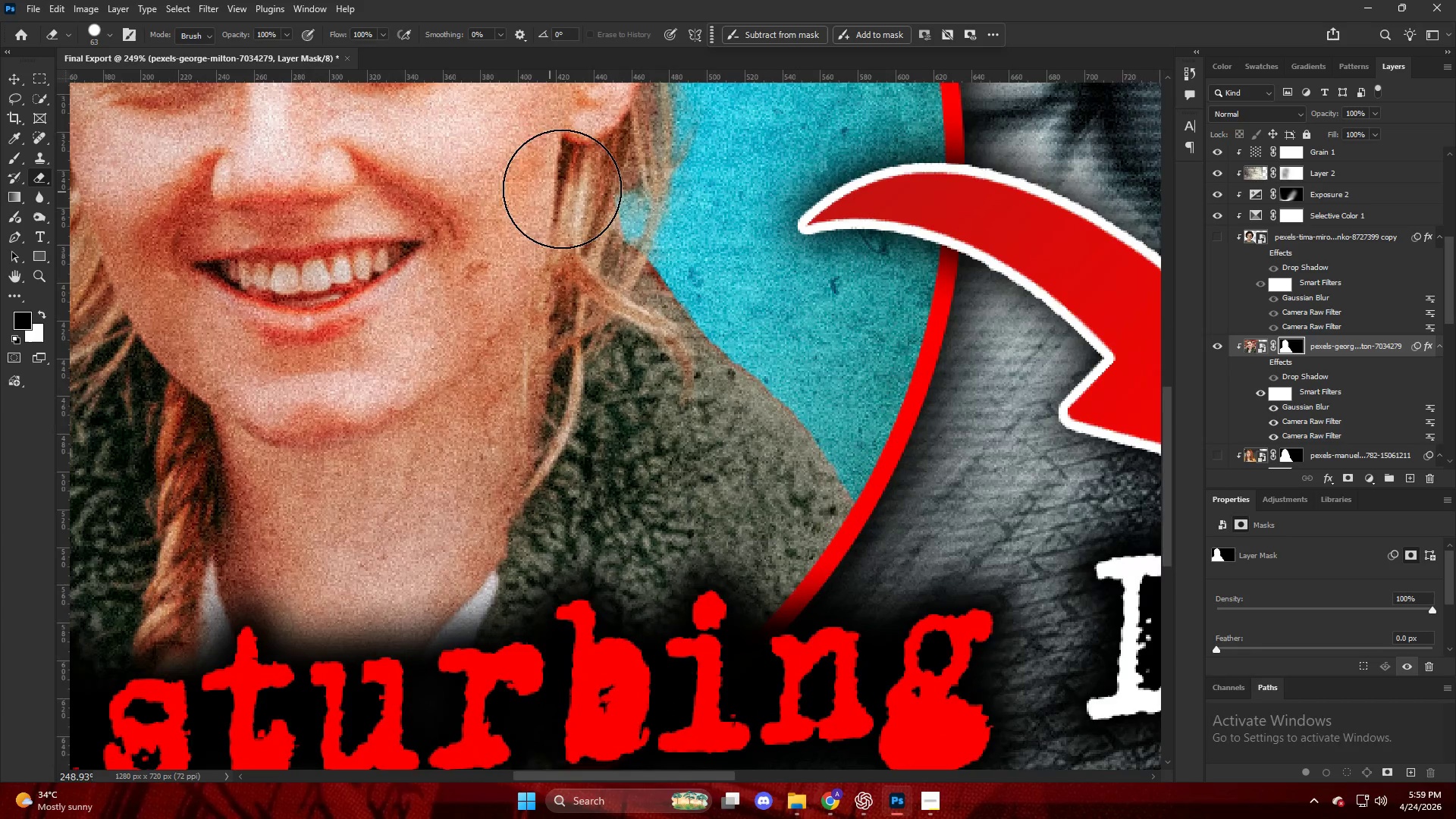 
hold_key(key=AltLeft, duration=0.34)
 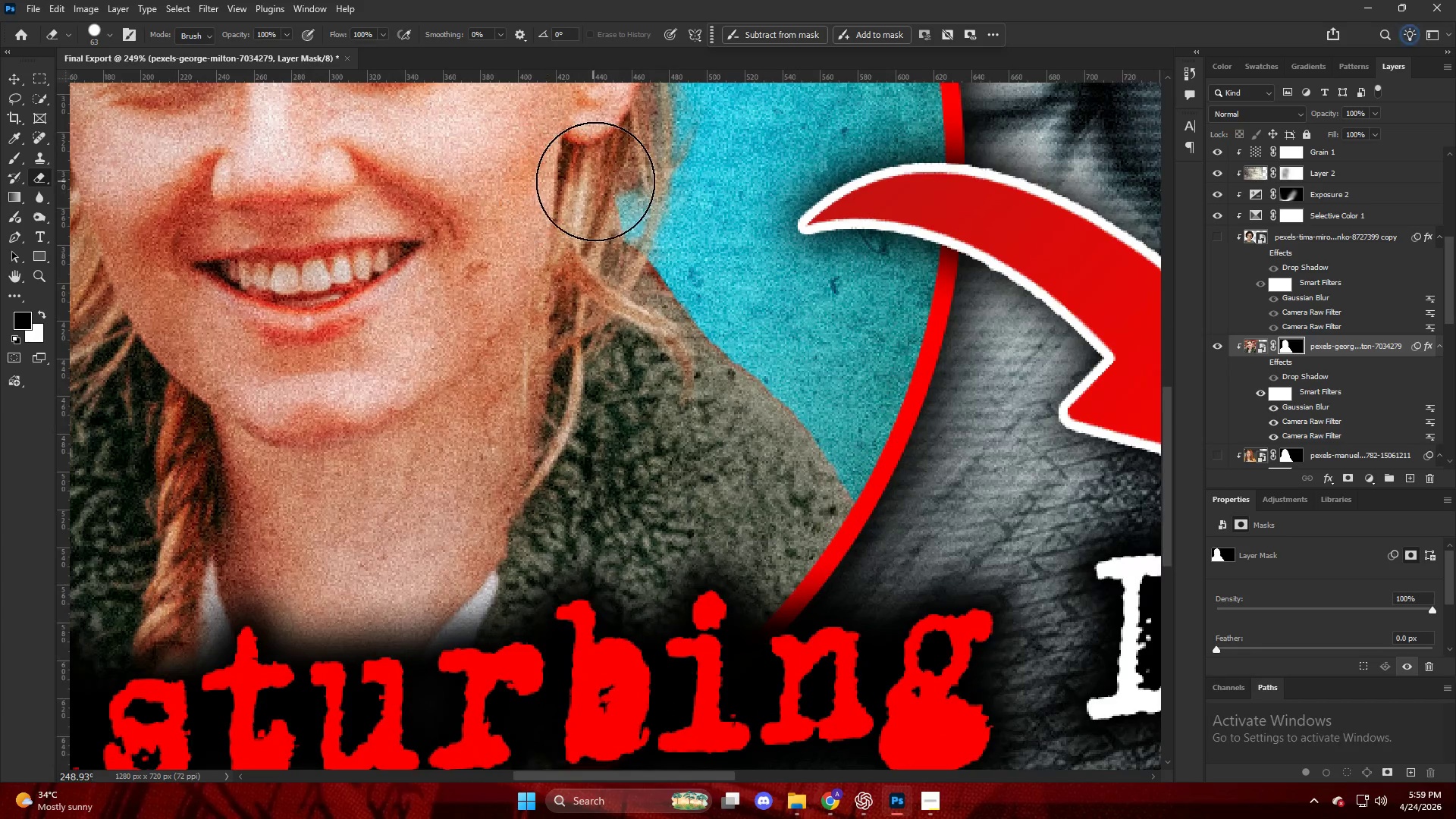 
left_click_drag(start_coordinate=[598, 187], to_coordinate=[598, 112])
 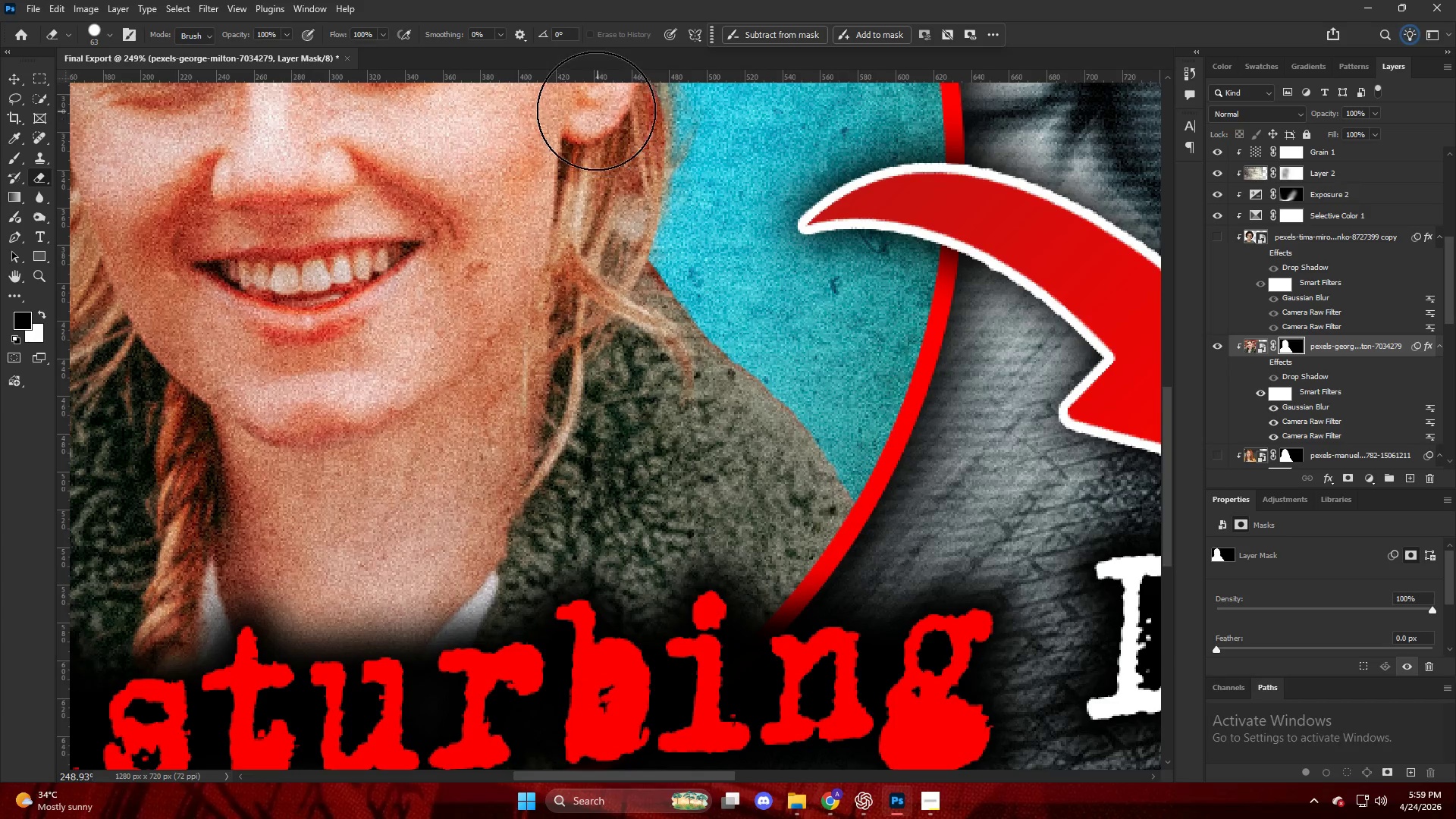 
scroll: coordinate [544, 194], scroll_direction: down, amount: 4.0
 